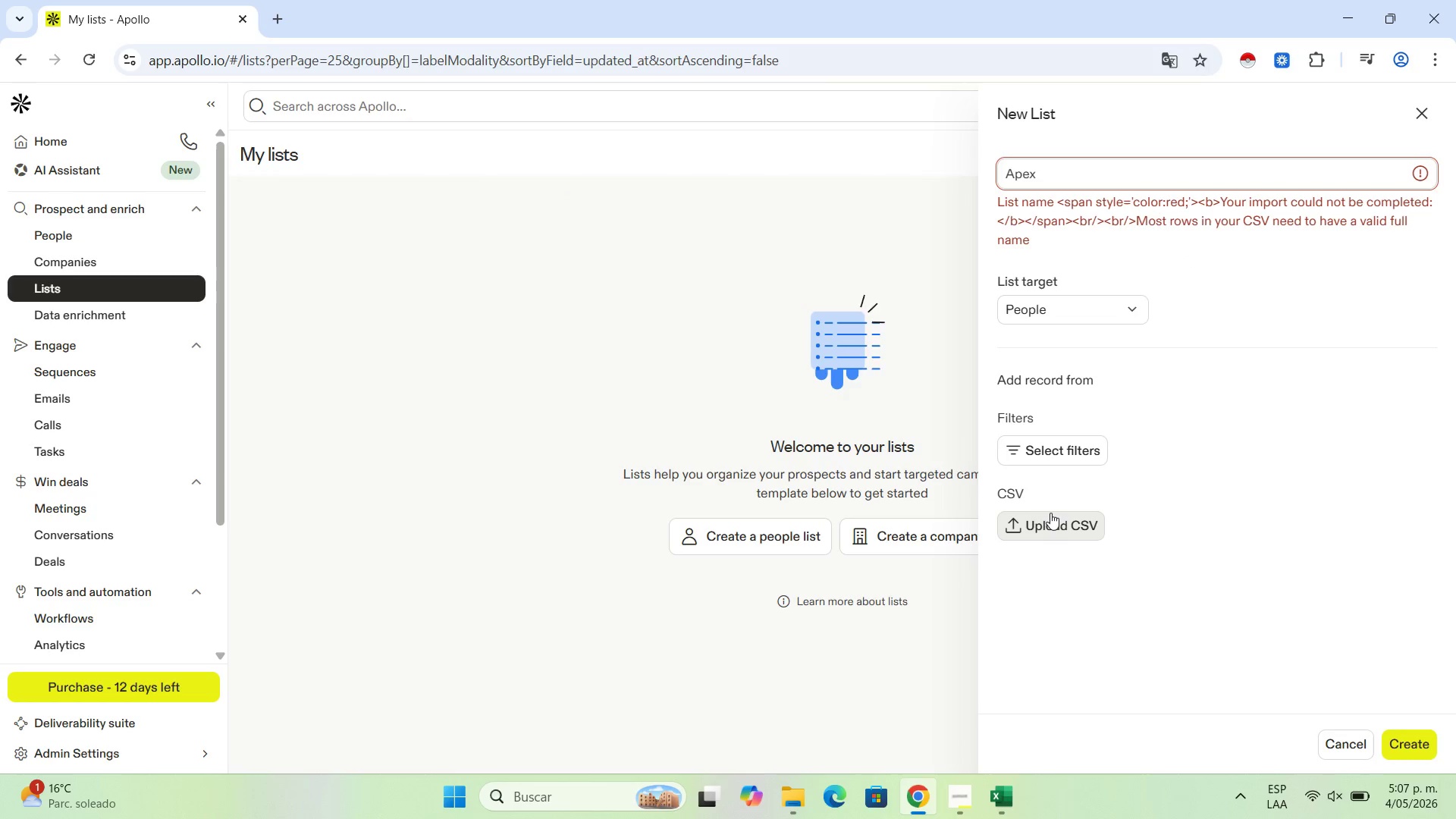 
left_click([1049, 513])
 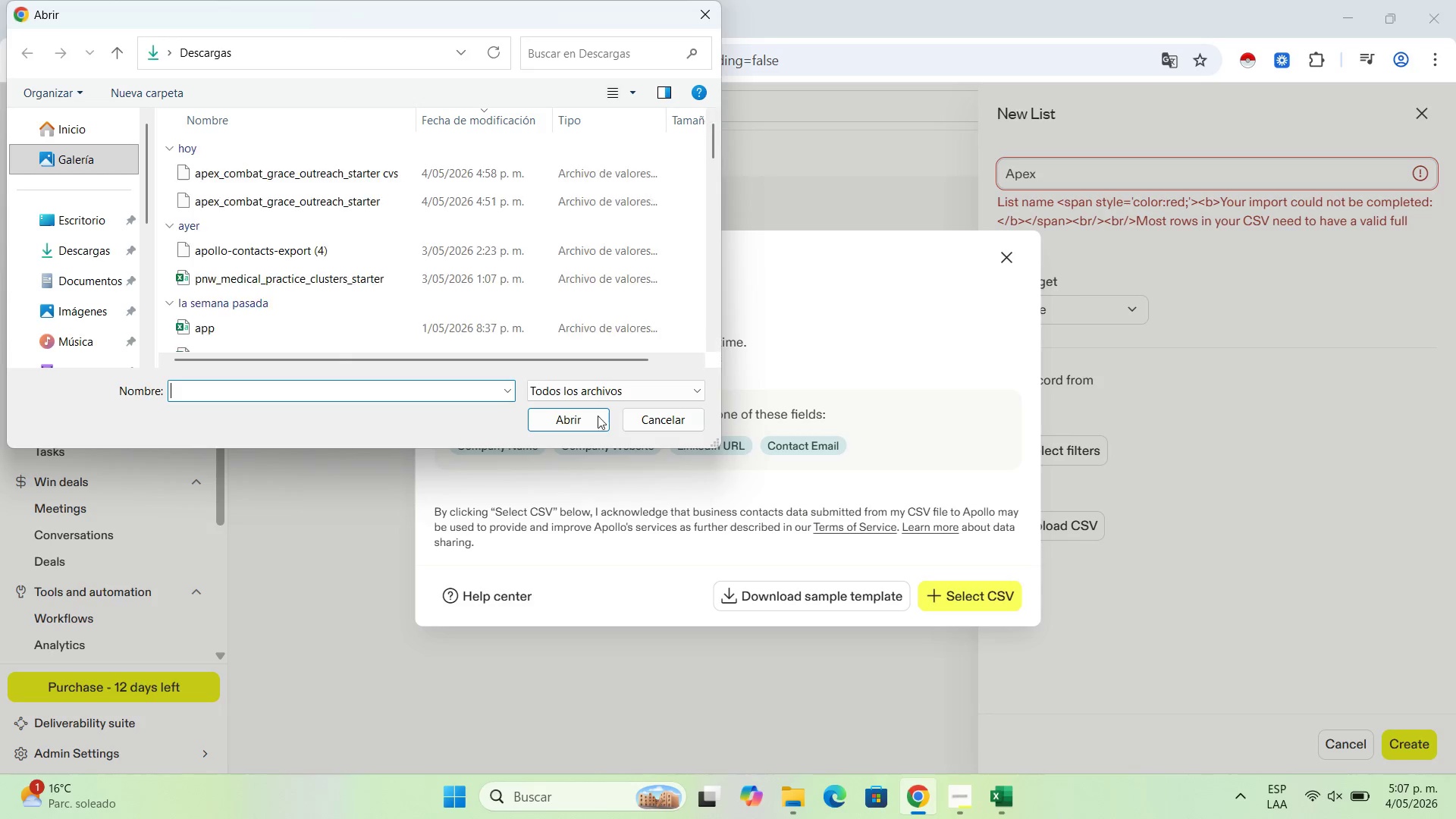 
double_click([281, 171])
 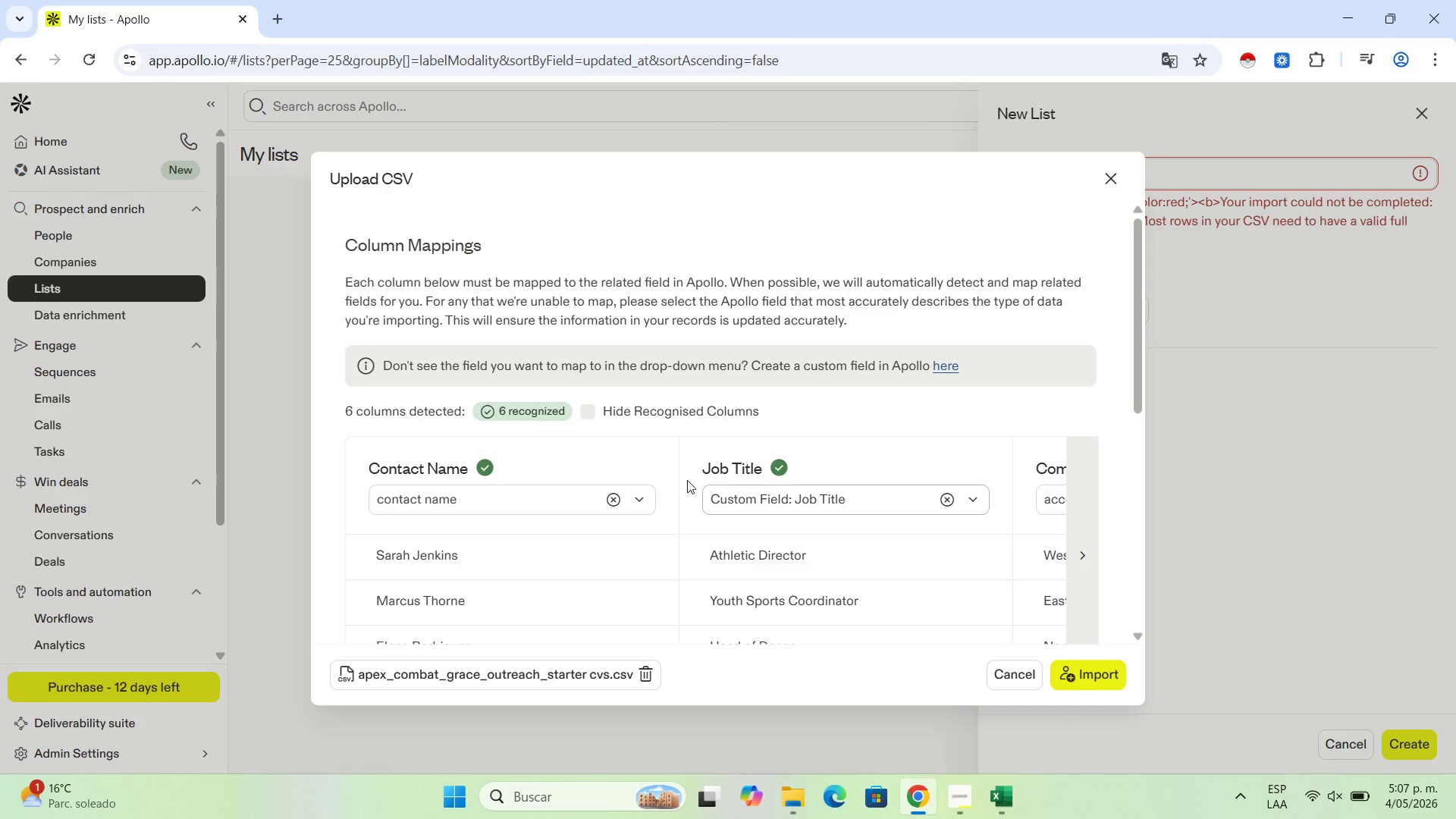 
scroll: coordinate [668, 440], scroll_direction: down, amount: 1.0
 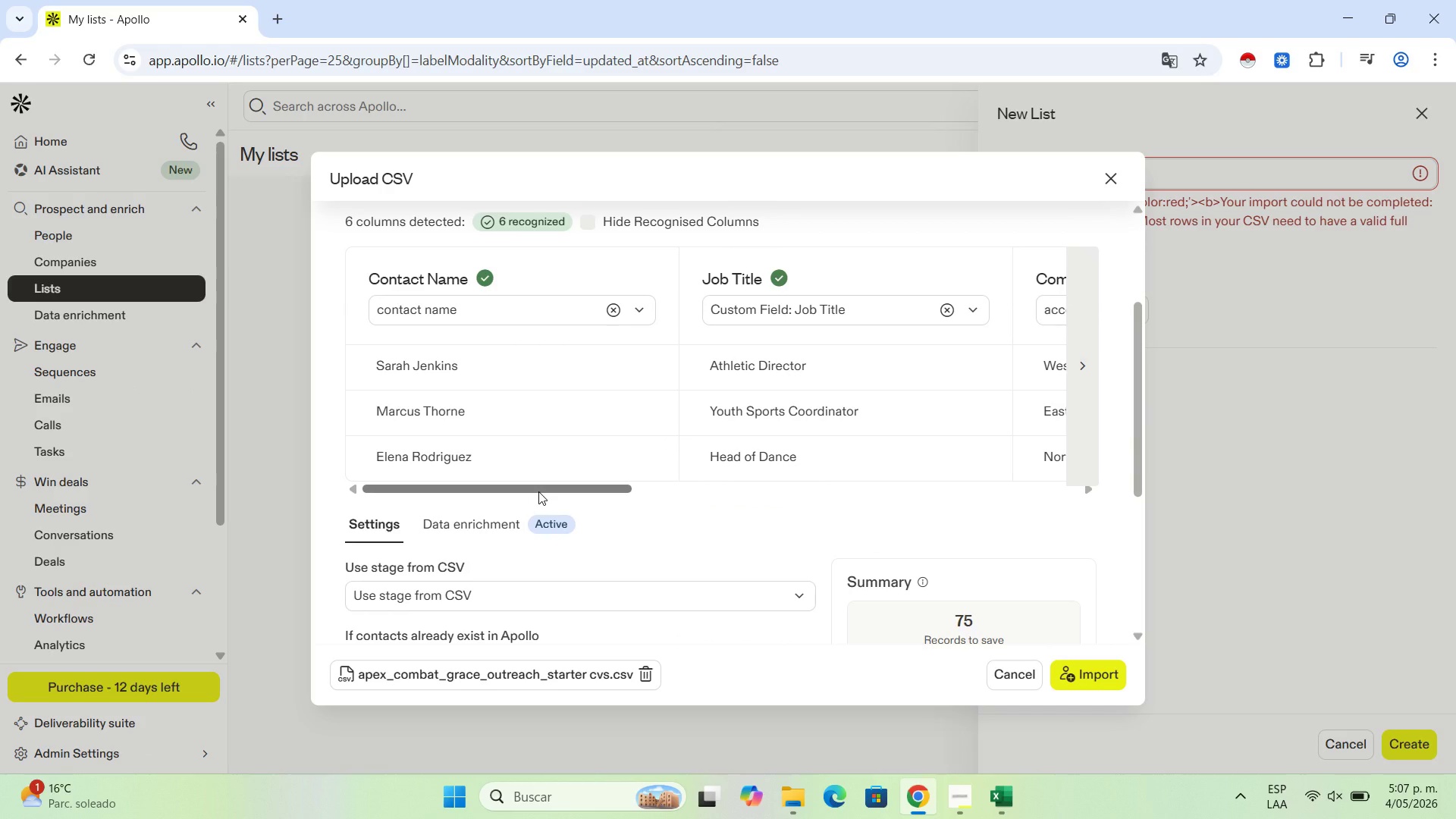 
wait(8.08)
 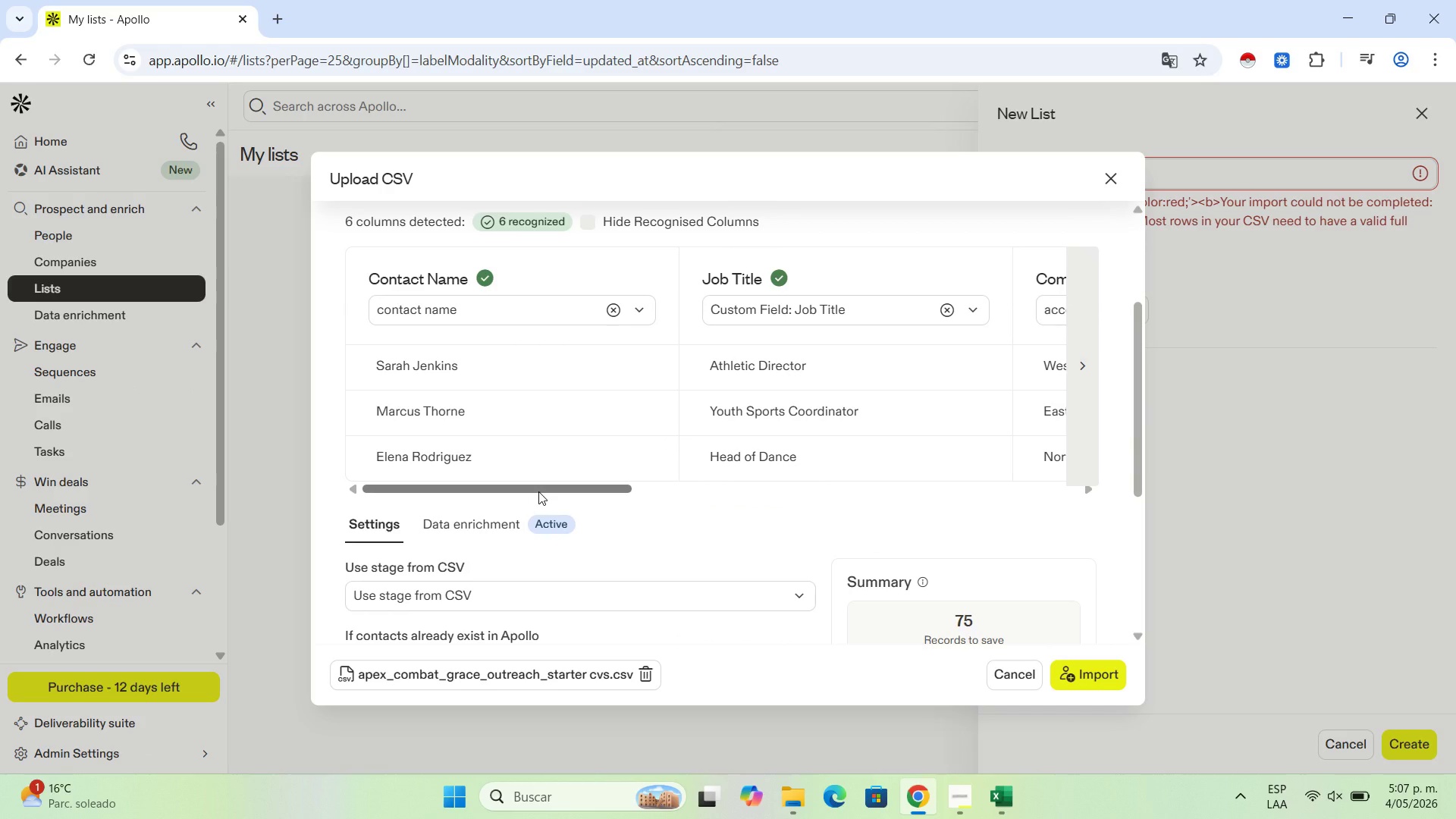 
left_click([646, 300])
 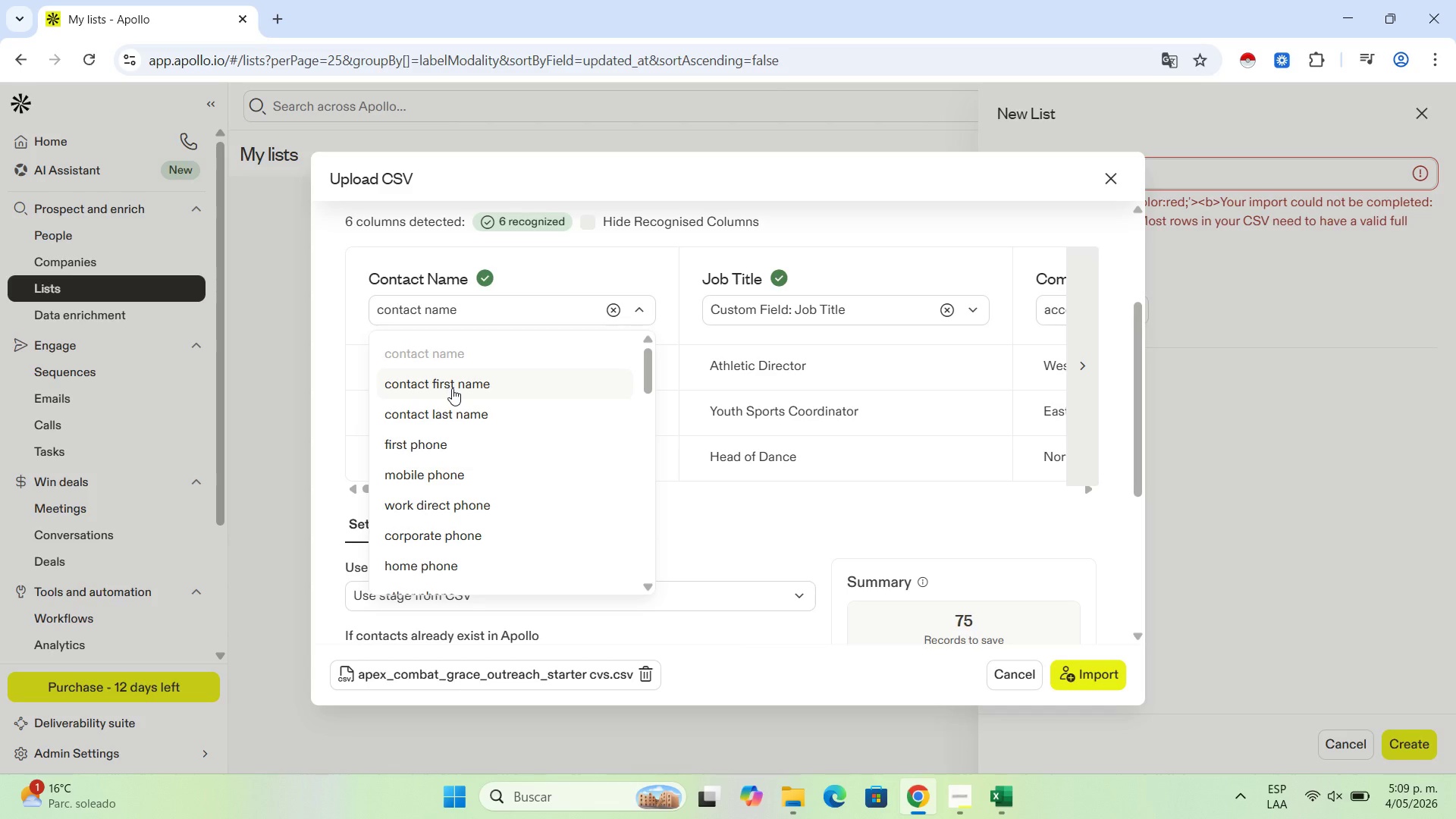 
wait(147.27)
 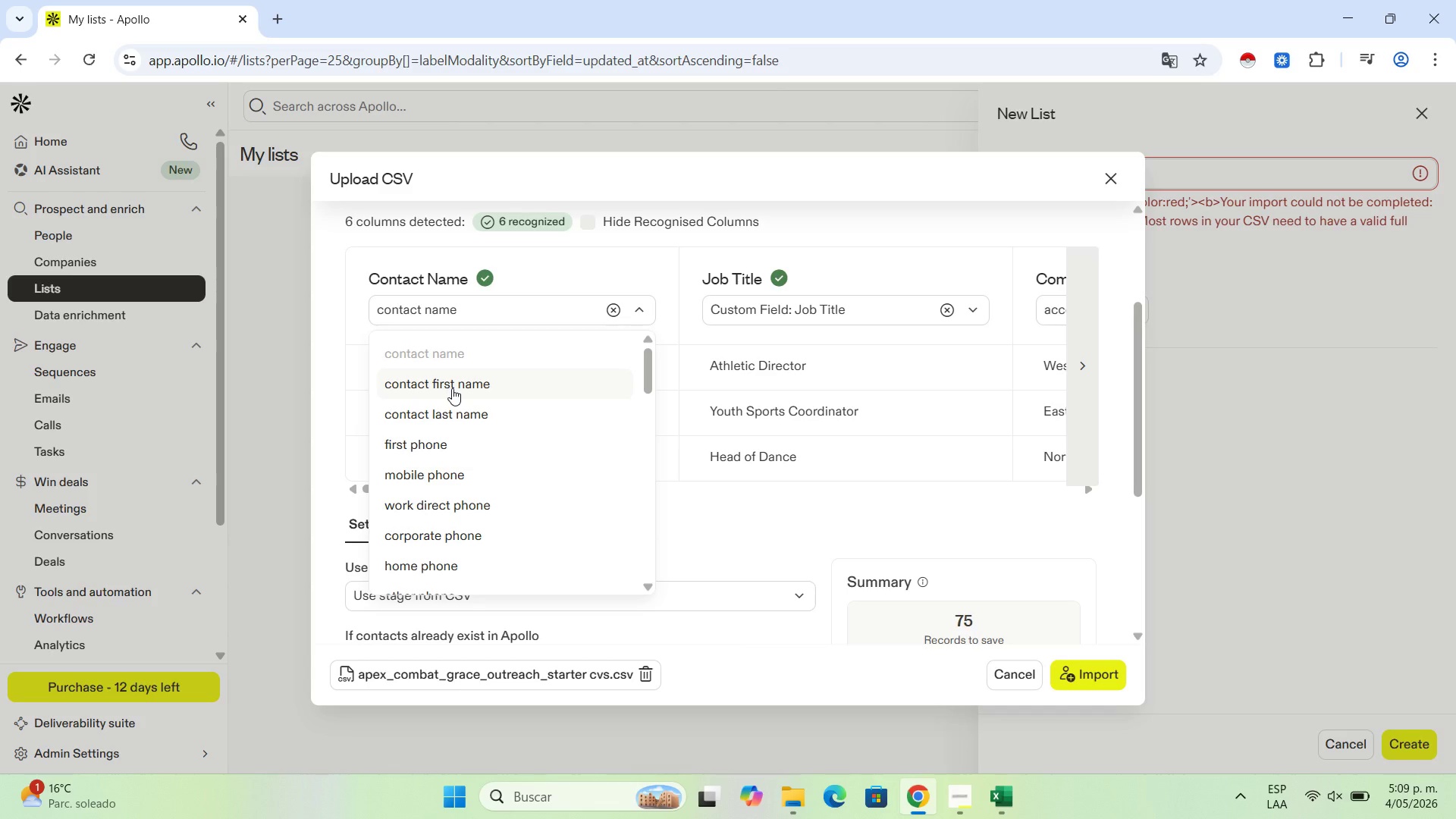 
left_click([790, 546])
 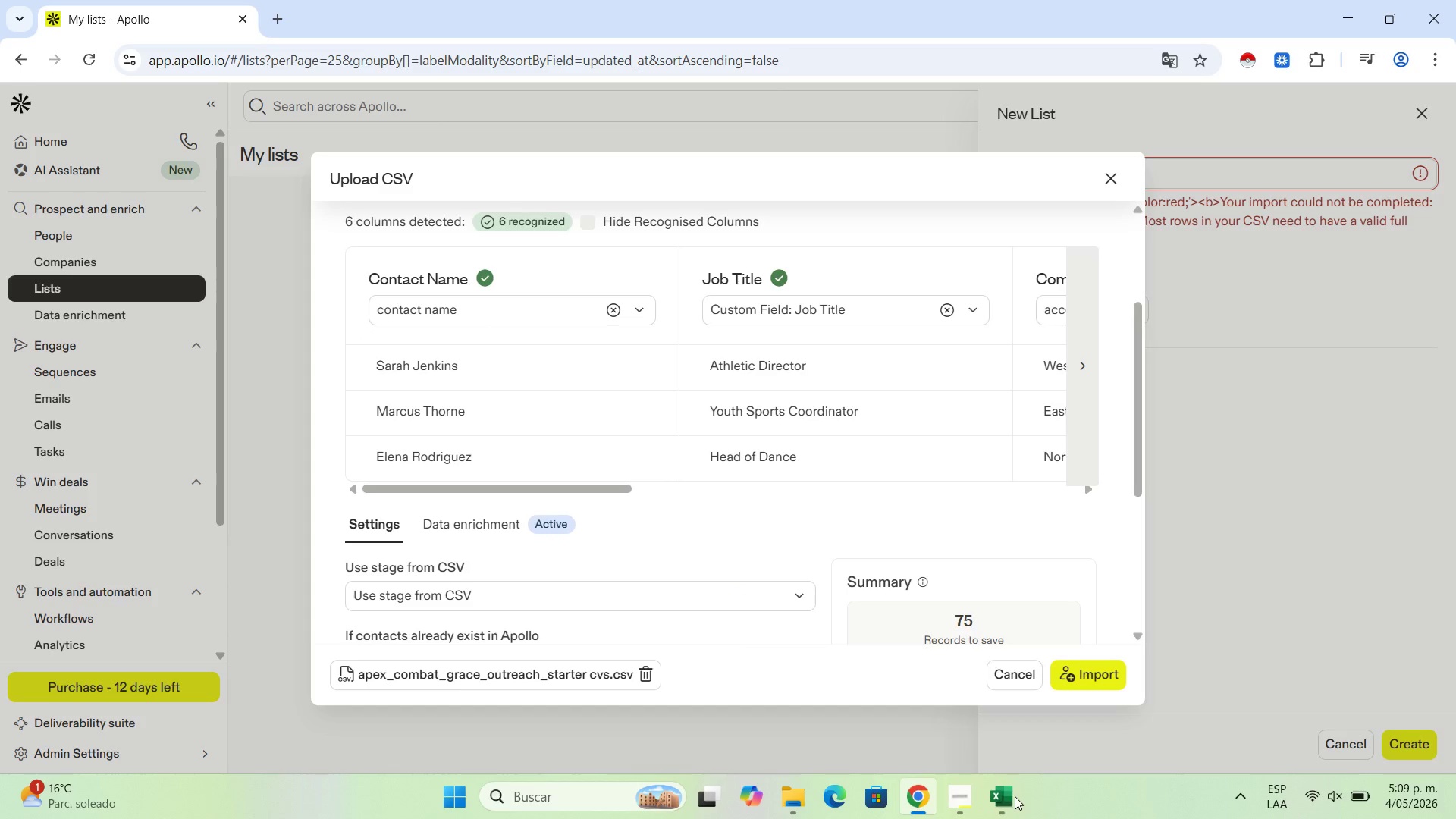 
left_click([997, 800])
 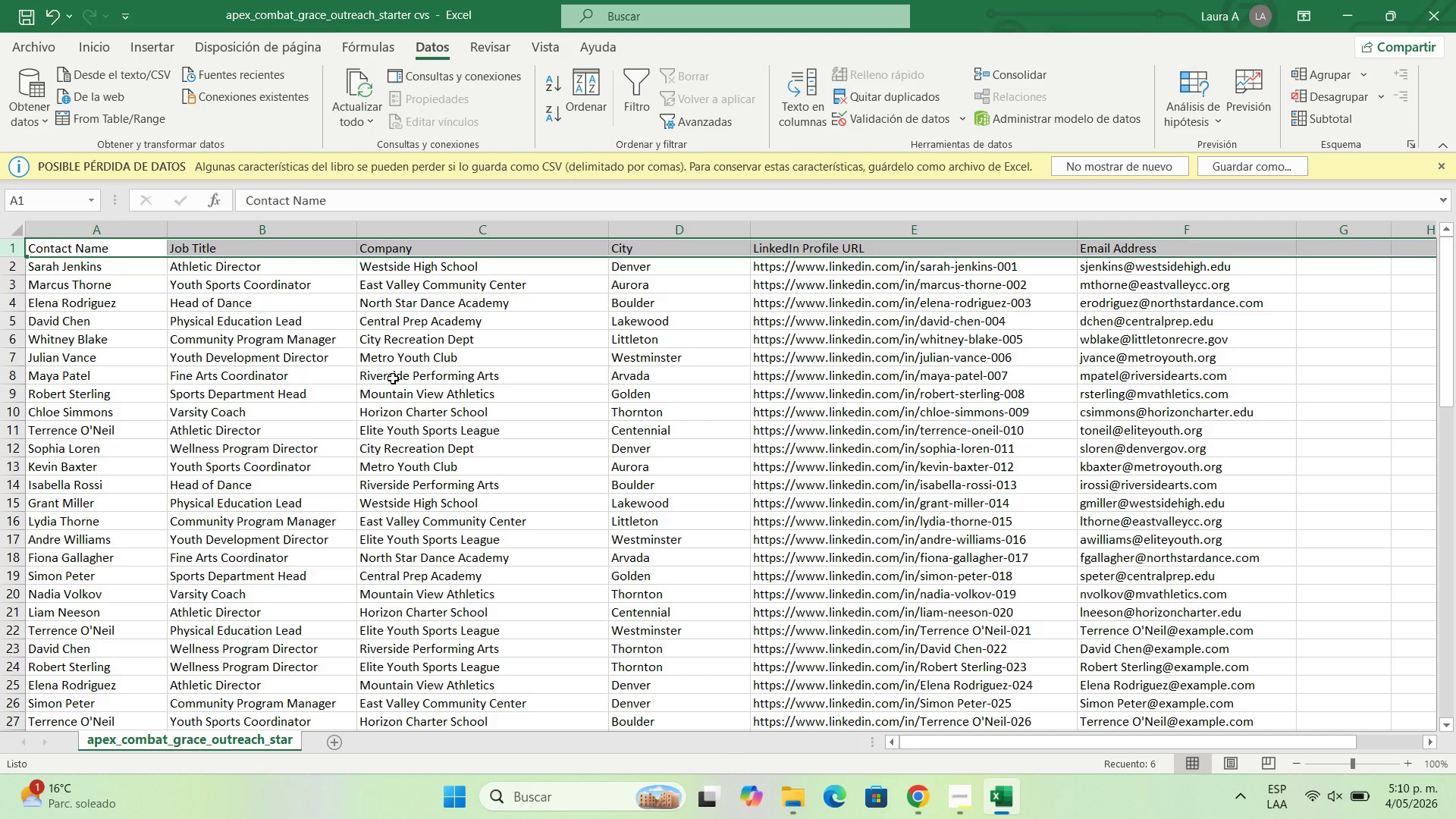 
left_click([372, 309])
 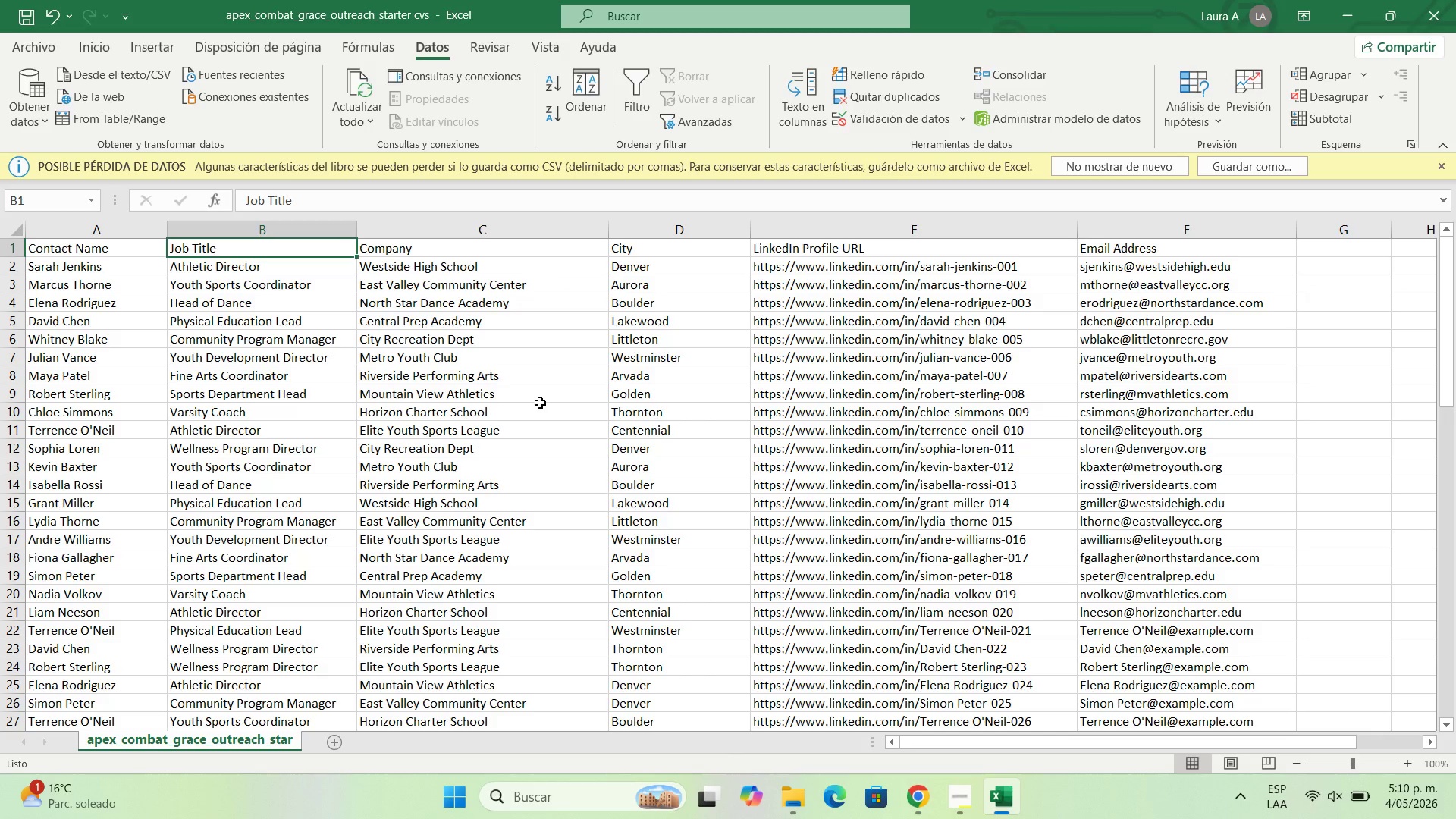 
wait(7.36)
 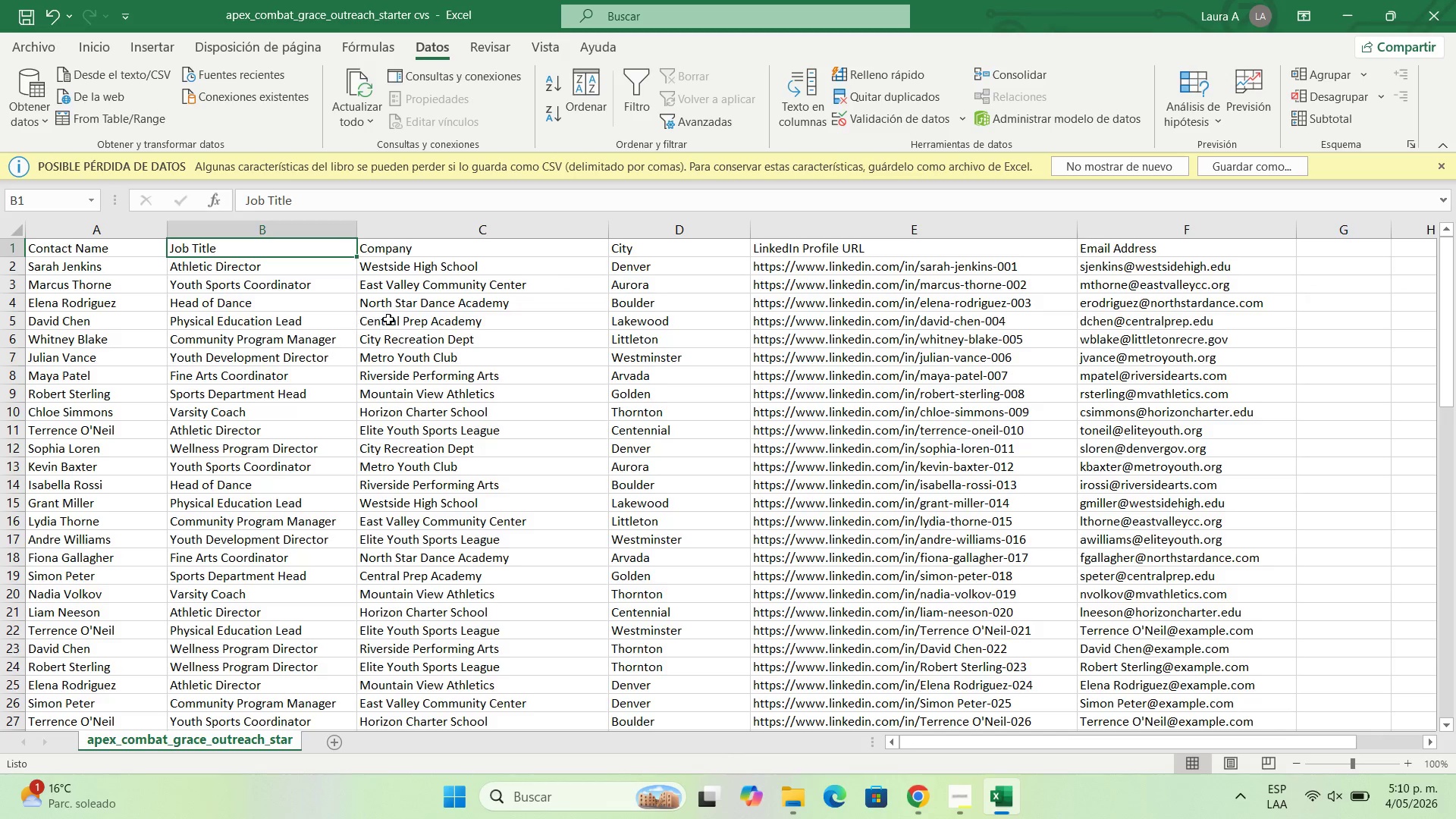 
left_click([123, 250])
 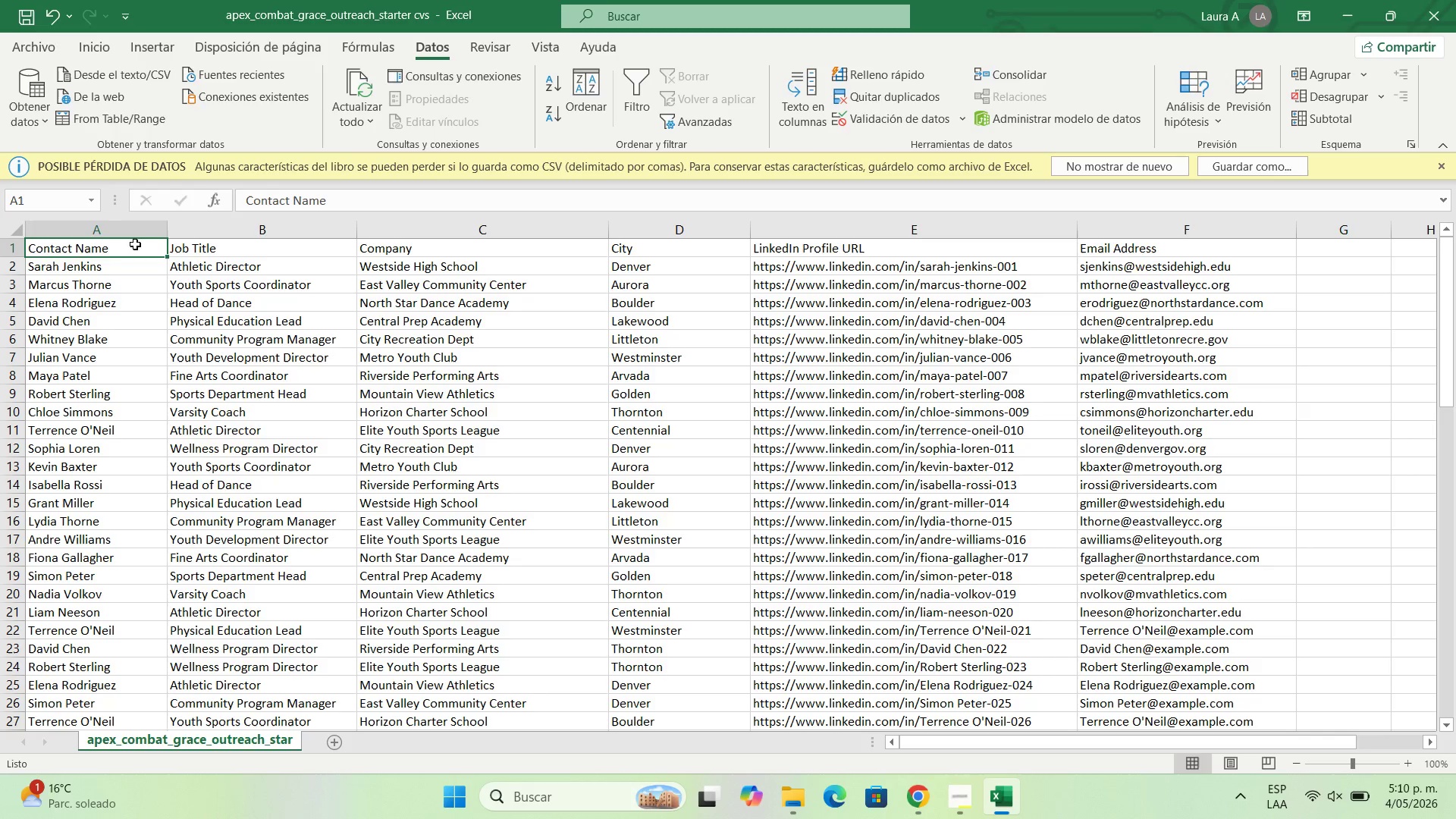 
left_click([118, 240])
 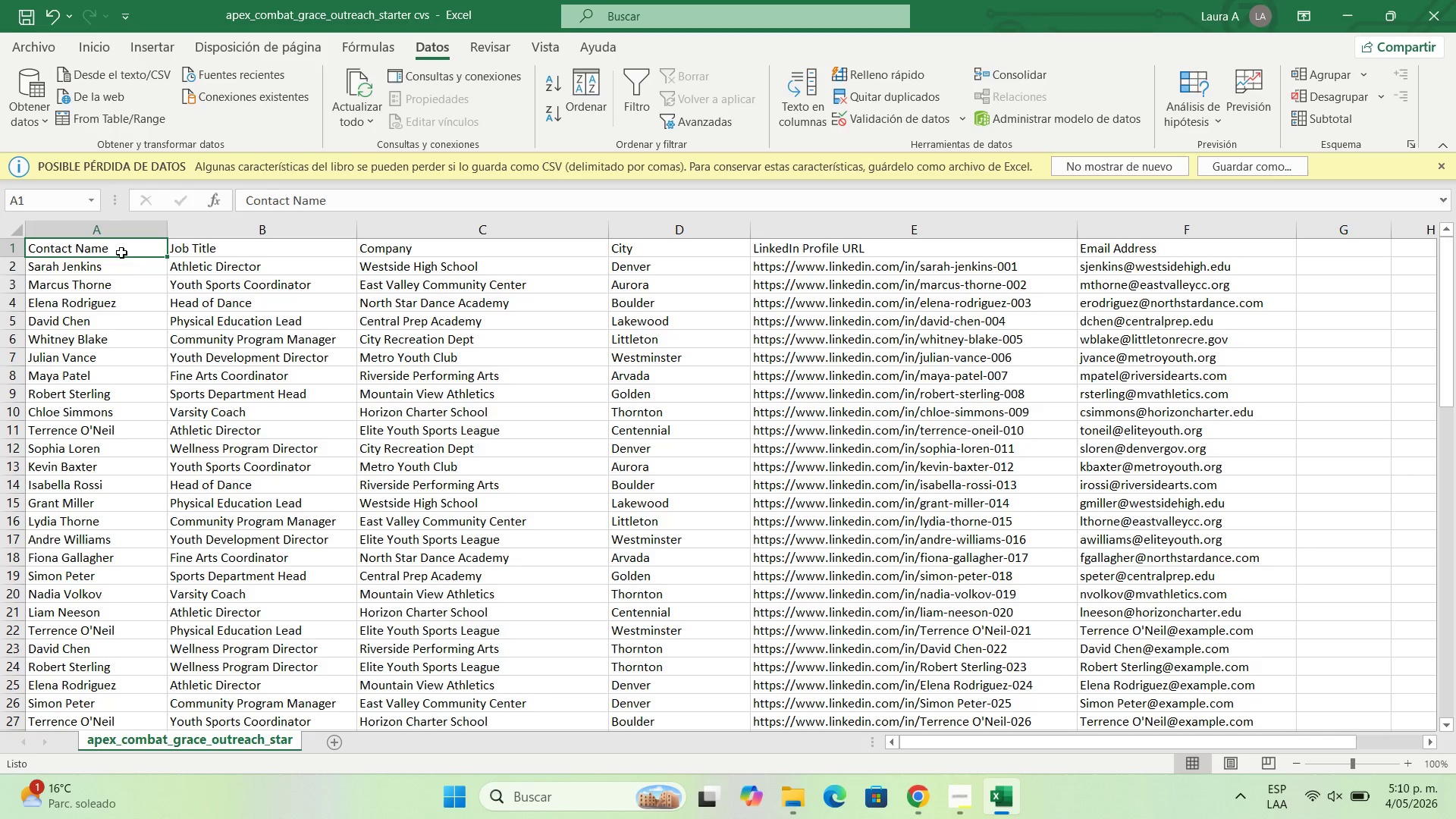 
scroll: coordinate [152, 325], scroll_direction: up, amount: 3.0
 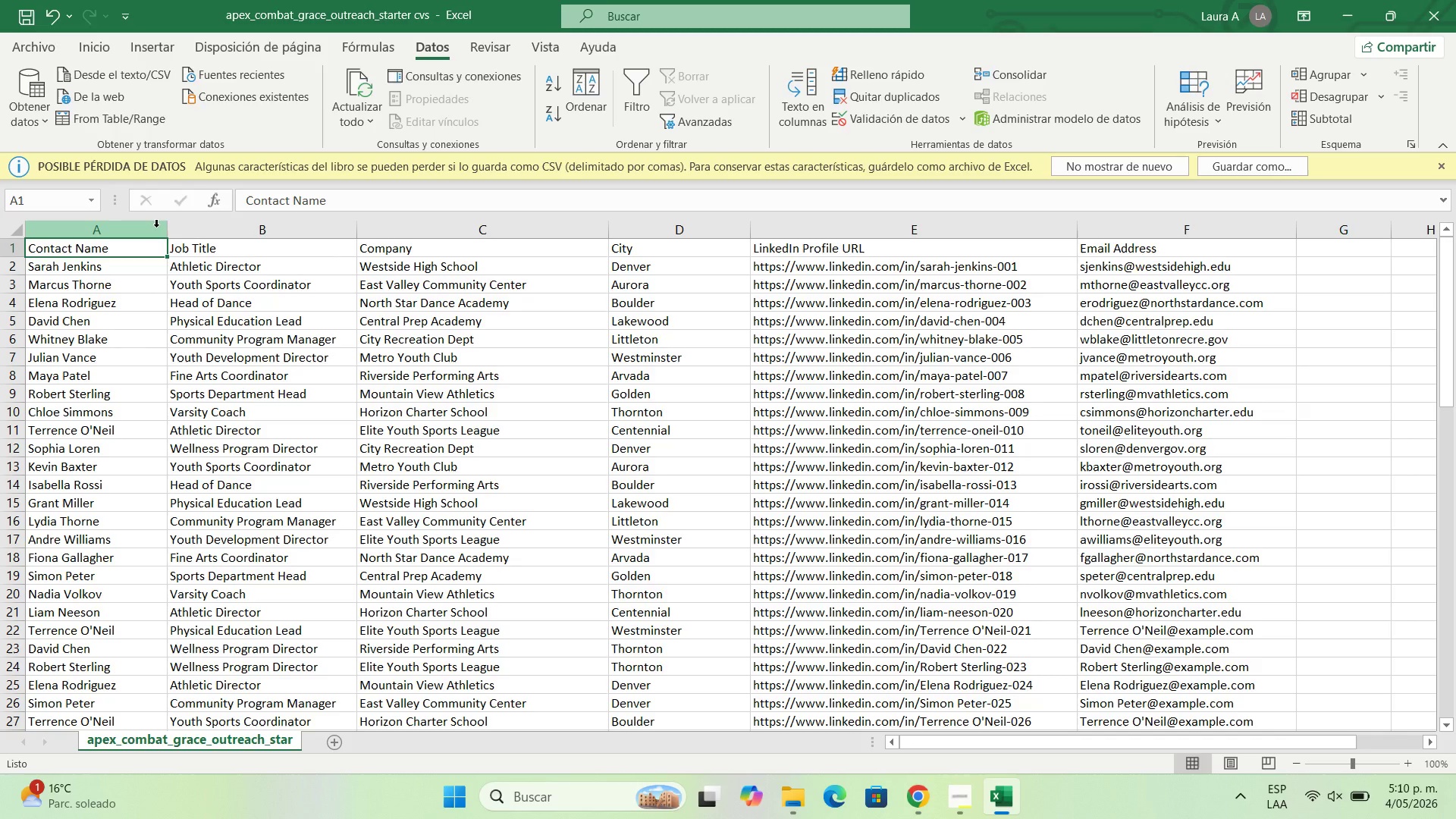 
right_click([156, 231])
 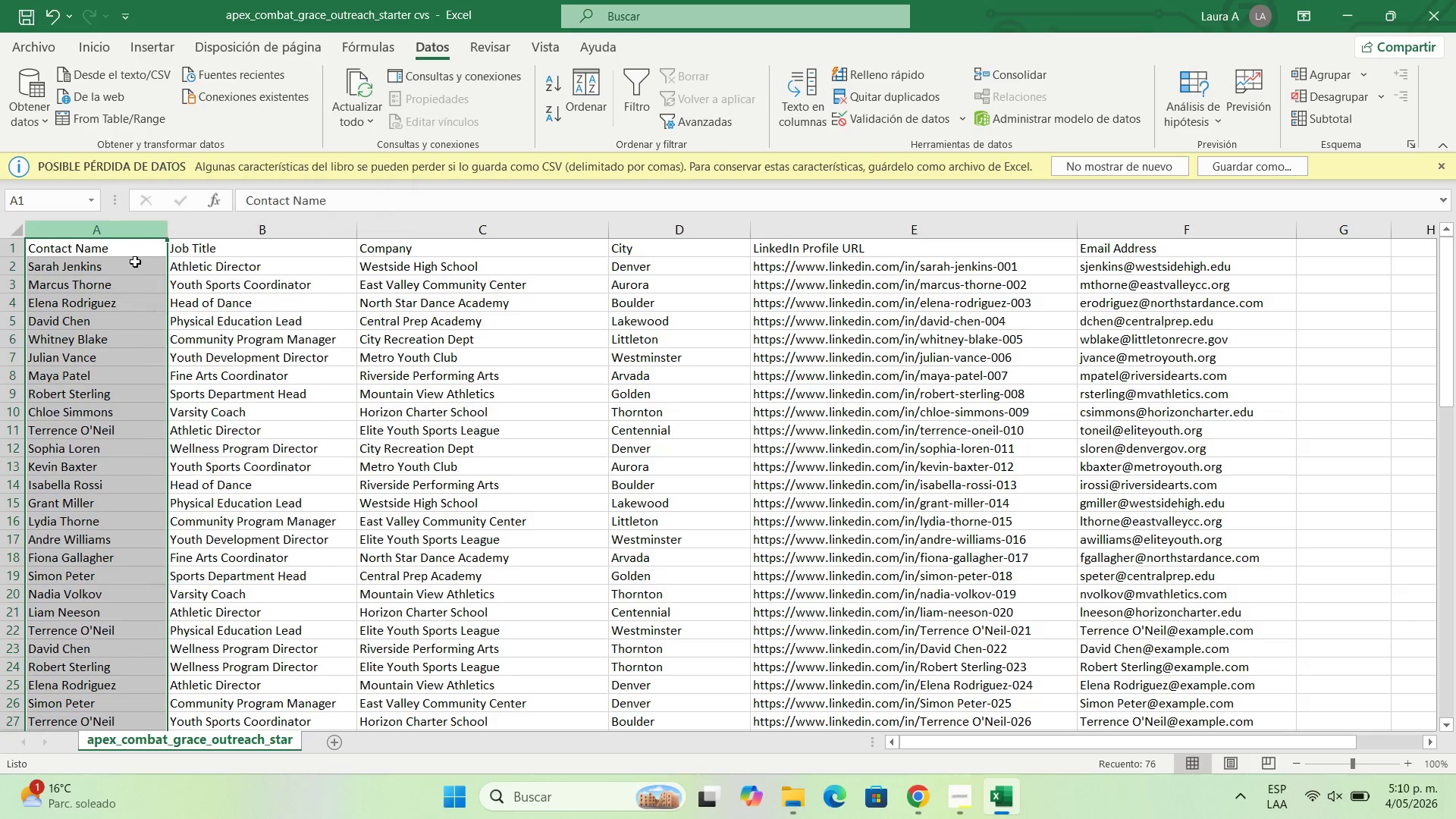 
double_click([135, 262])
 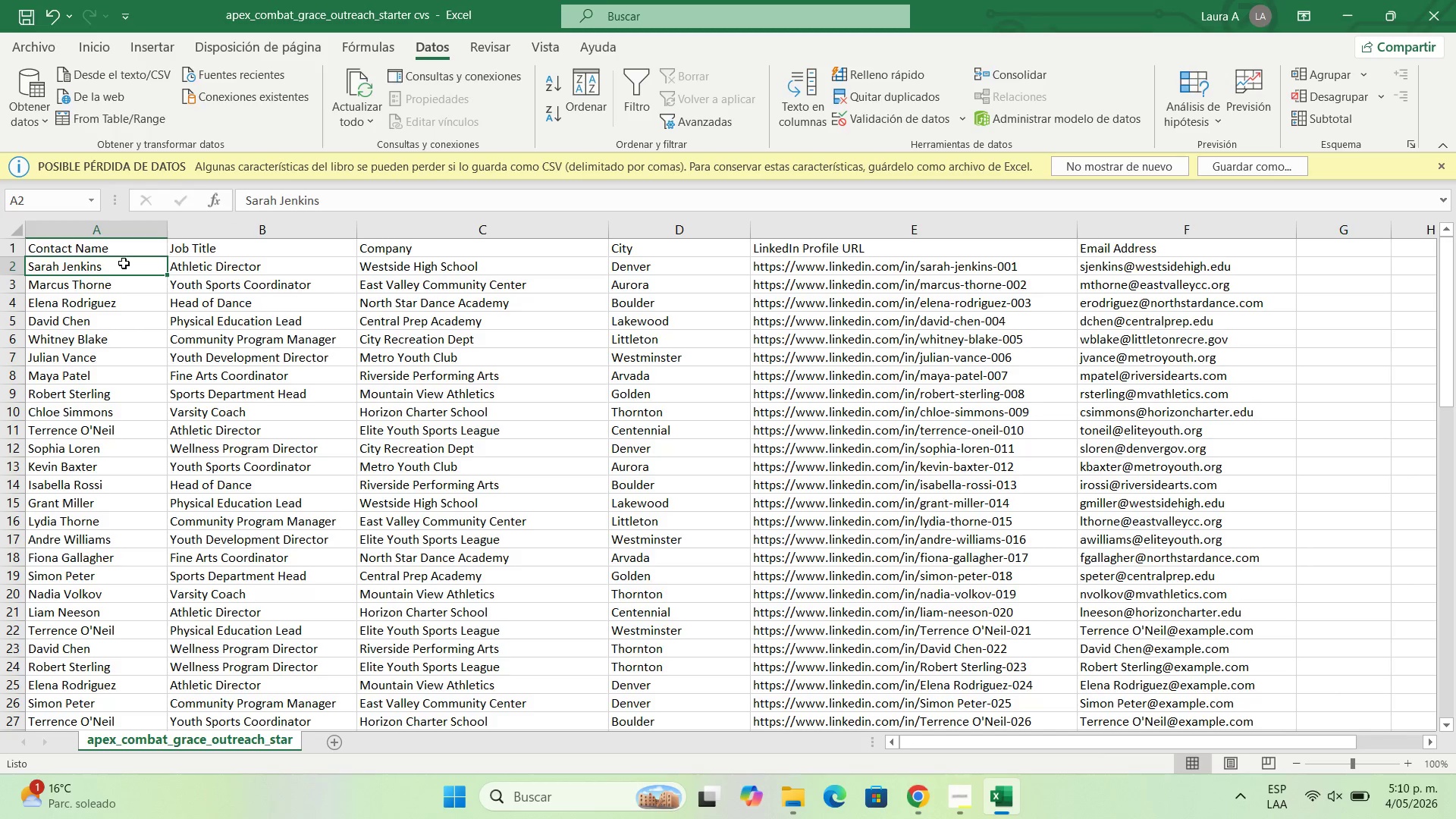 
double_click([123, 263])
 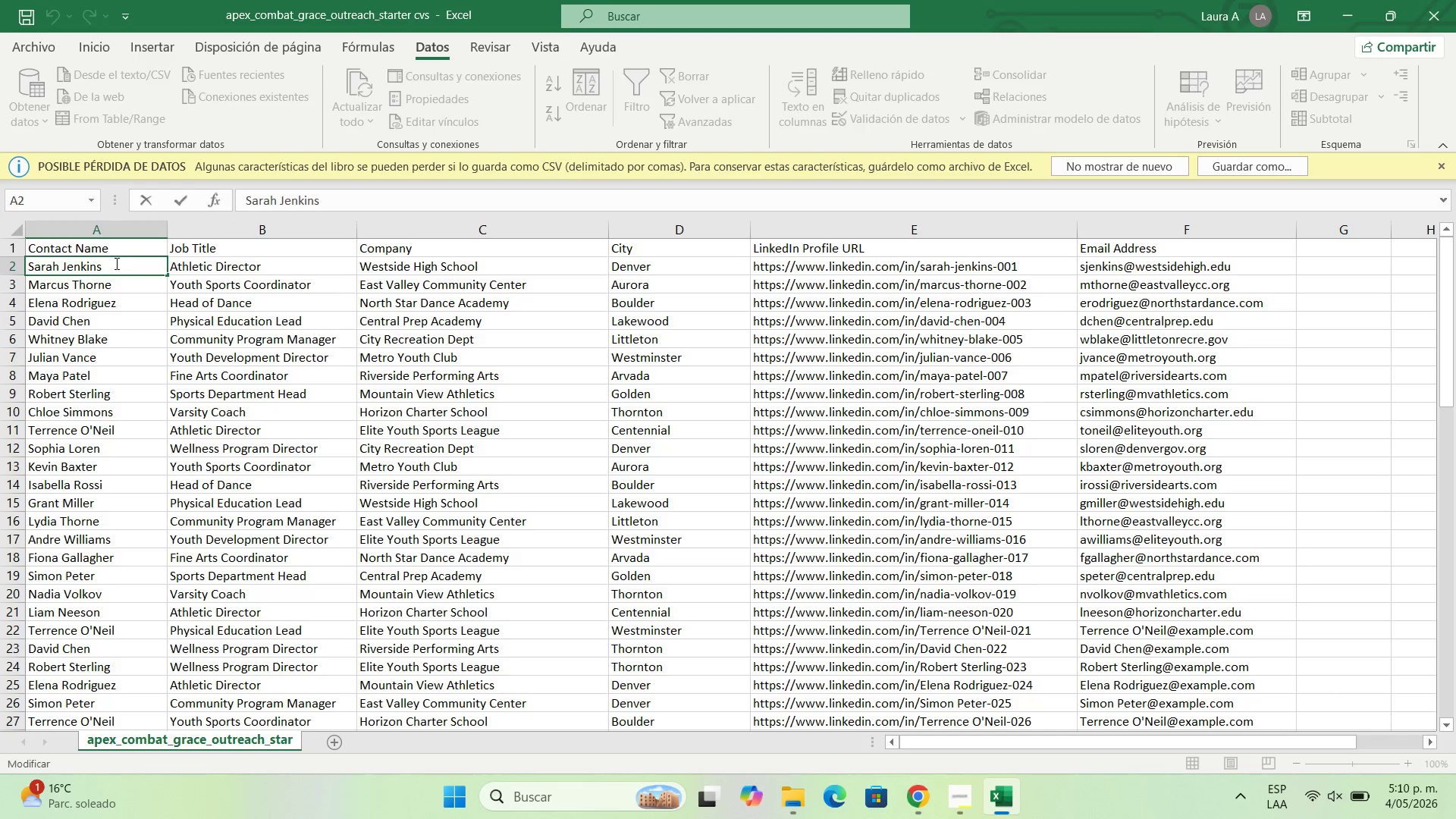 
left_click_drag(start_coordinate=[115, 263], to_coordinate=[64, 268])
 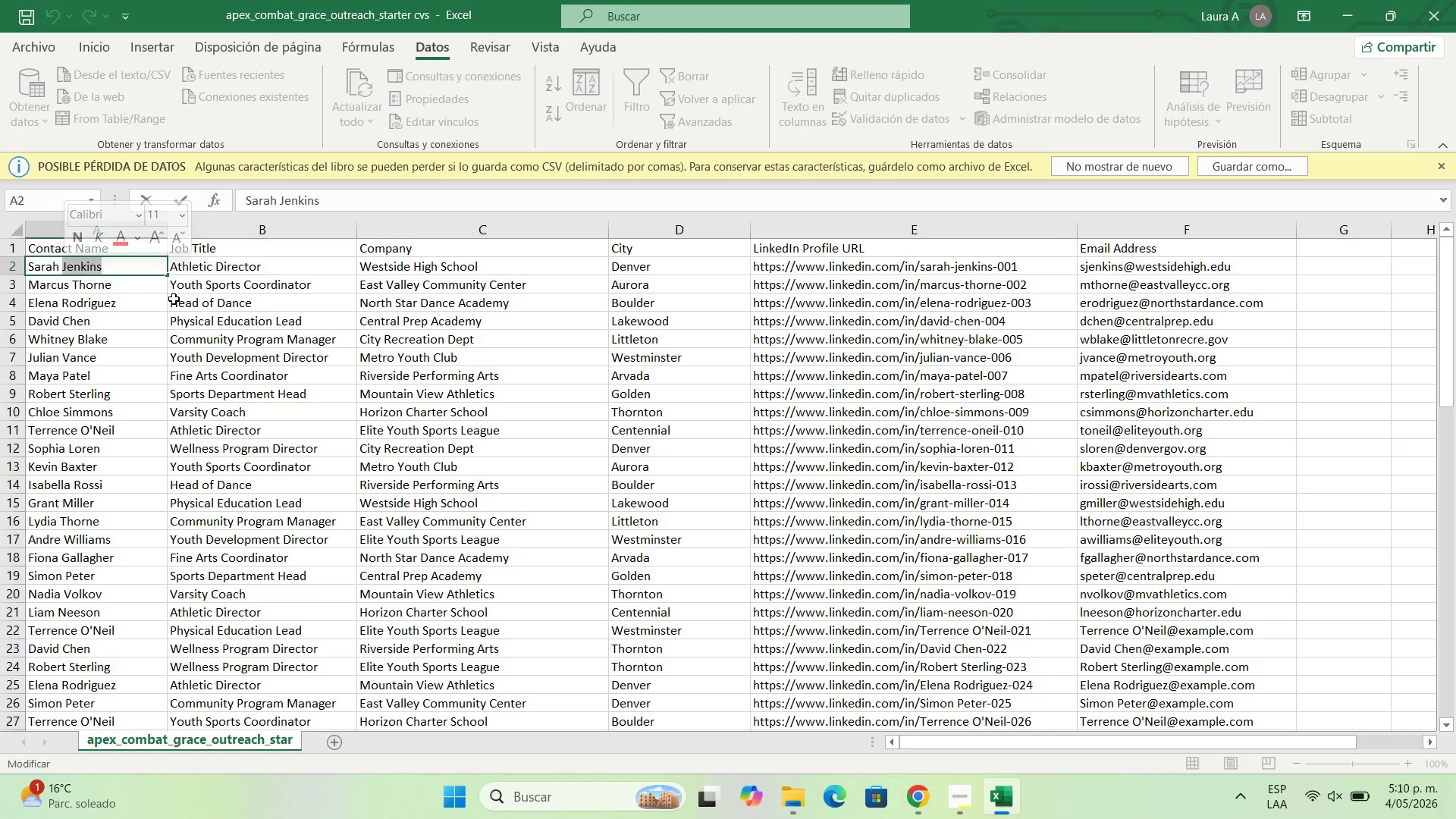 
left_click([180, 302])
 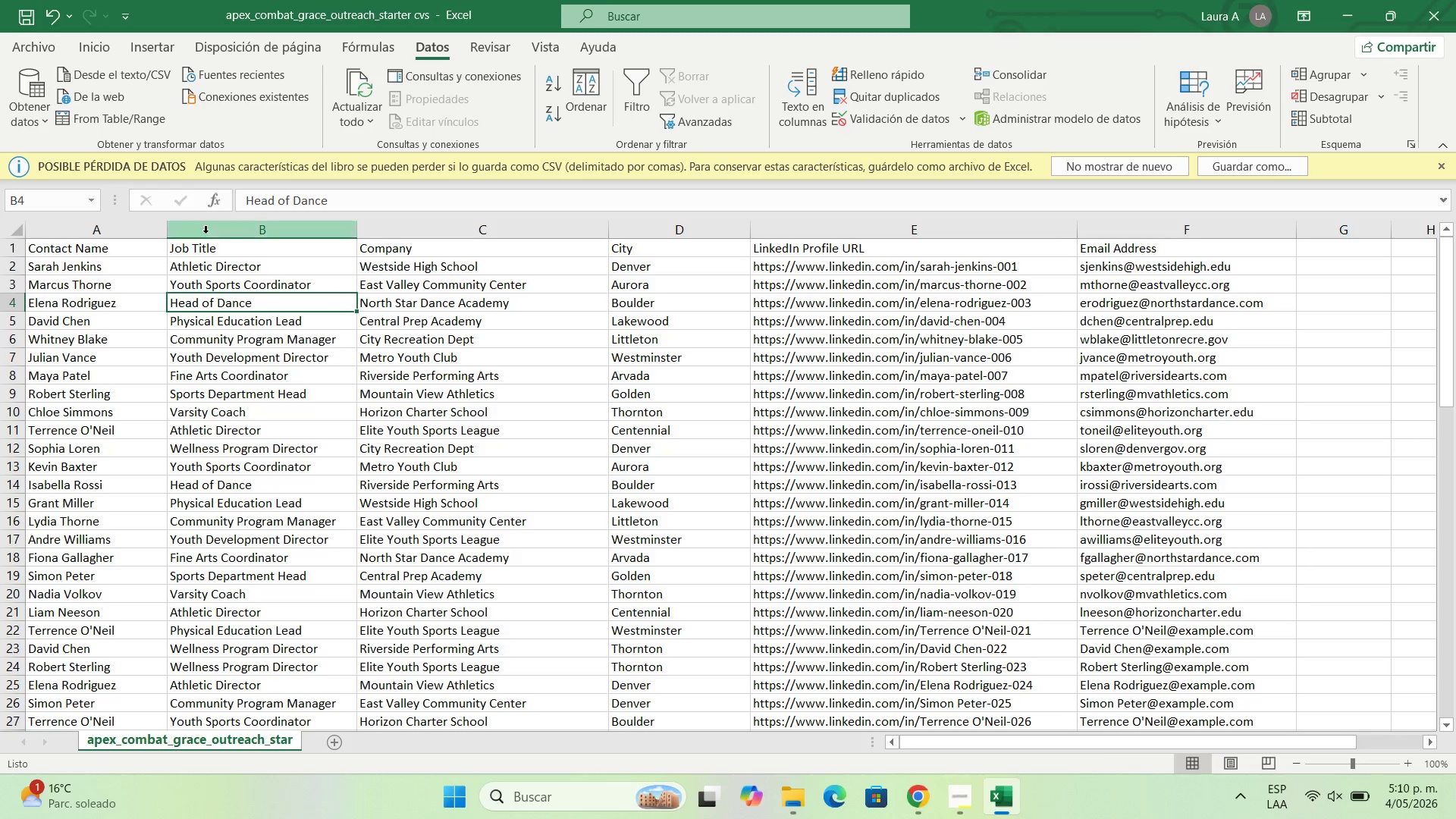 
right_click([207, 232])
 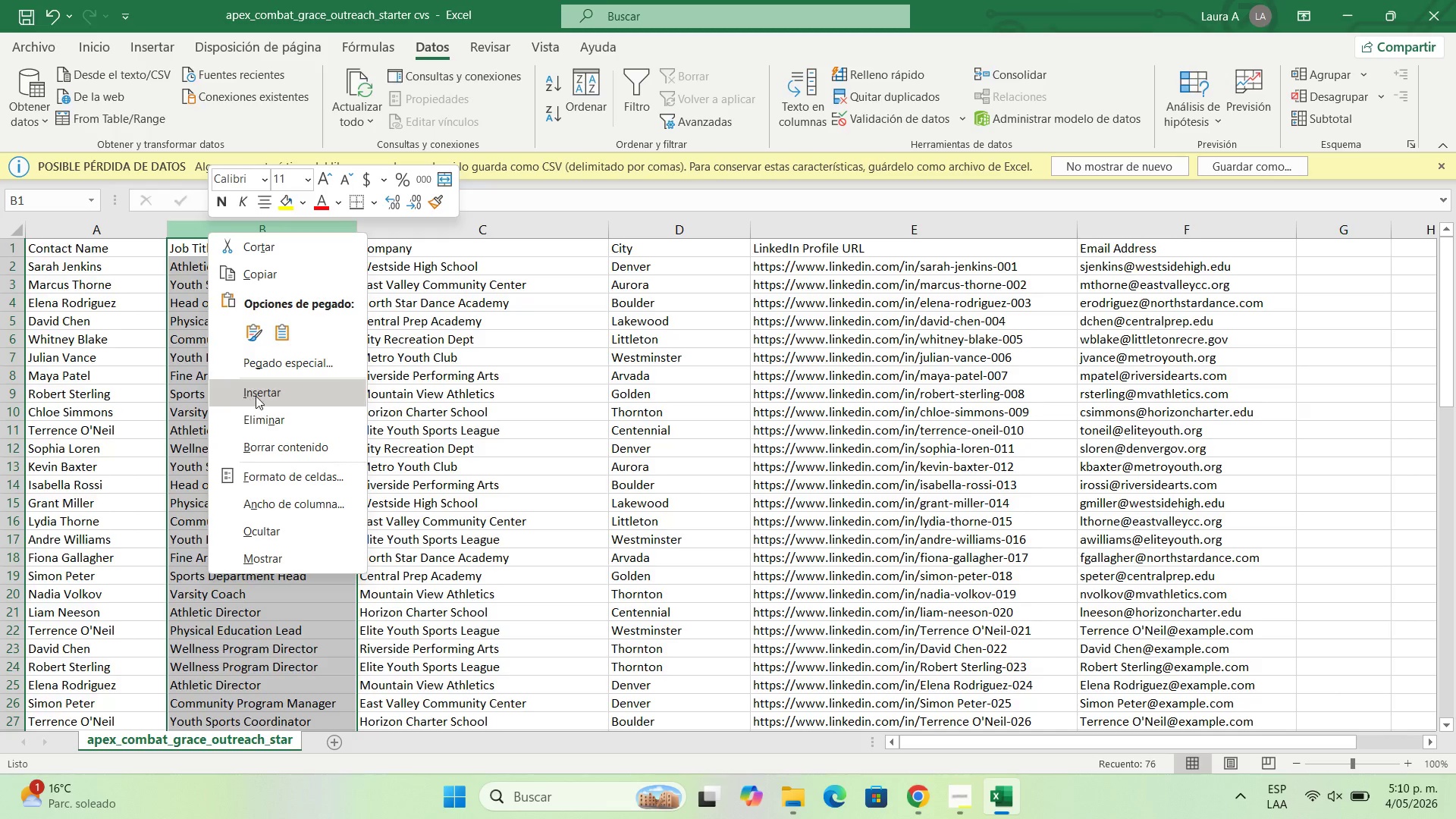 
left_click([262, 394])
 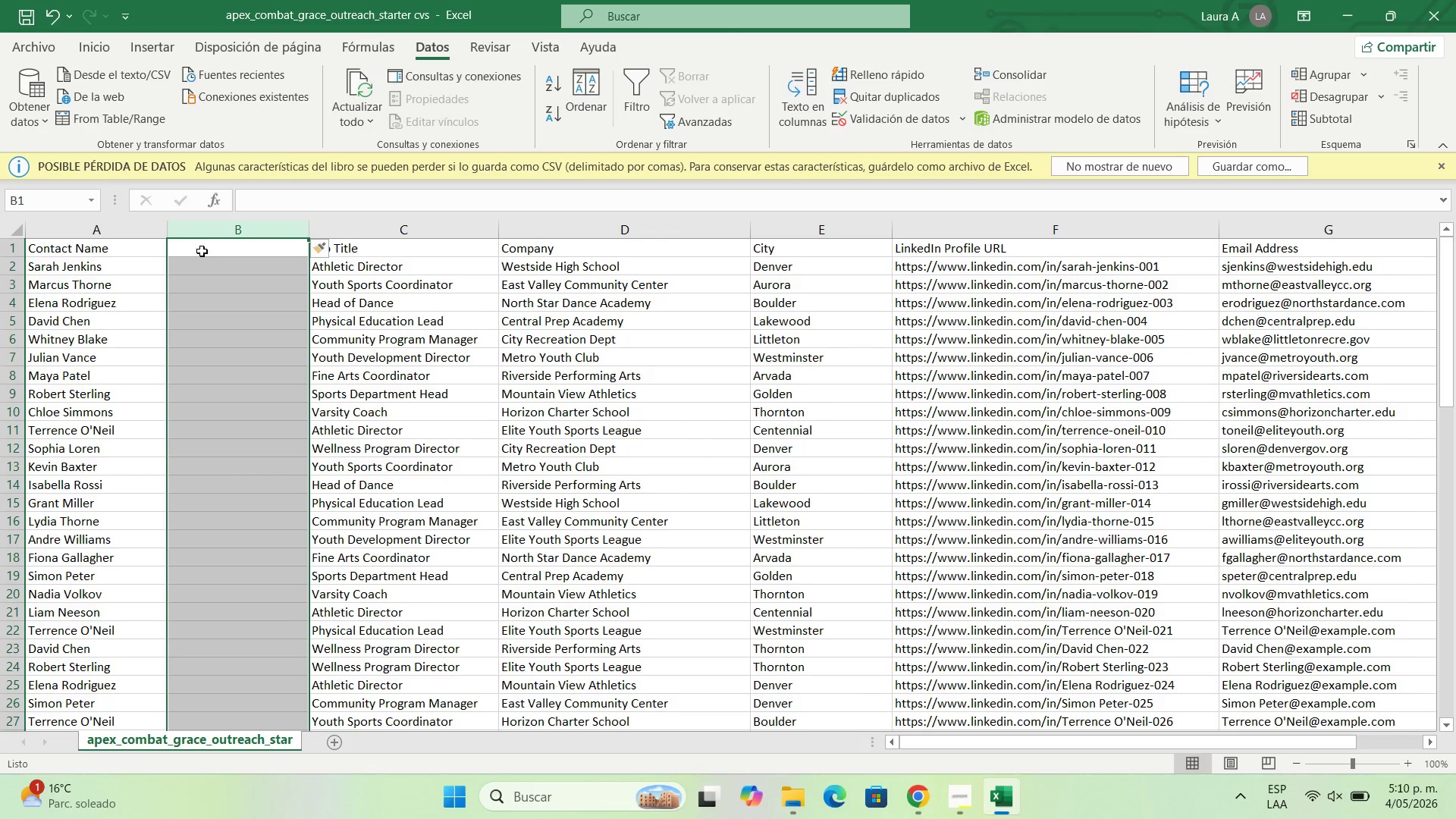 
double_click([202, 251])
 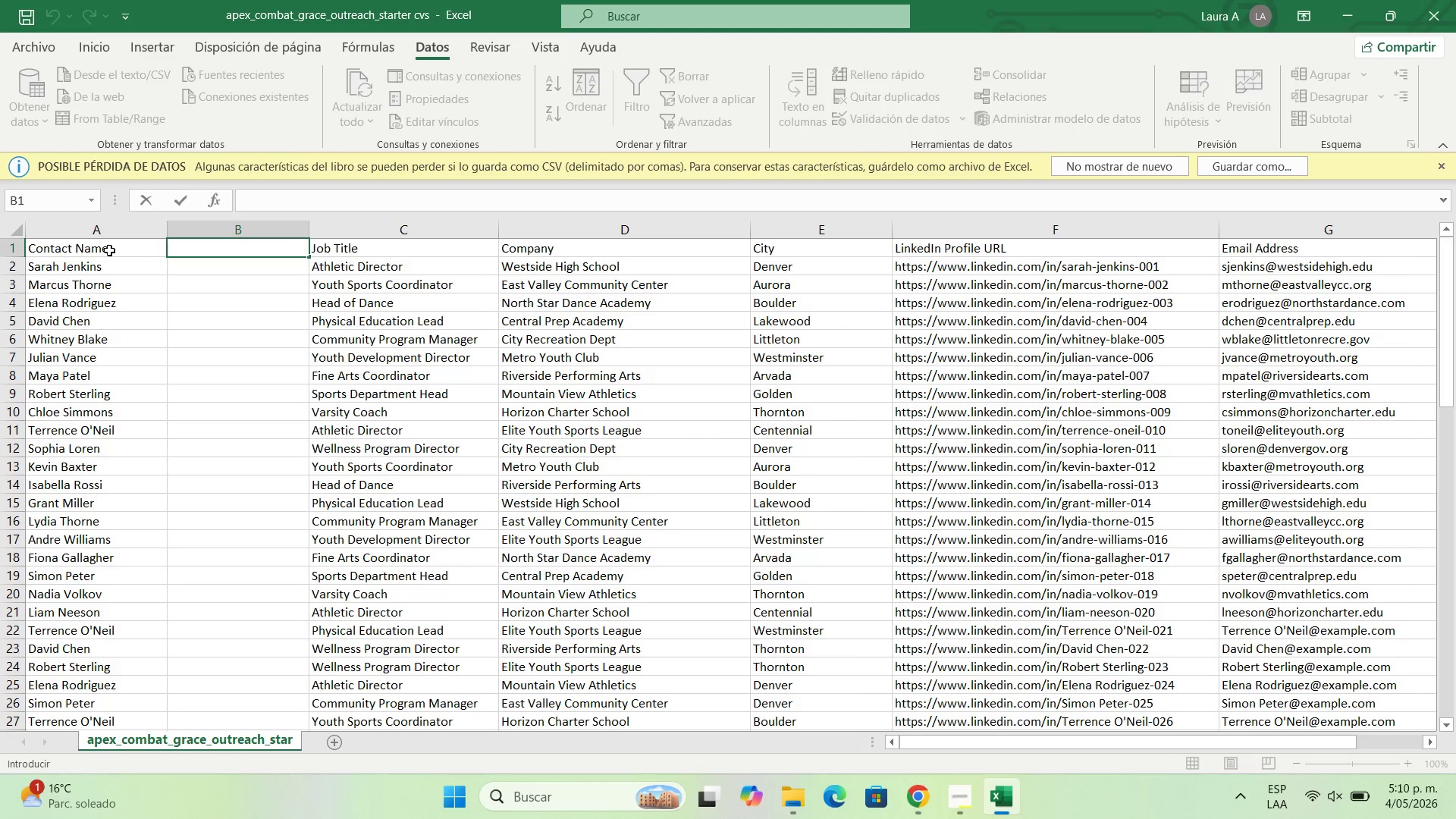 
double_click([109, 250])
 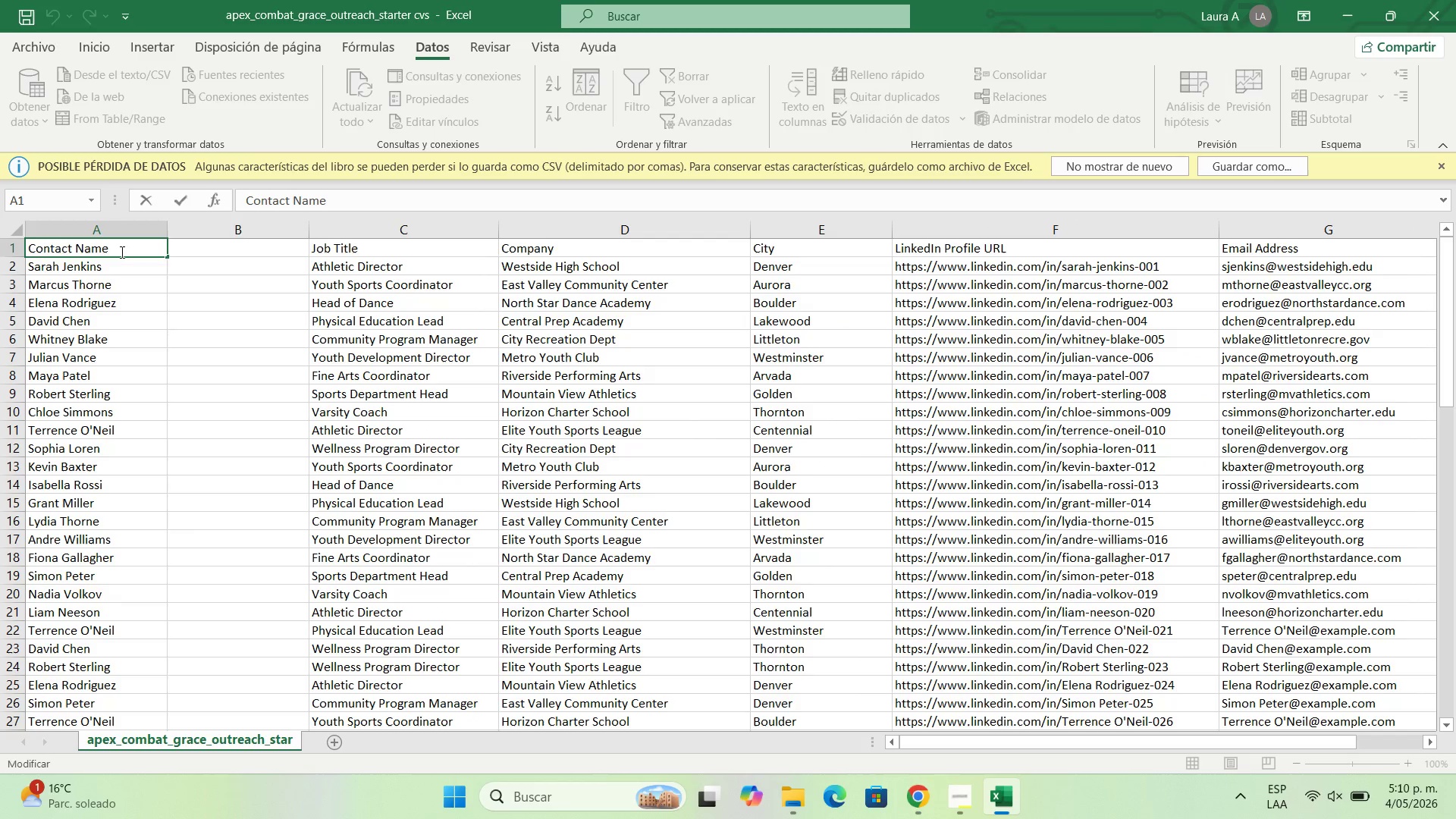 
left_click_drag(start_coordinate=[121, 252], to_coordinate=[16, 231])
 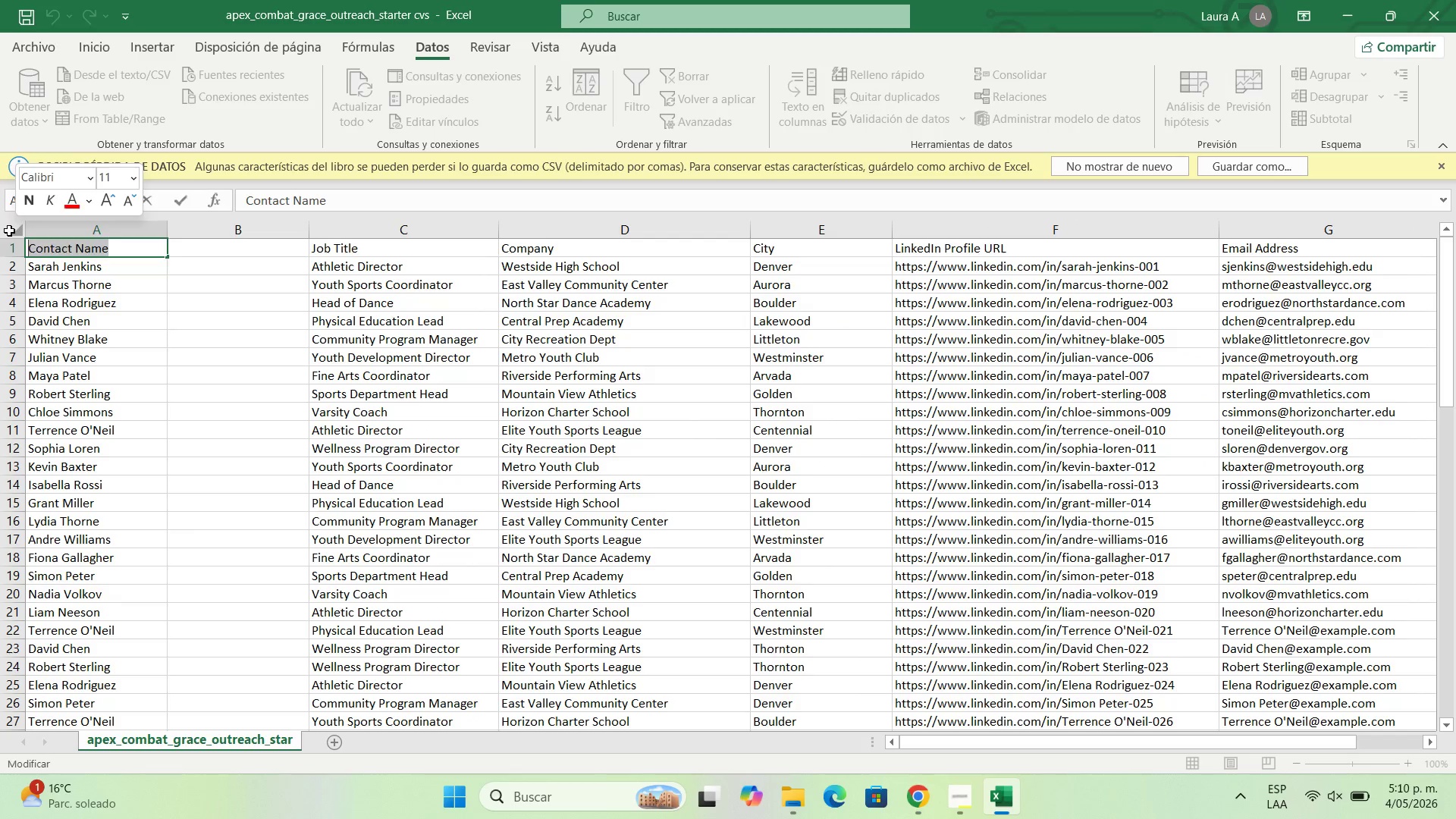 
key(Backspace)
type(First Nme)
key(Backspace)
key(Backspace)
key(Backspace)
type(a,)
key(Backspace)
key(Backspace)
type(Name )
key(Backspace)
 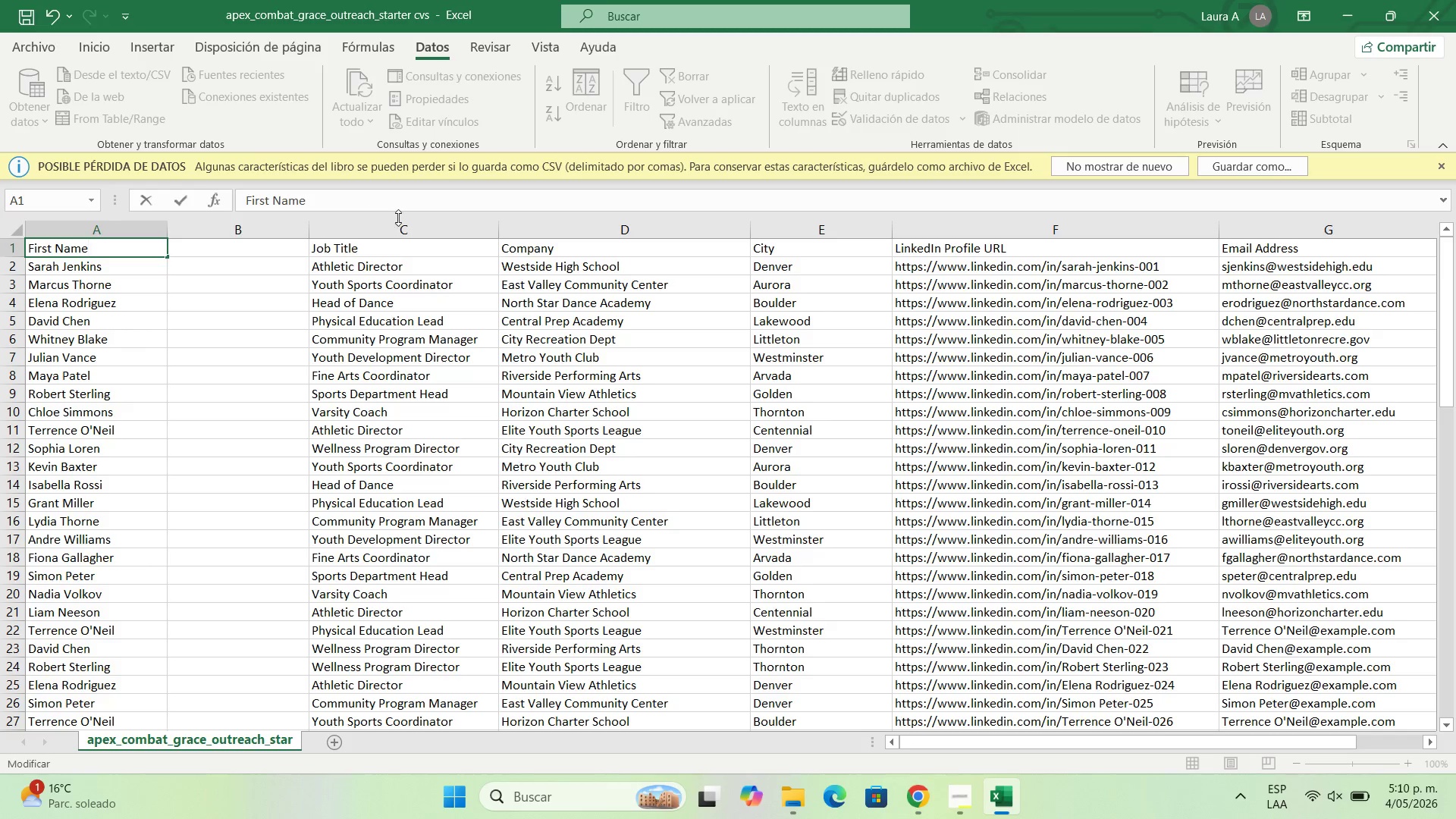 
scroll: coordinate [9, 231], scroll_direction: up, amount: 1.0
 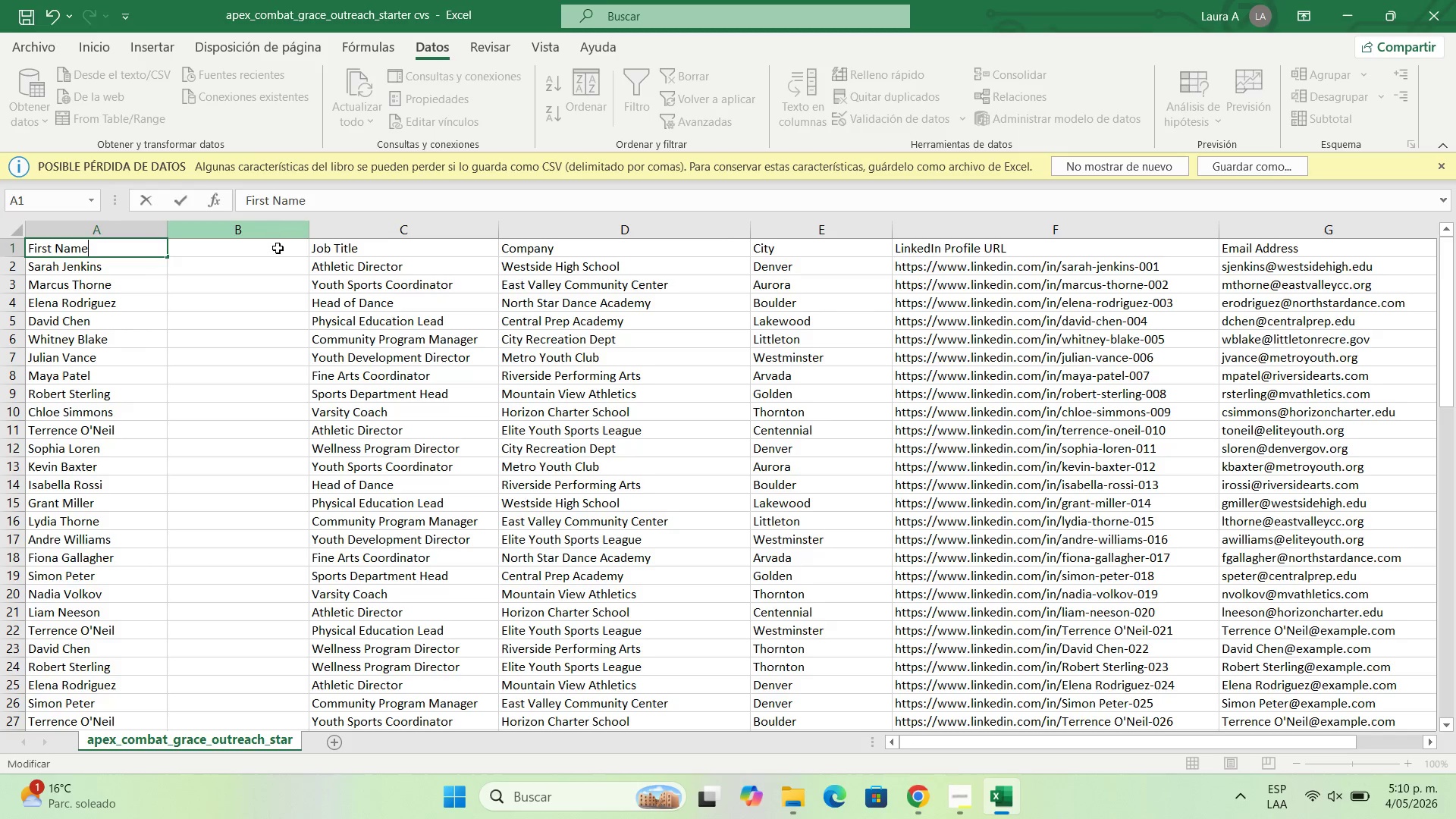 
double_click([281, 253])
 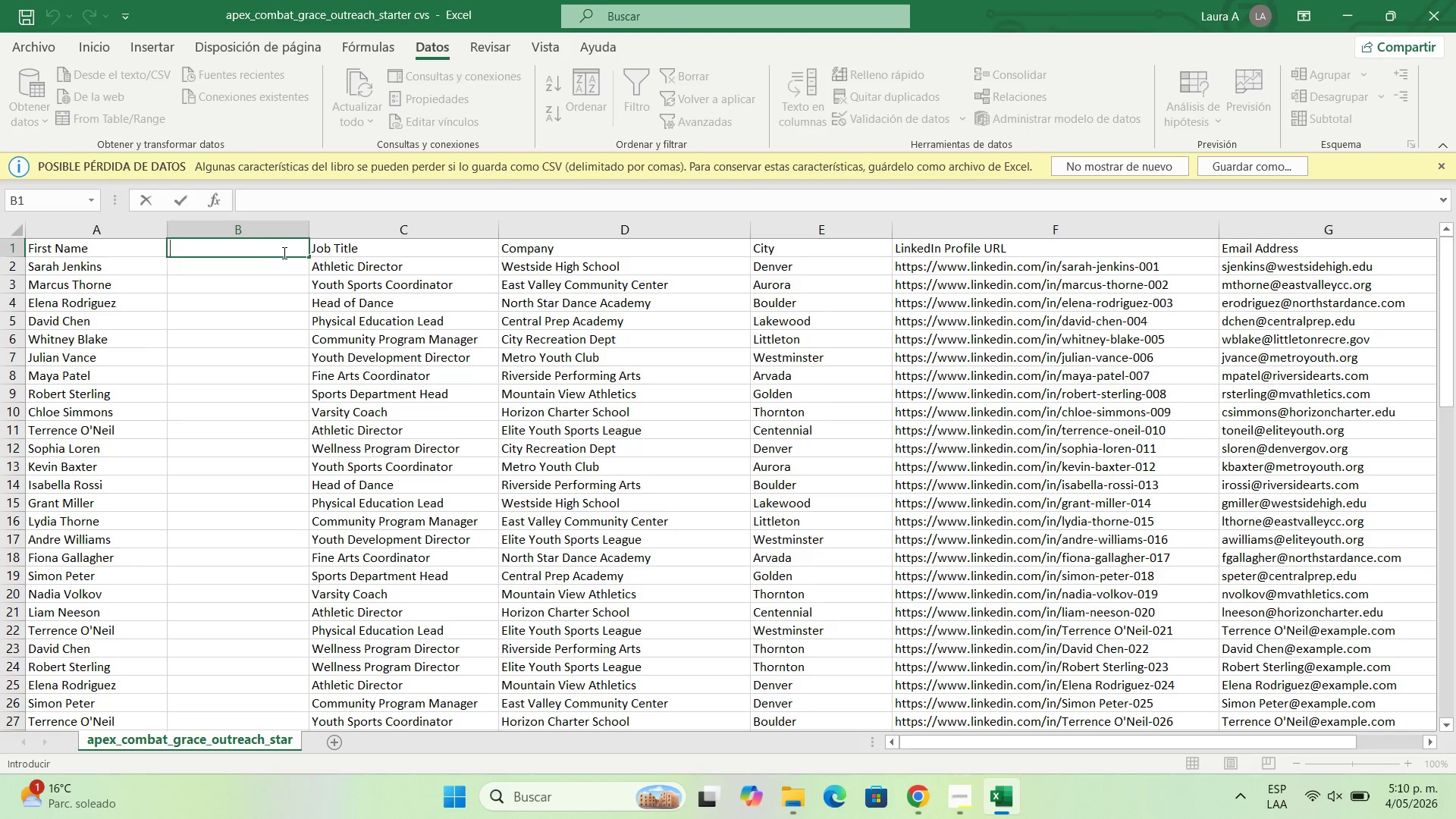 
hold_key(key=ShiftLeft, duration=0.34)
 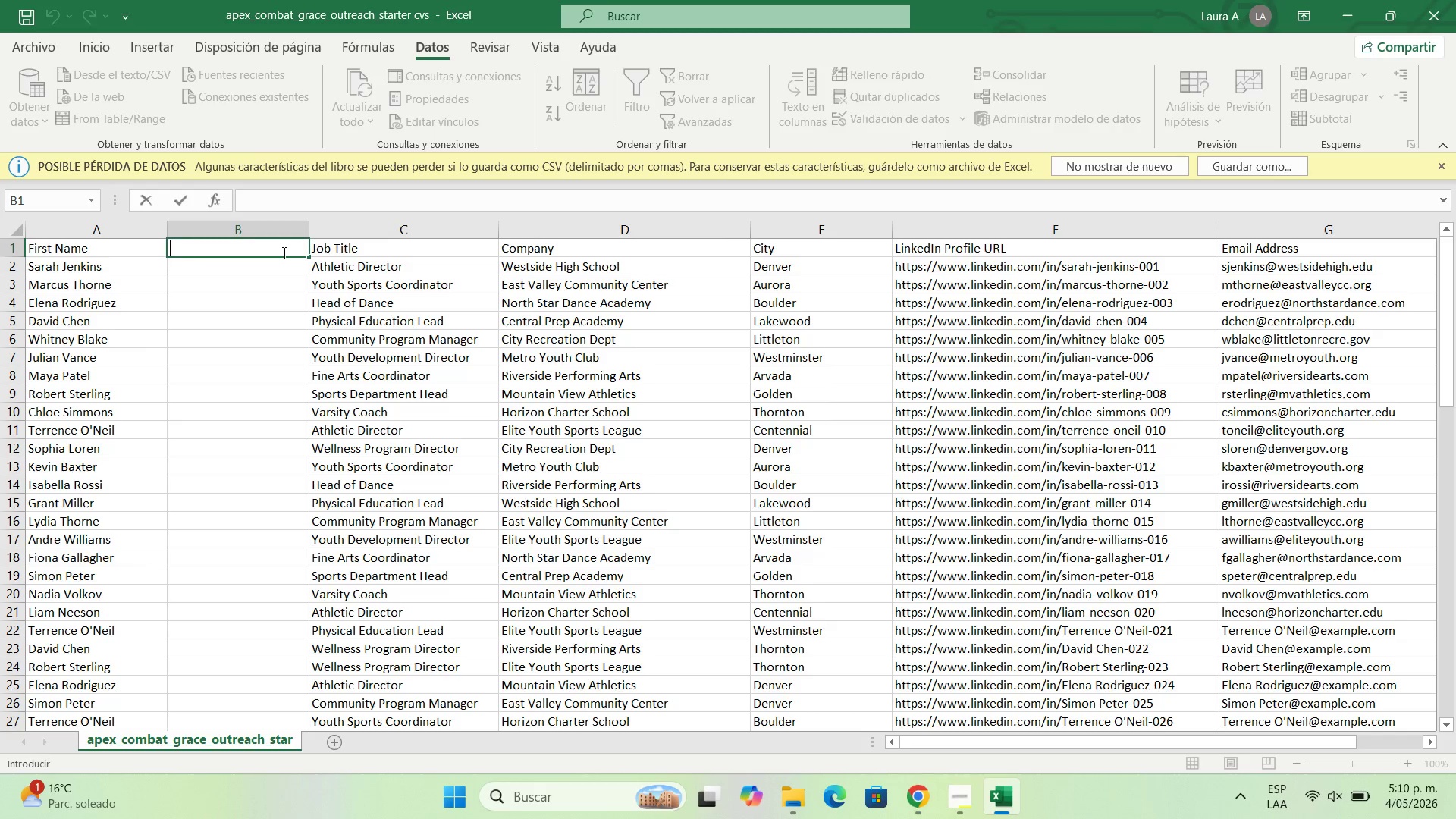 
type(Last Name )
key(Backspace)
 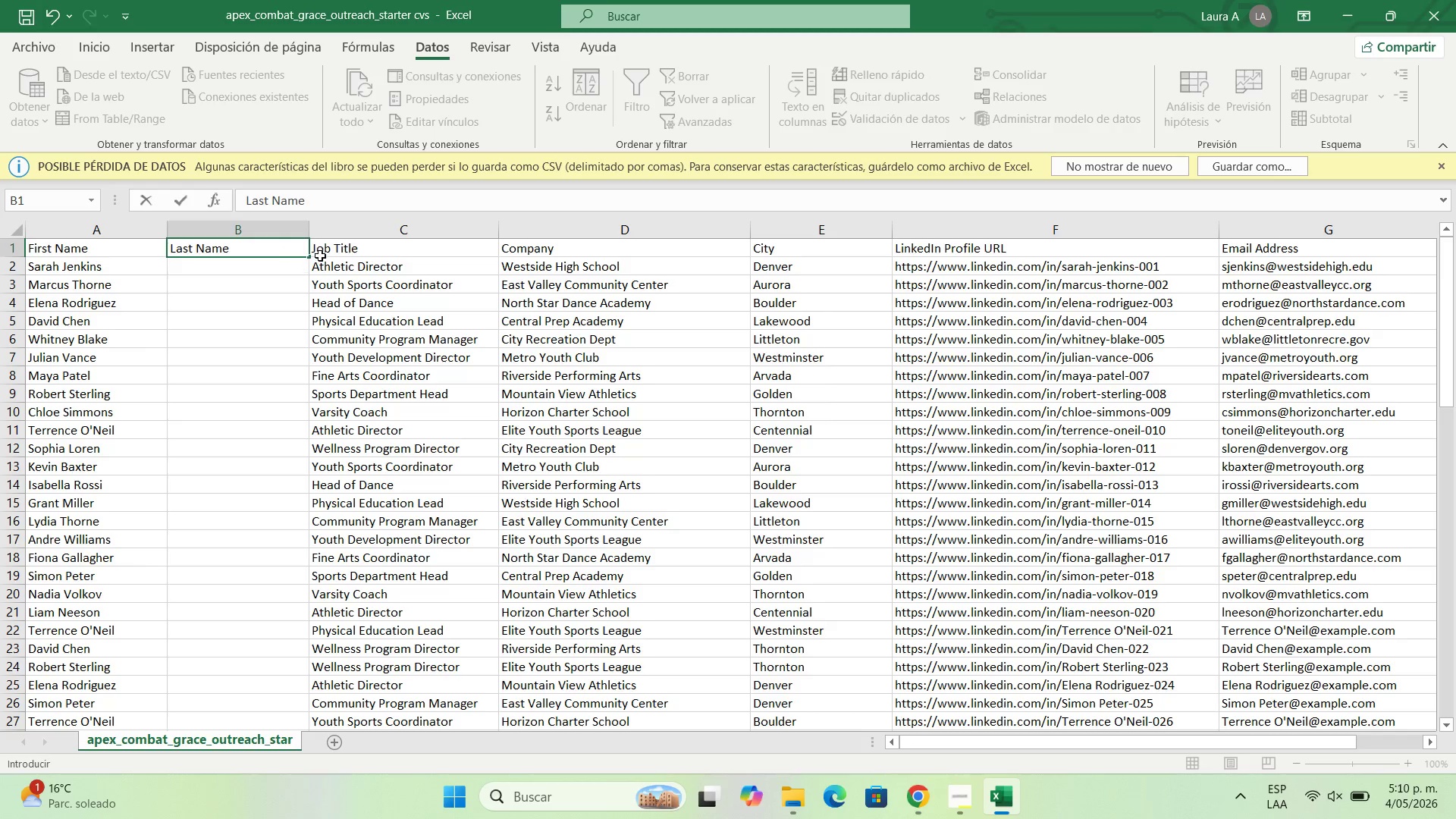 
left_click([325, 249])
 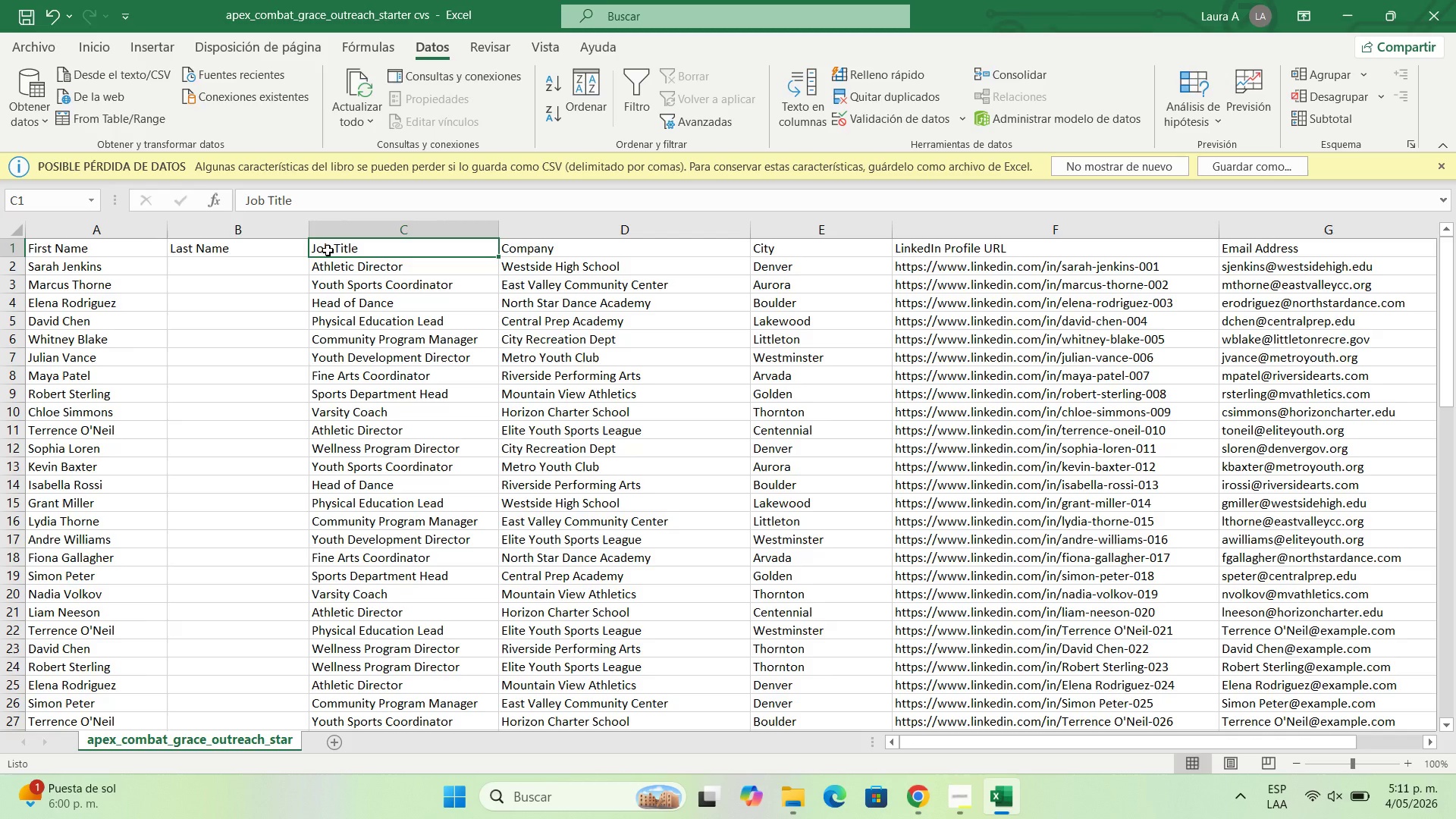 
wait(36.41)
 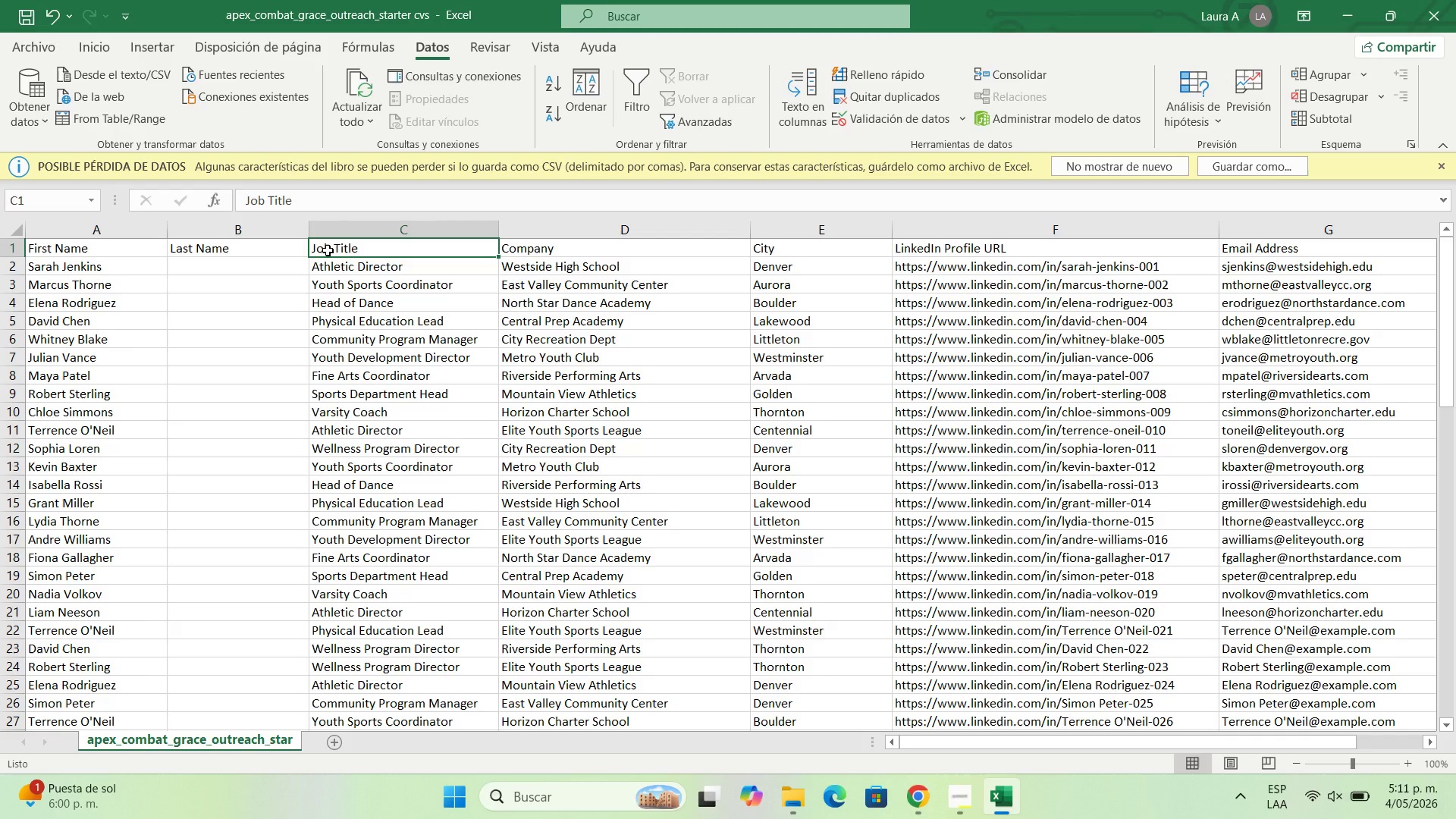 
double_click([106, 262])
 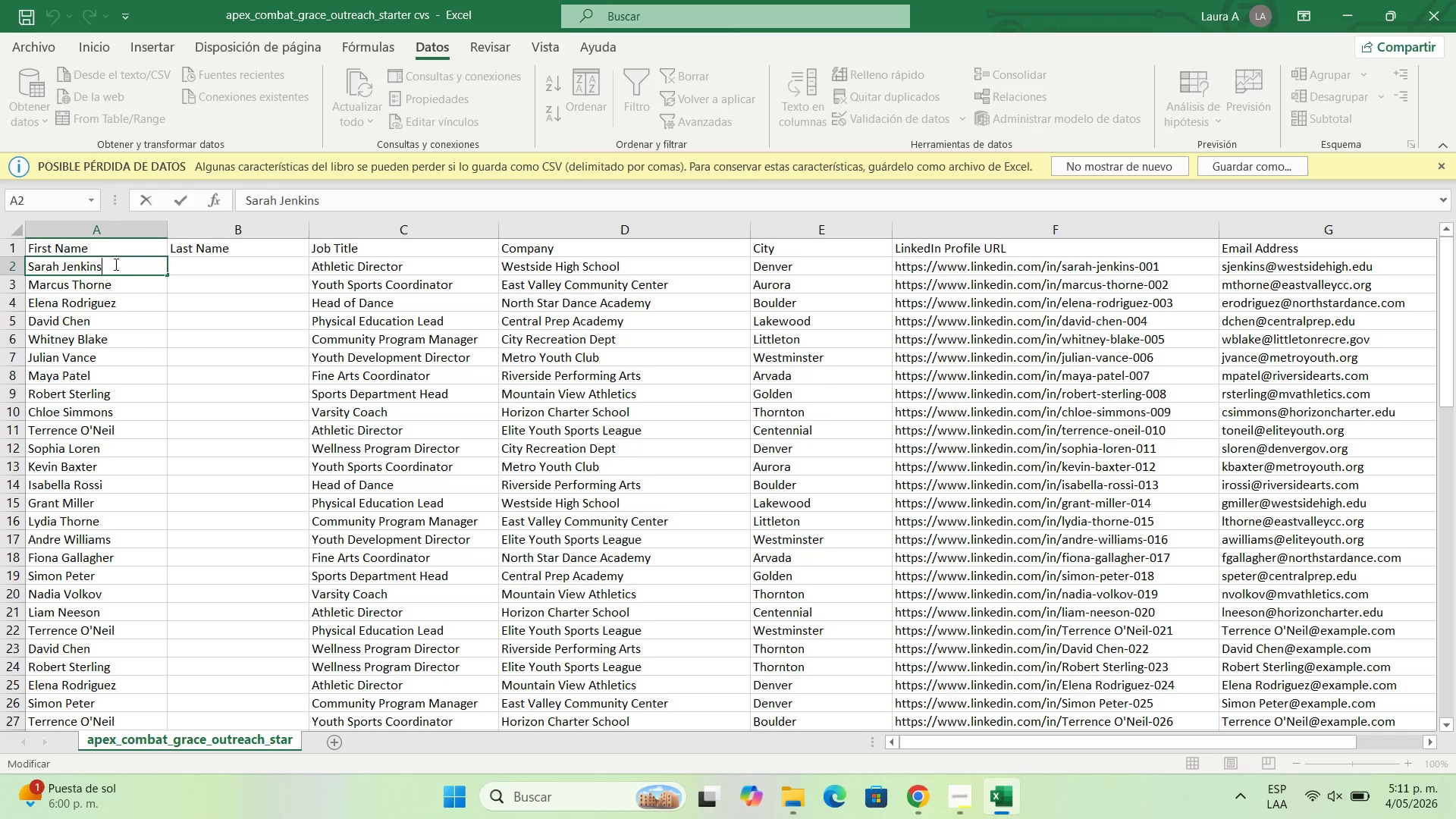 
left_click_drag(start_coordinate=[115, 264], to_coordinate=[64, 269])
 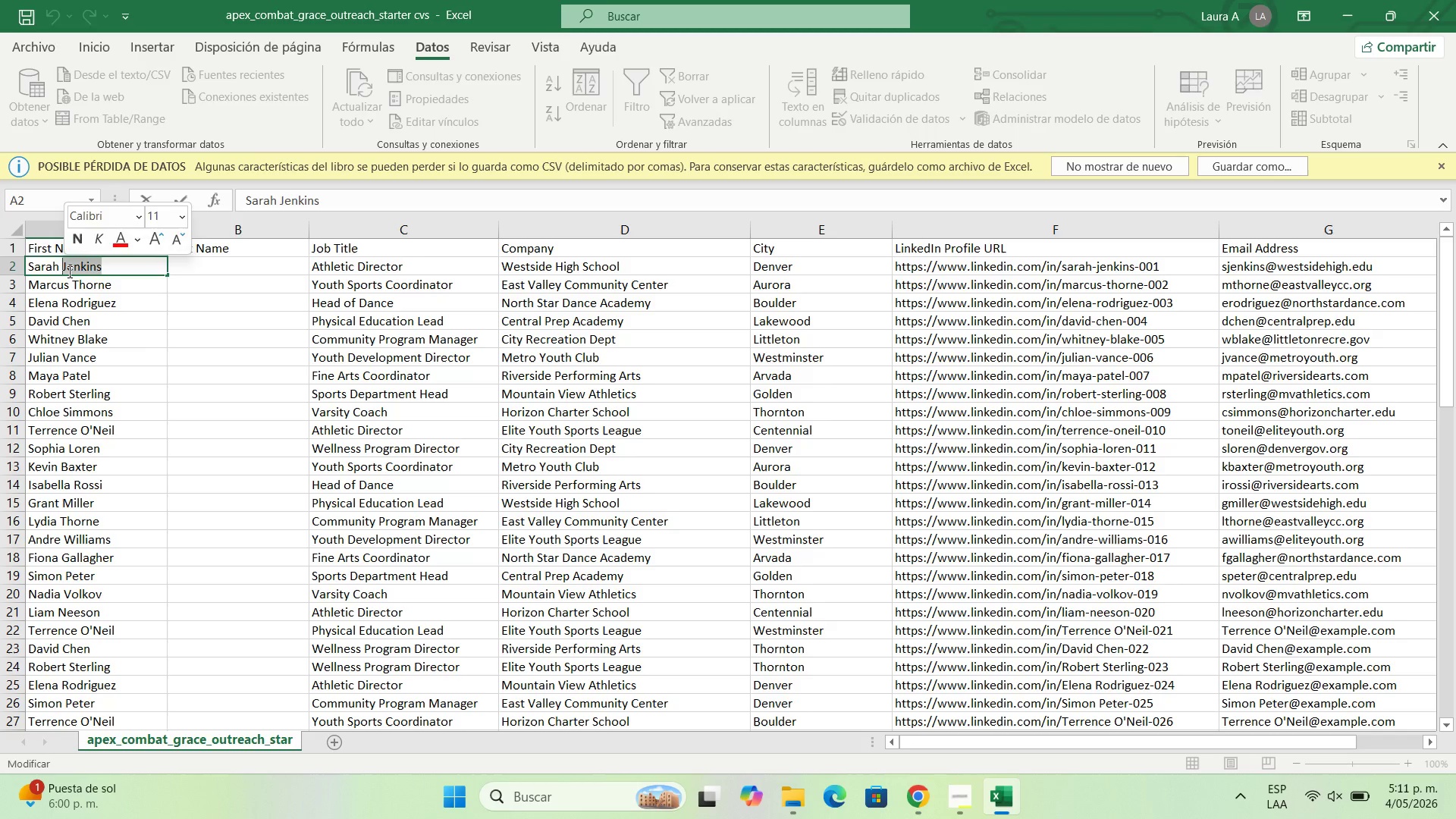 
key(Control+X)
 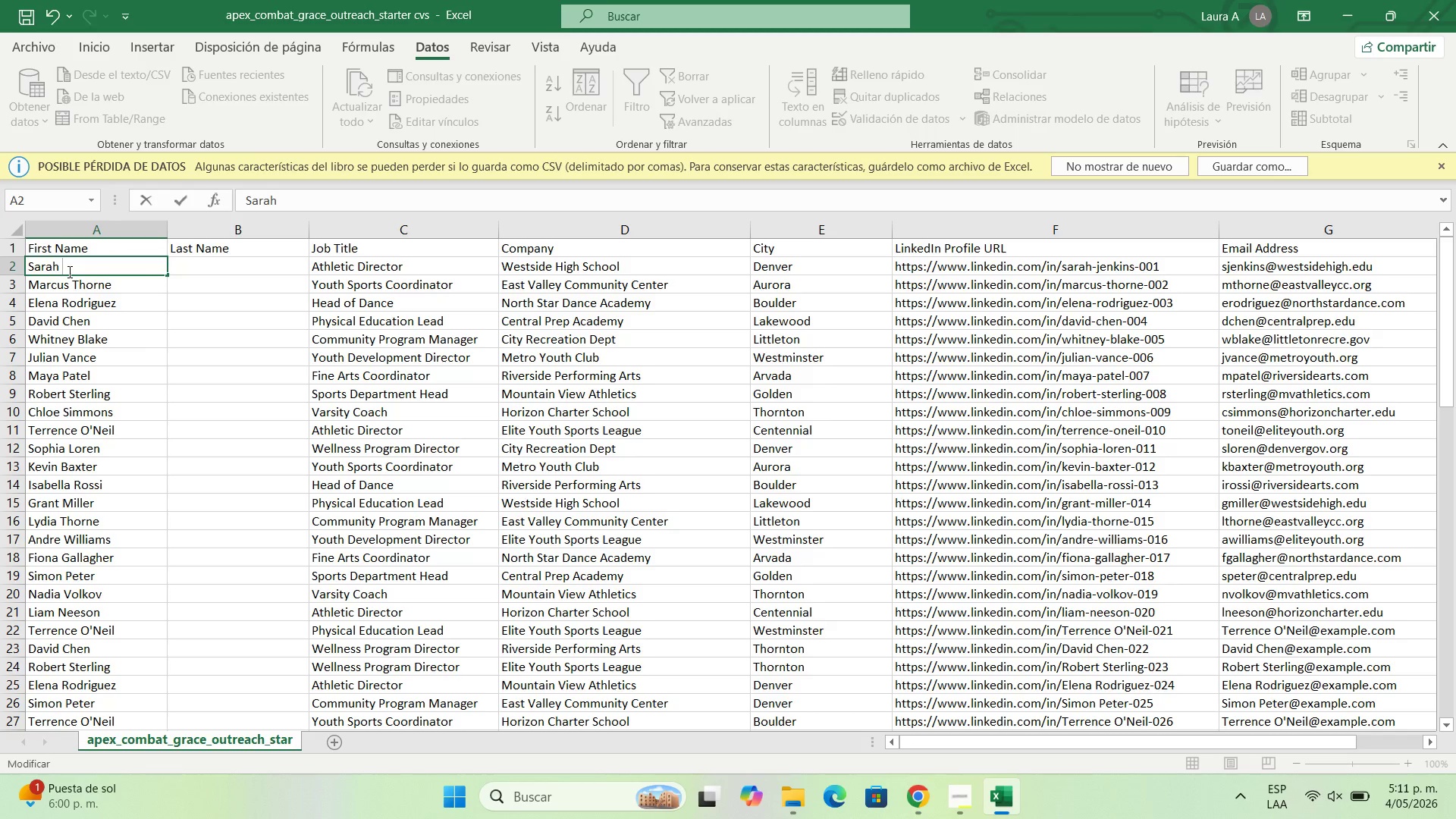 
key(Backspace)
 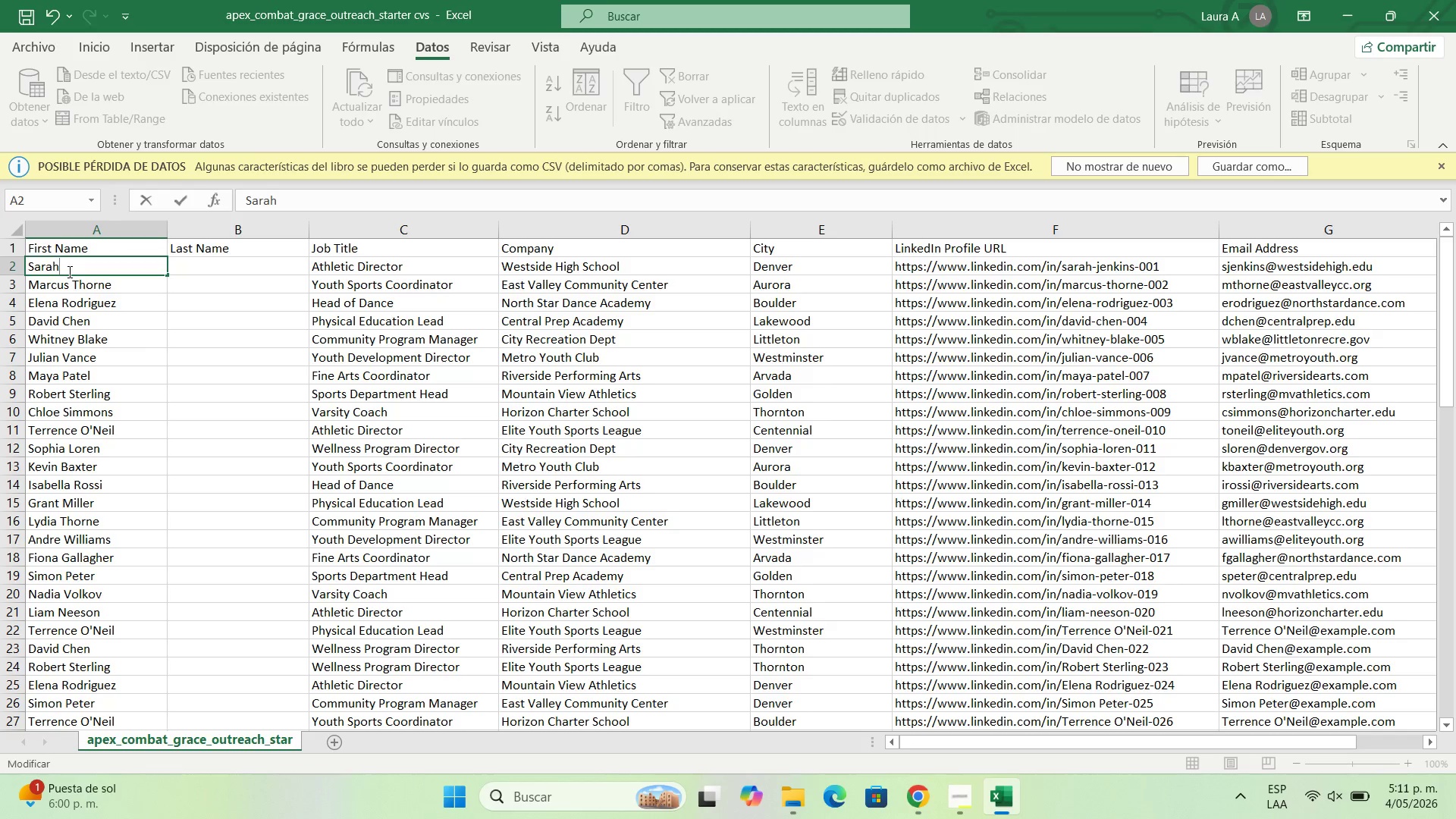 
key(ArrowRight)
 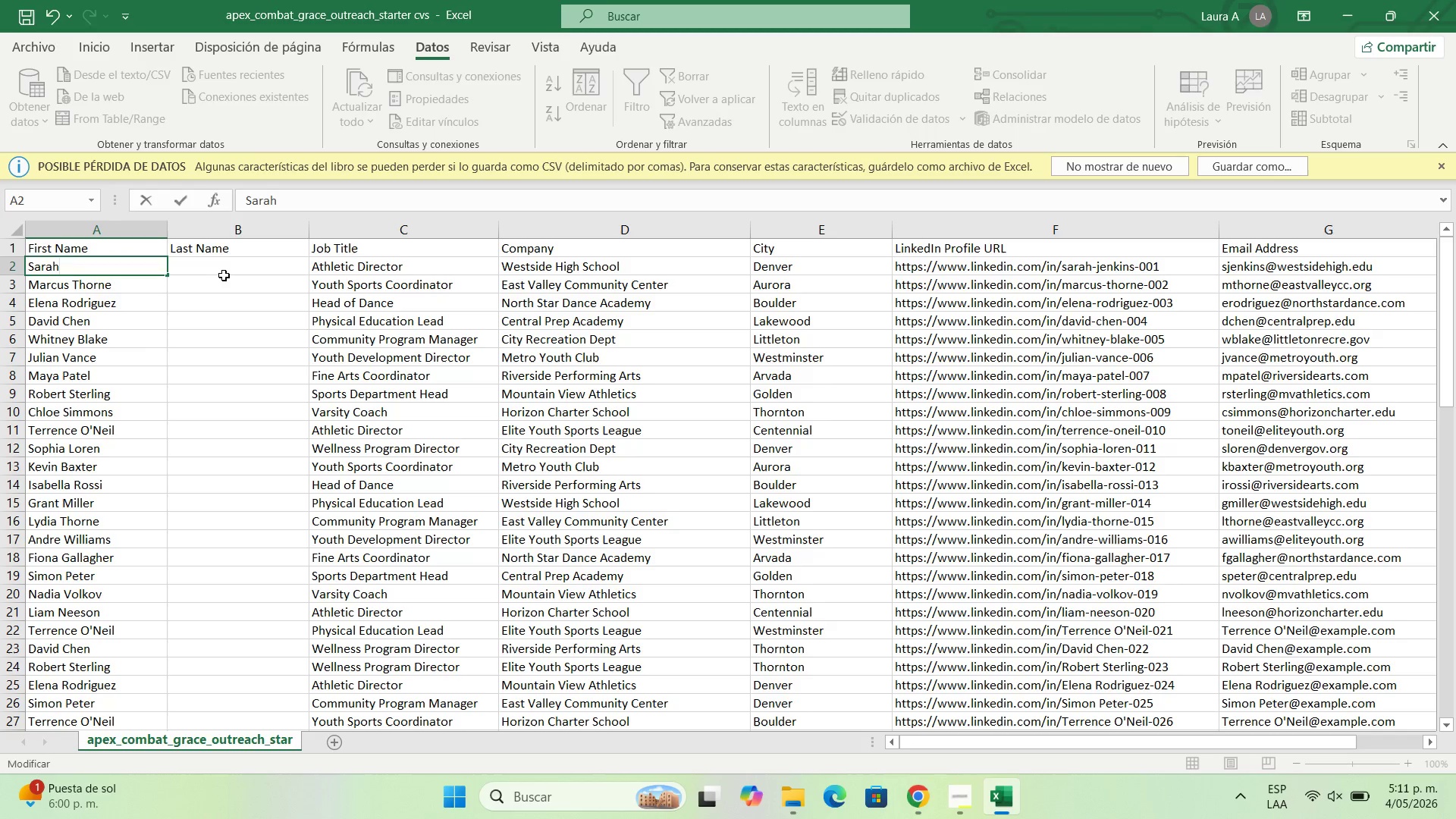 
left_click([228, 268])
 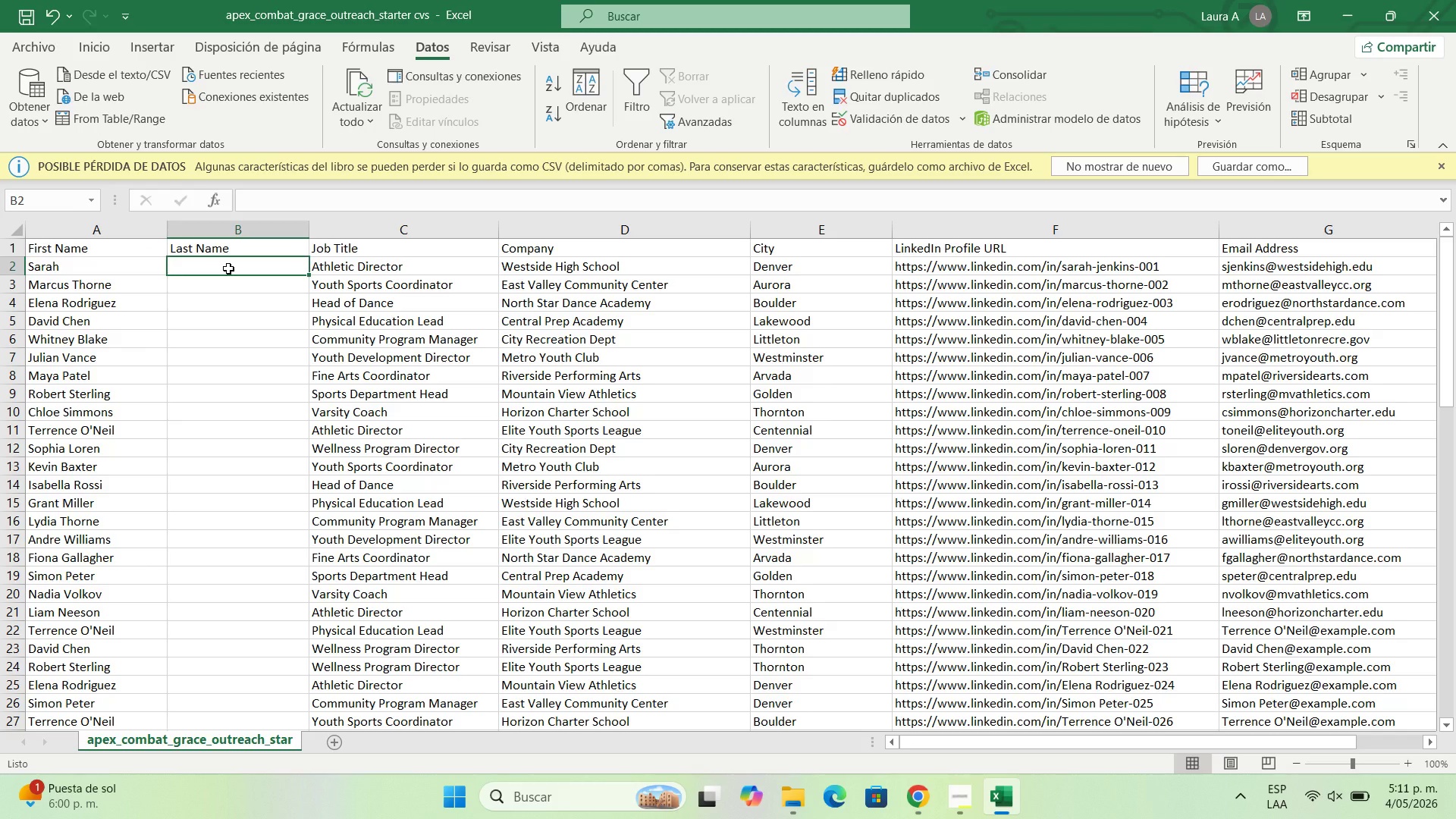 
key(Control+V)
 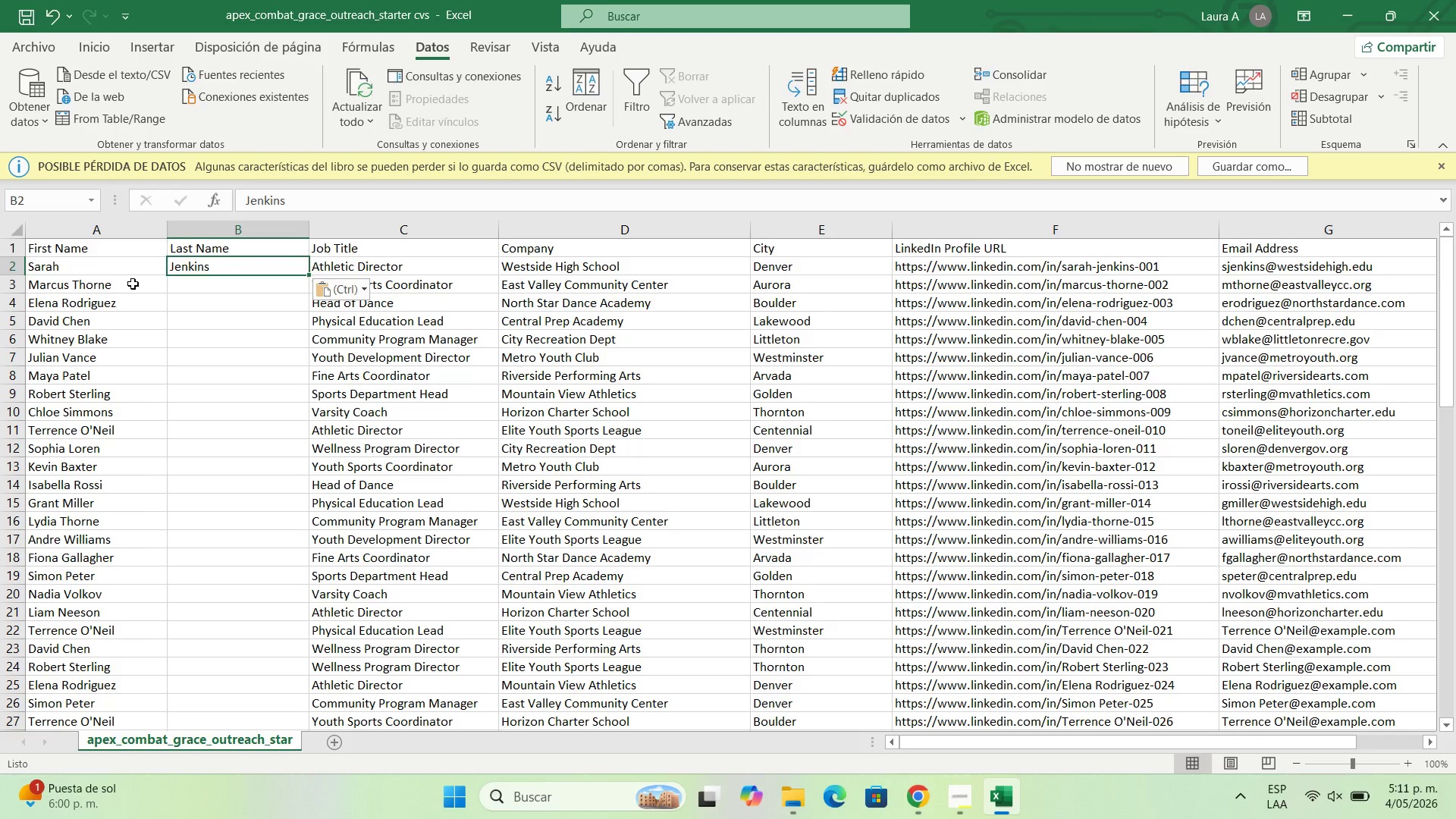 
double_click([133, 284])
 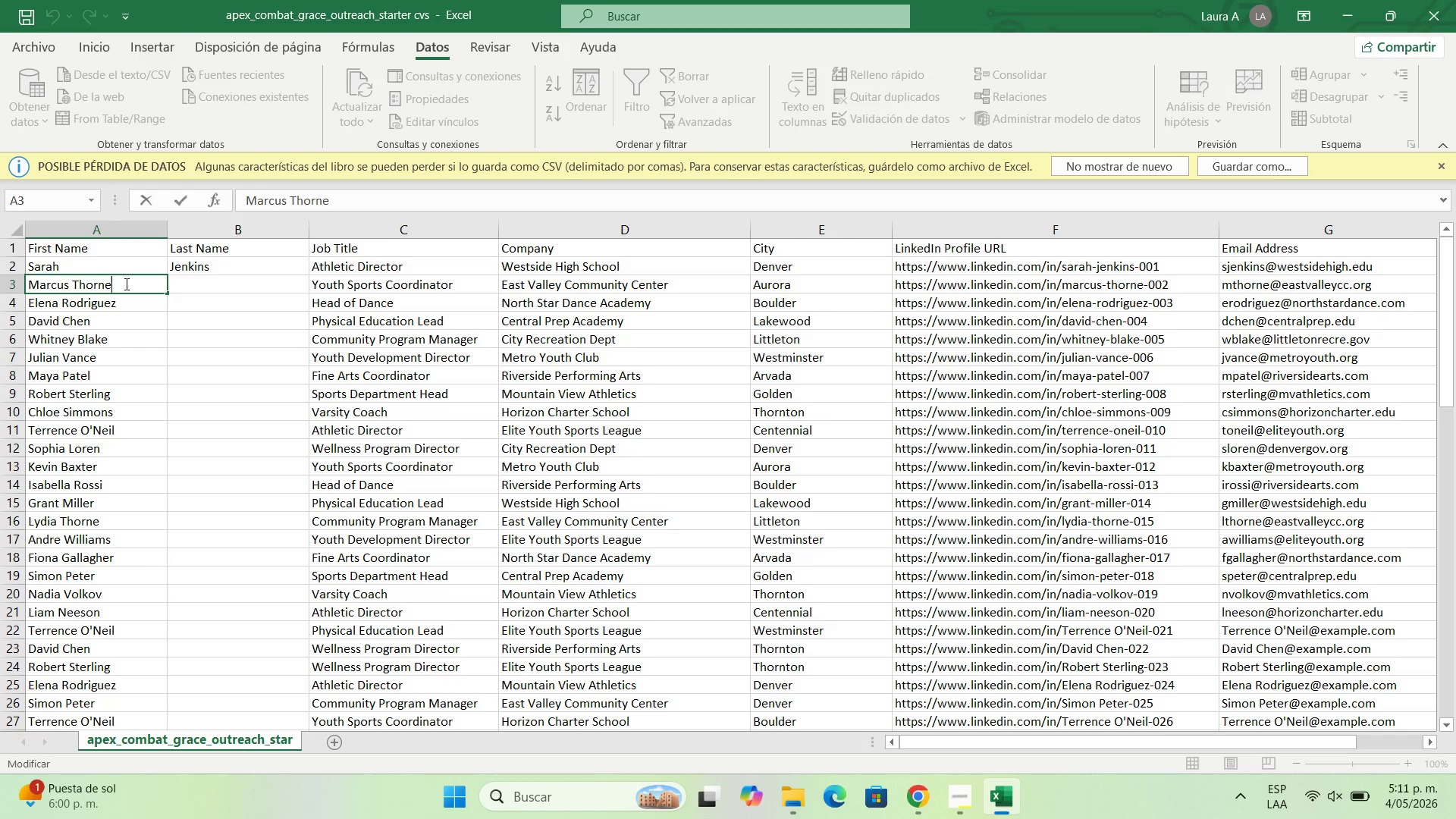 
left_click_drag(start_coordinate=[124, 279], to_coordinate=[69, 287])
 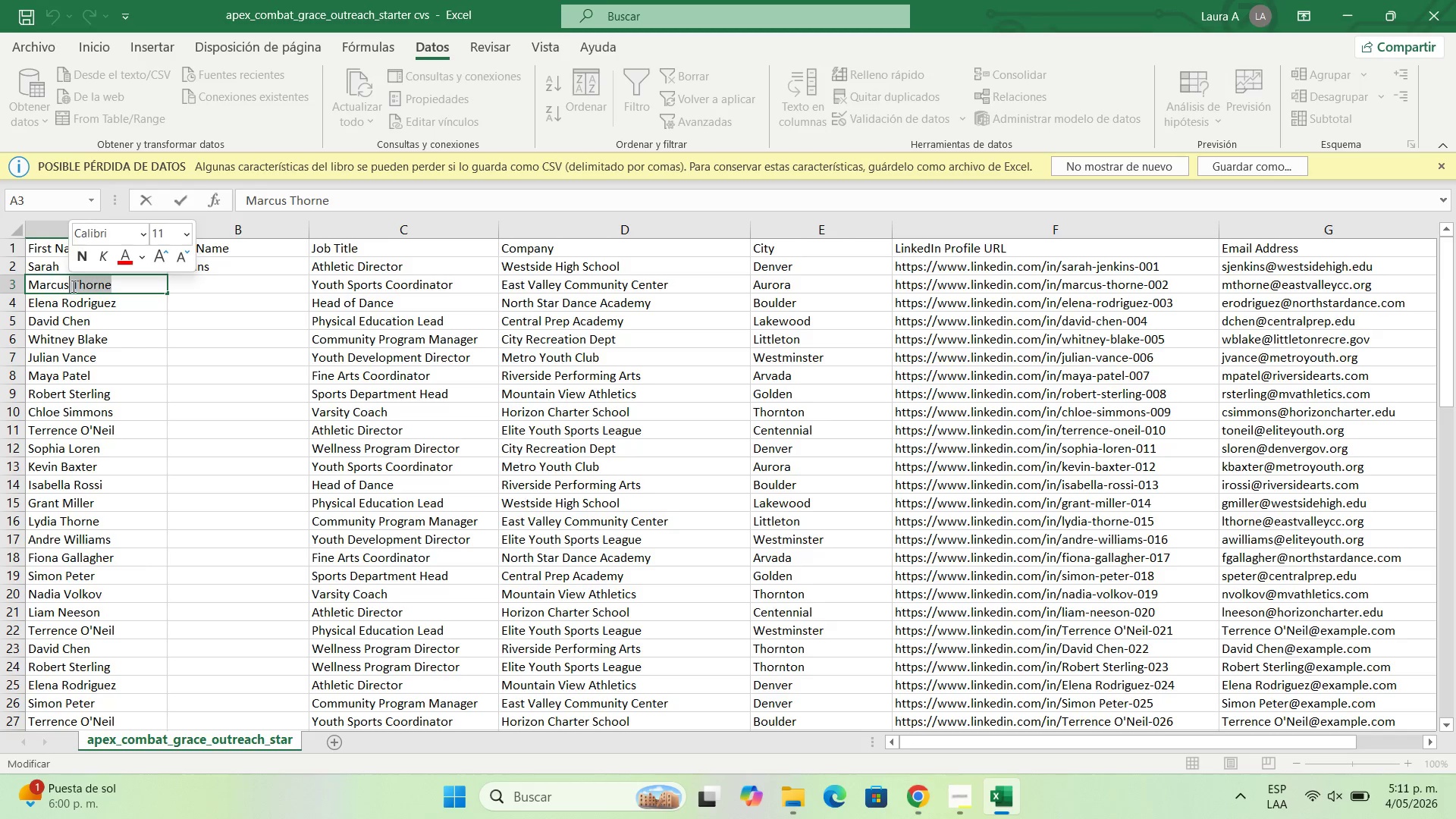 
key(Control+X)
 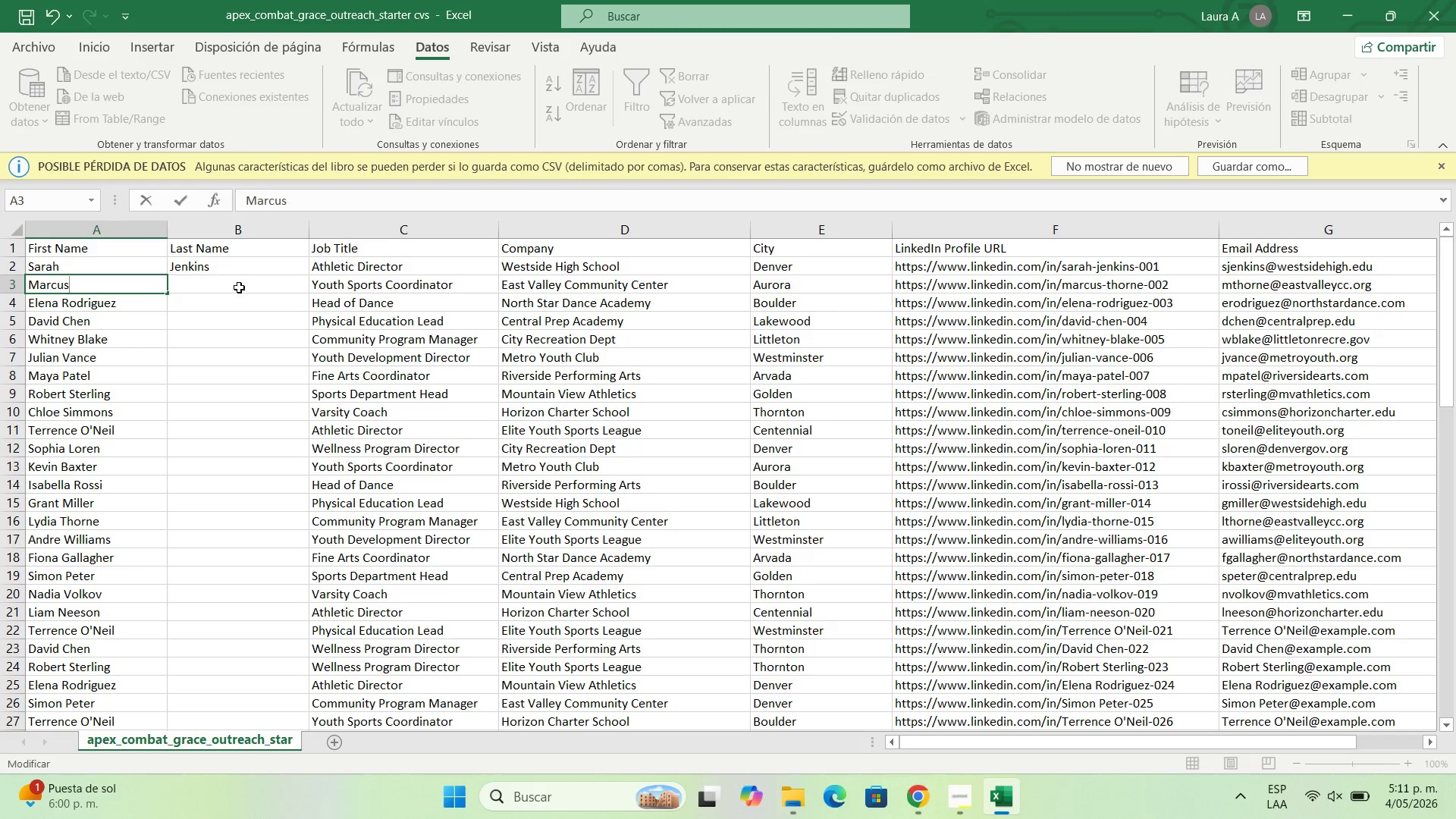 
double_click([239, 287])
 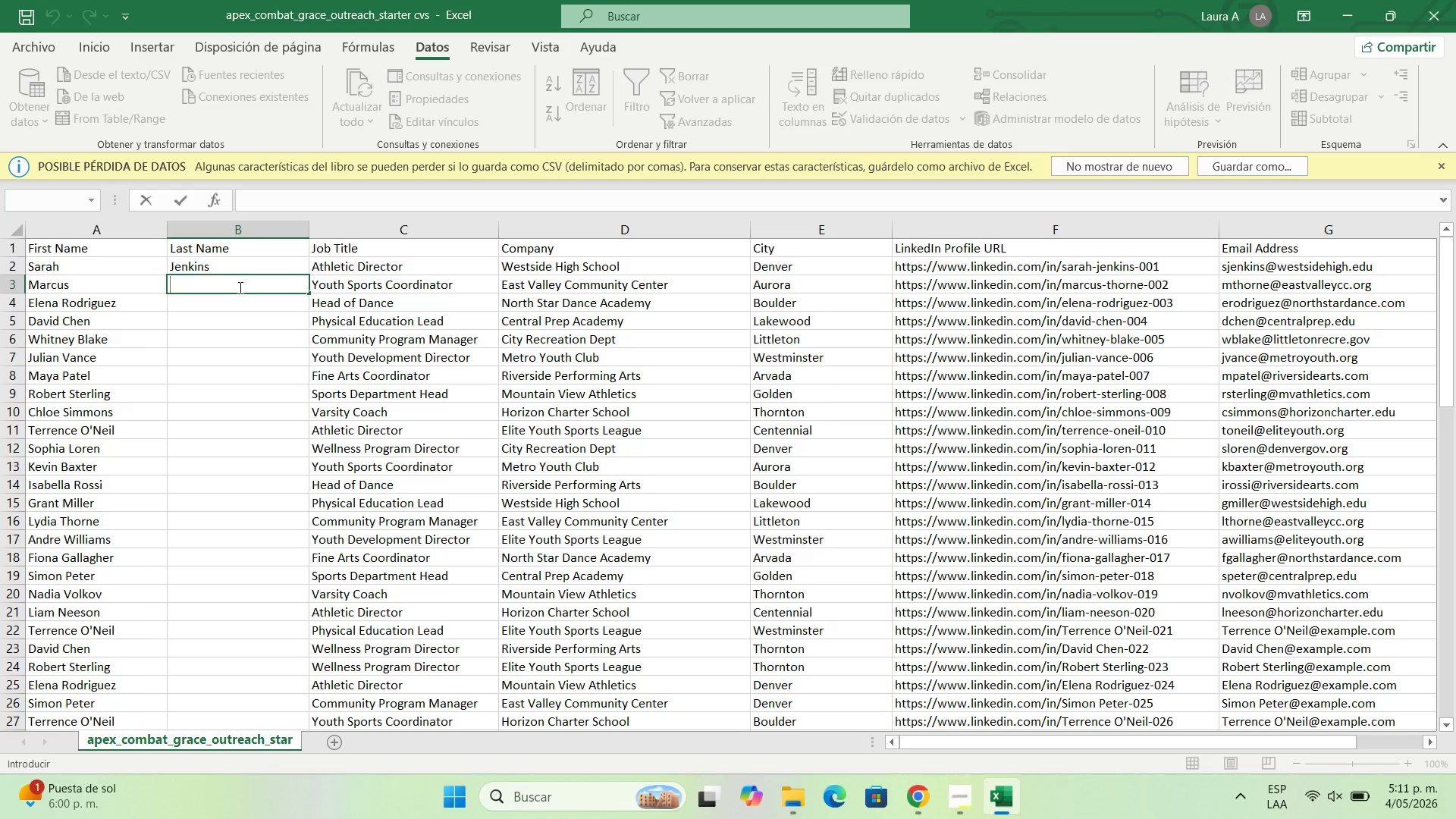 
key(Control+V)
 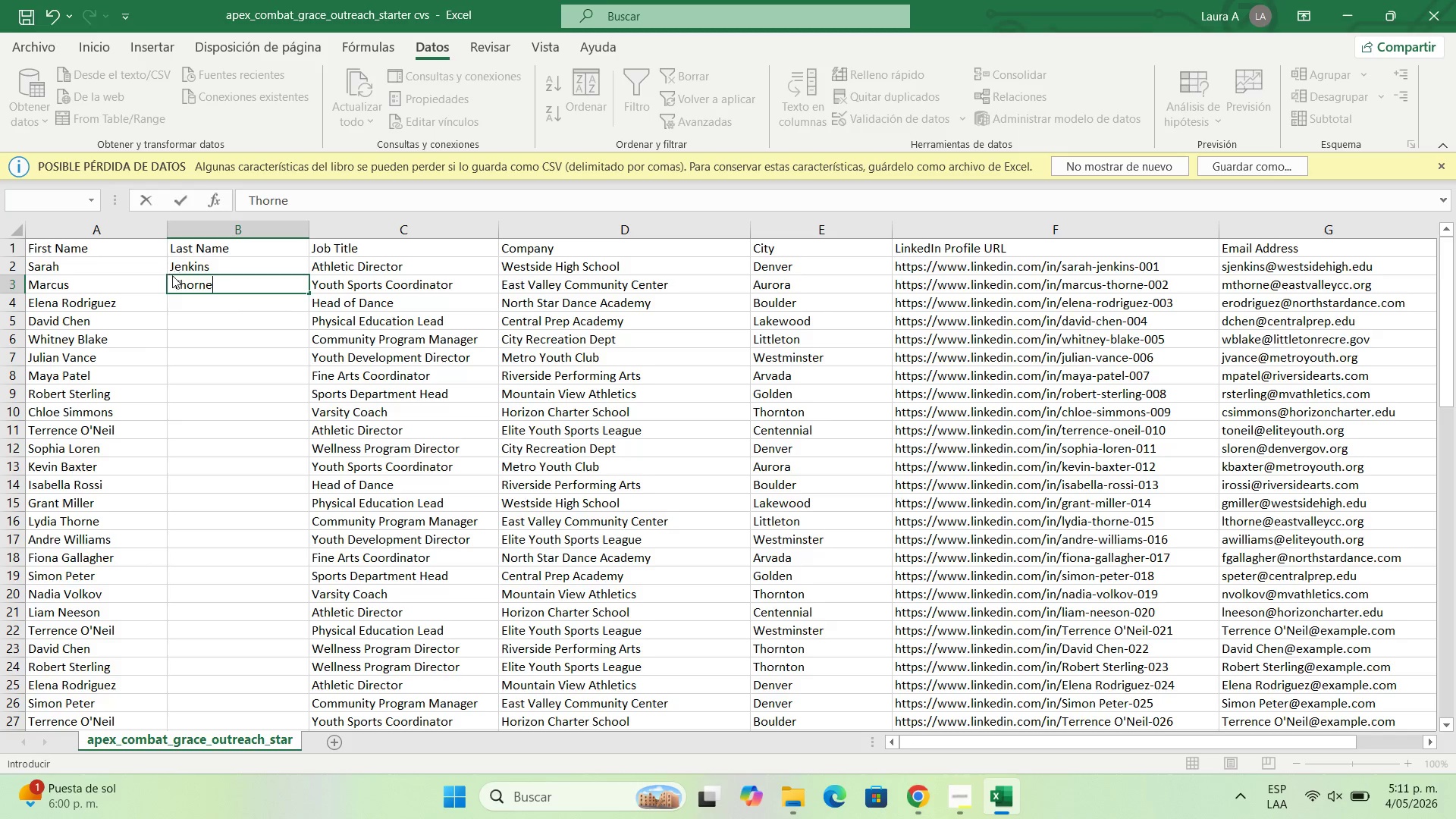 
left_click([176, 283])
 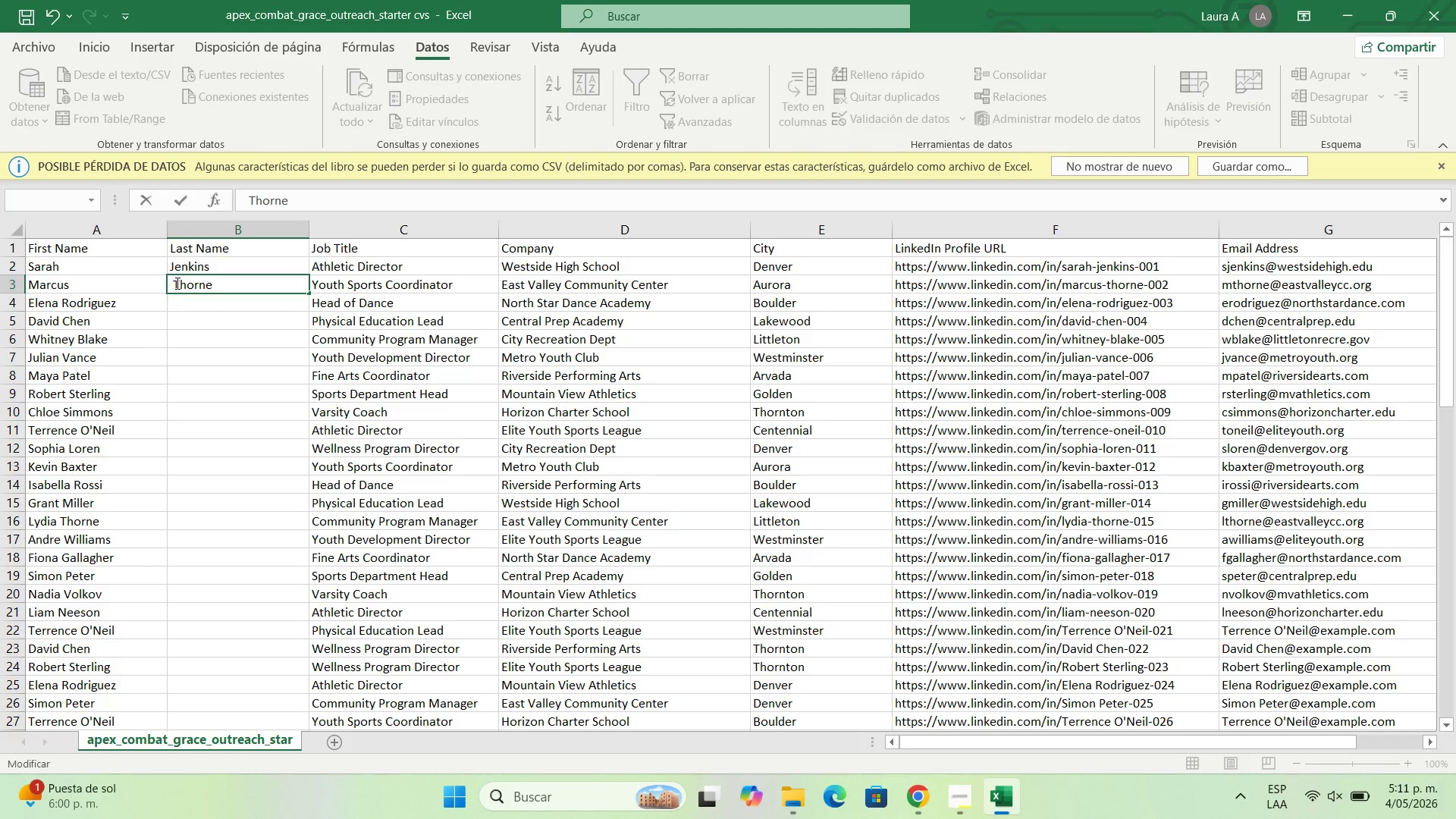 
key(Backspace)
 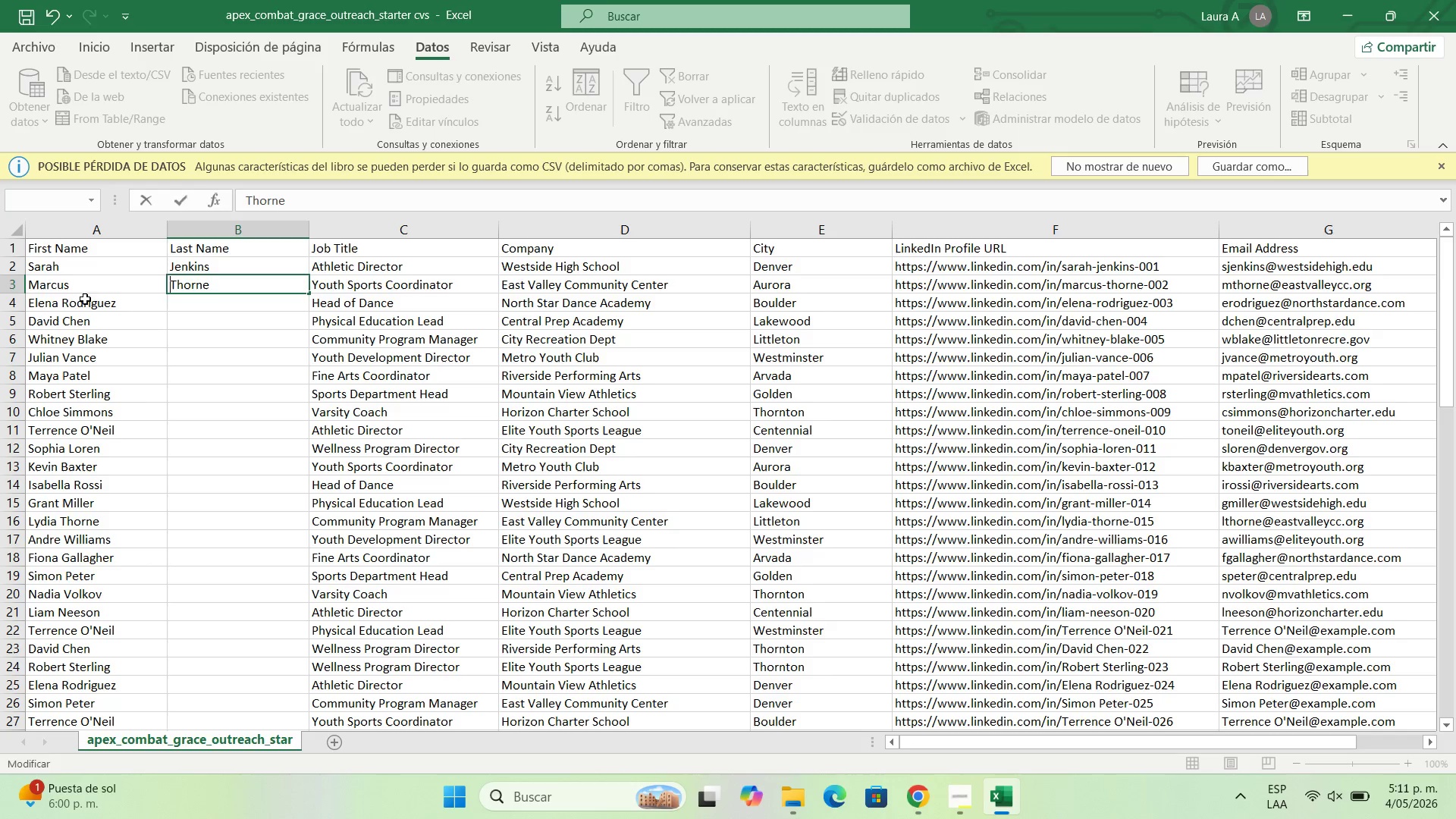 
double_click([90, 303])
 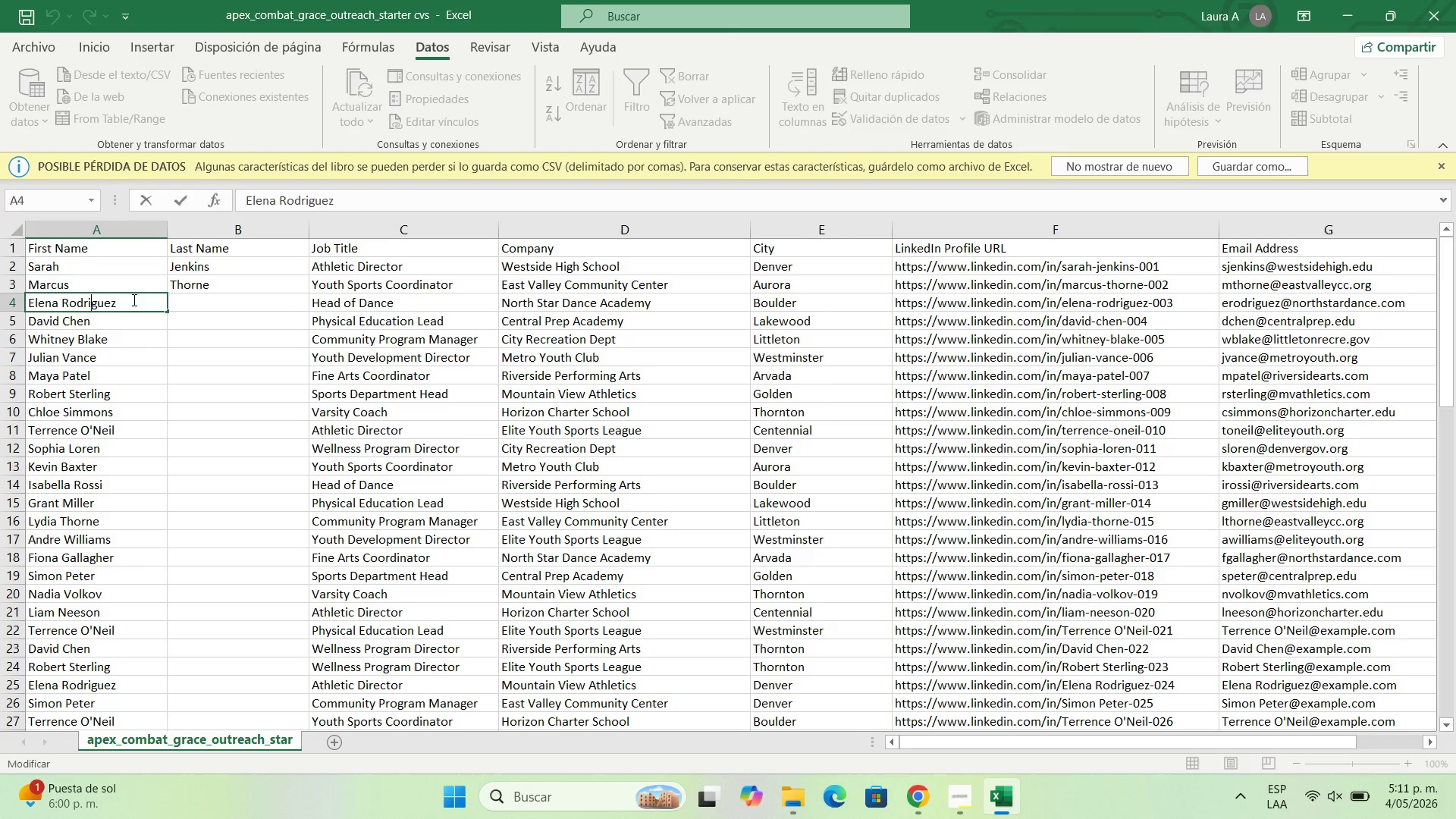 
left_click_drag(start_coordinate=[133, 300], to_coordinate=[61, 308])
 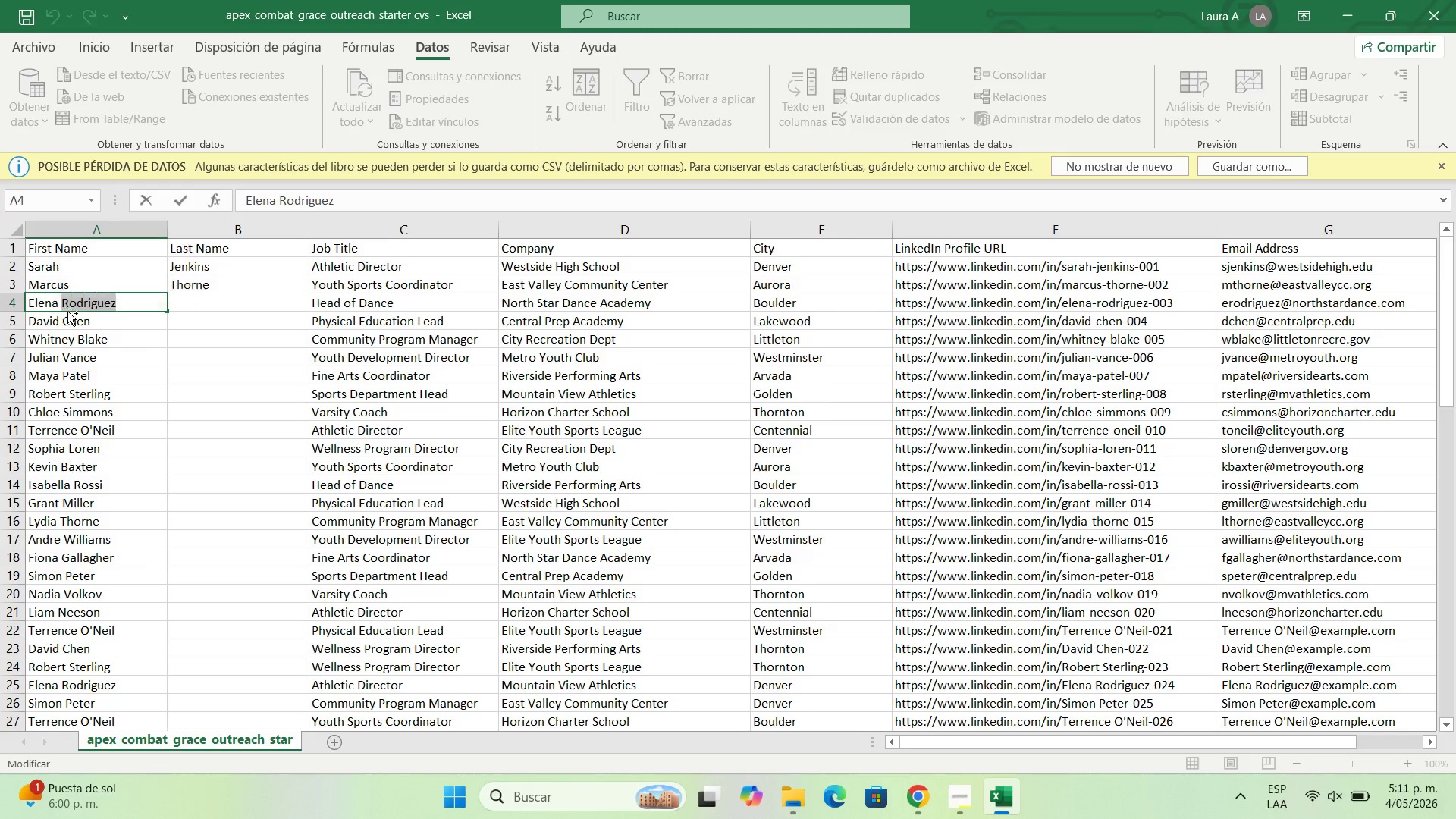 
key(Control+X)
 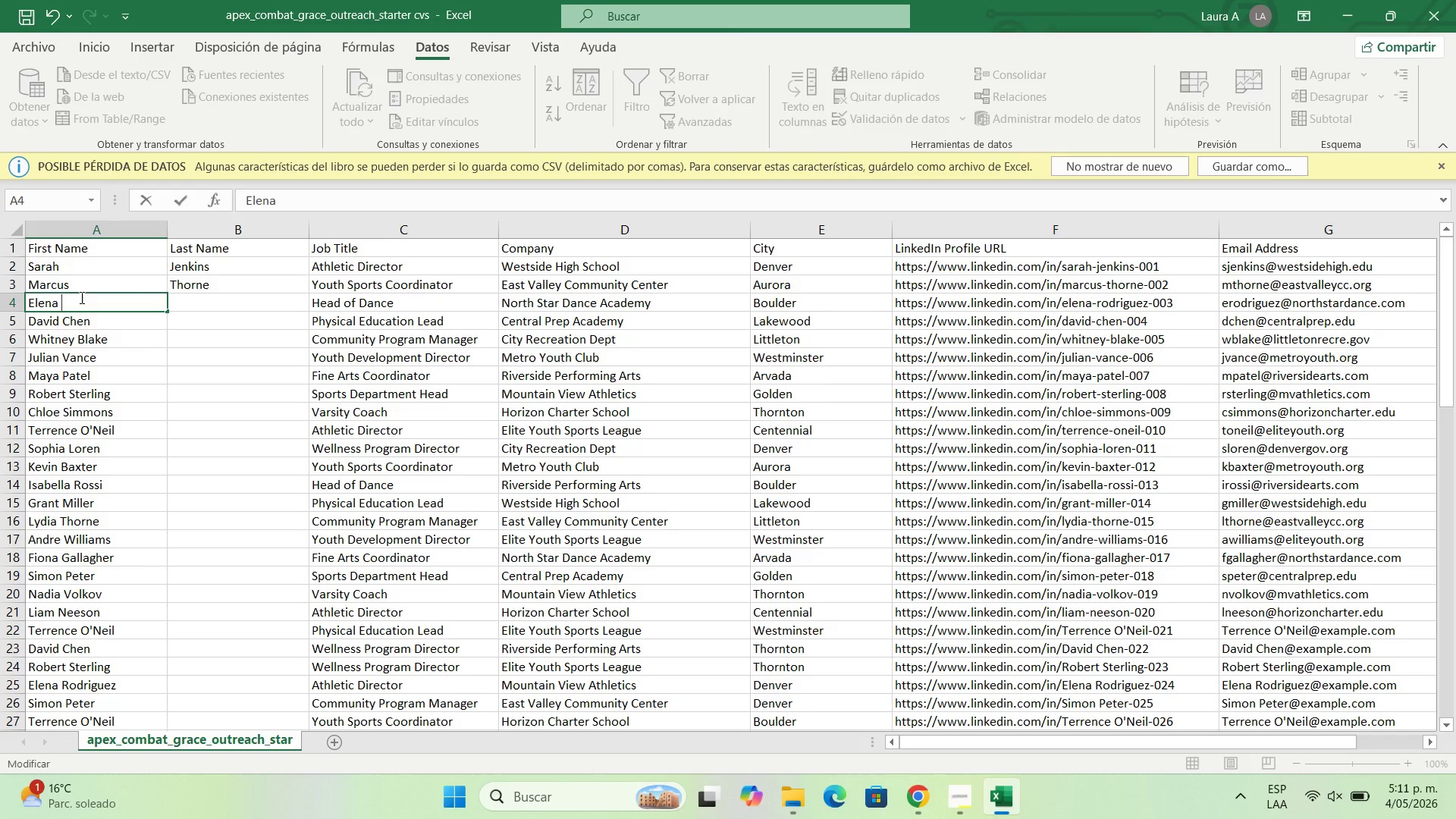 
key(Backspace)
 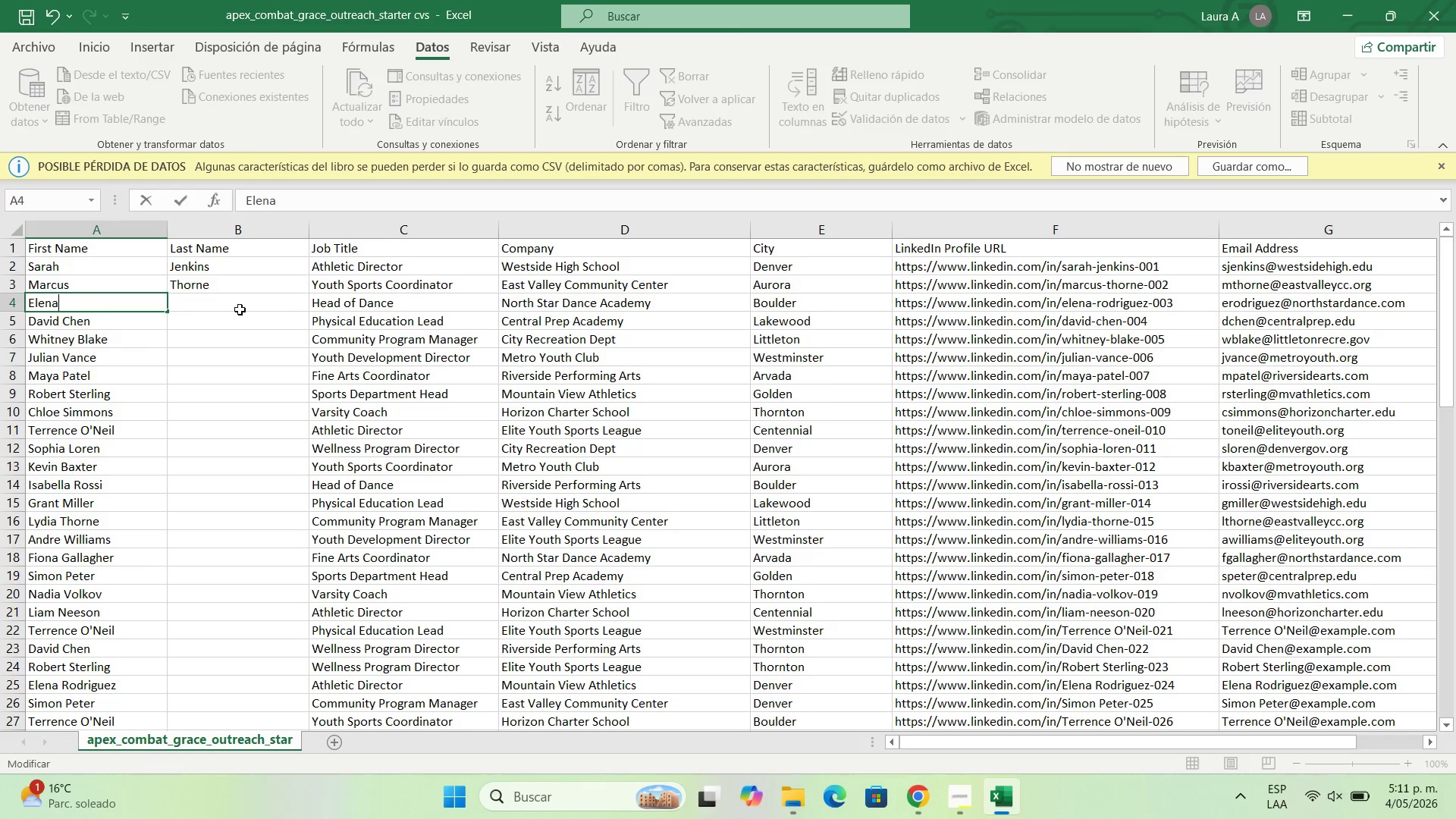 
double_click([231, 300])
 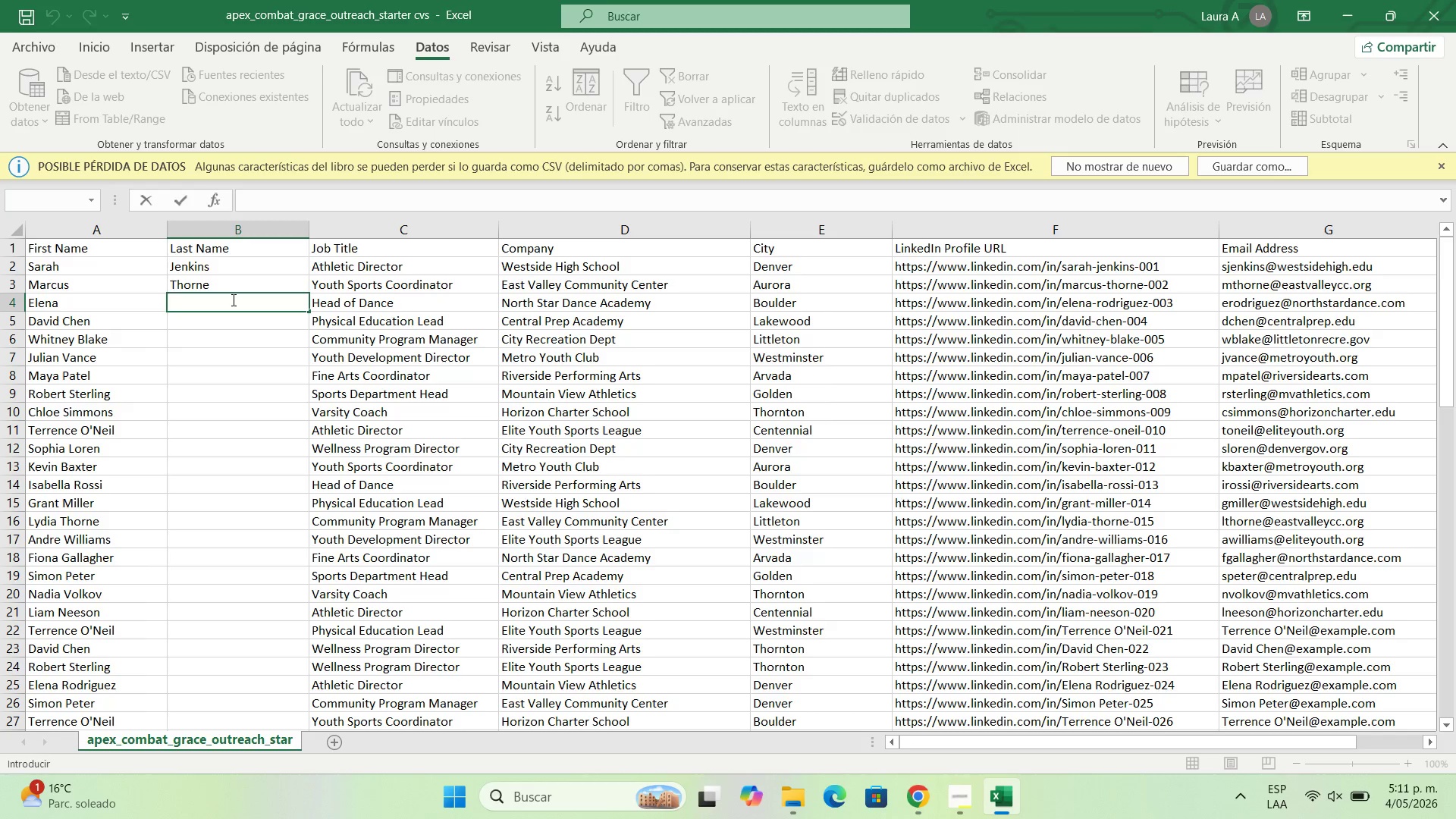 
key(Control+V)
 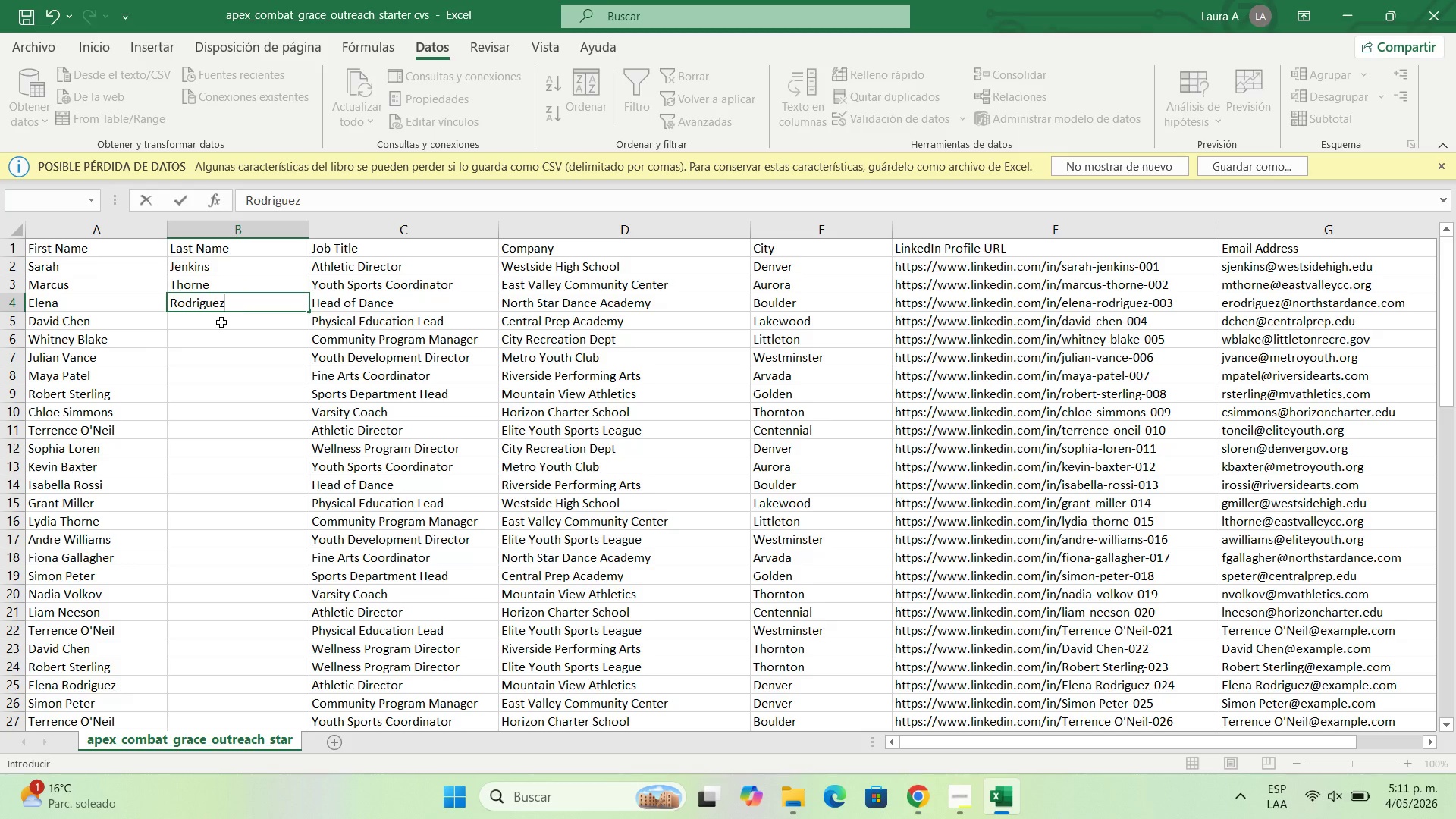 
double_click([221, 321])
 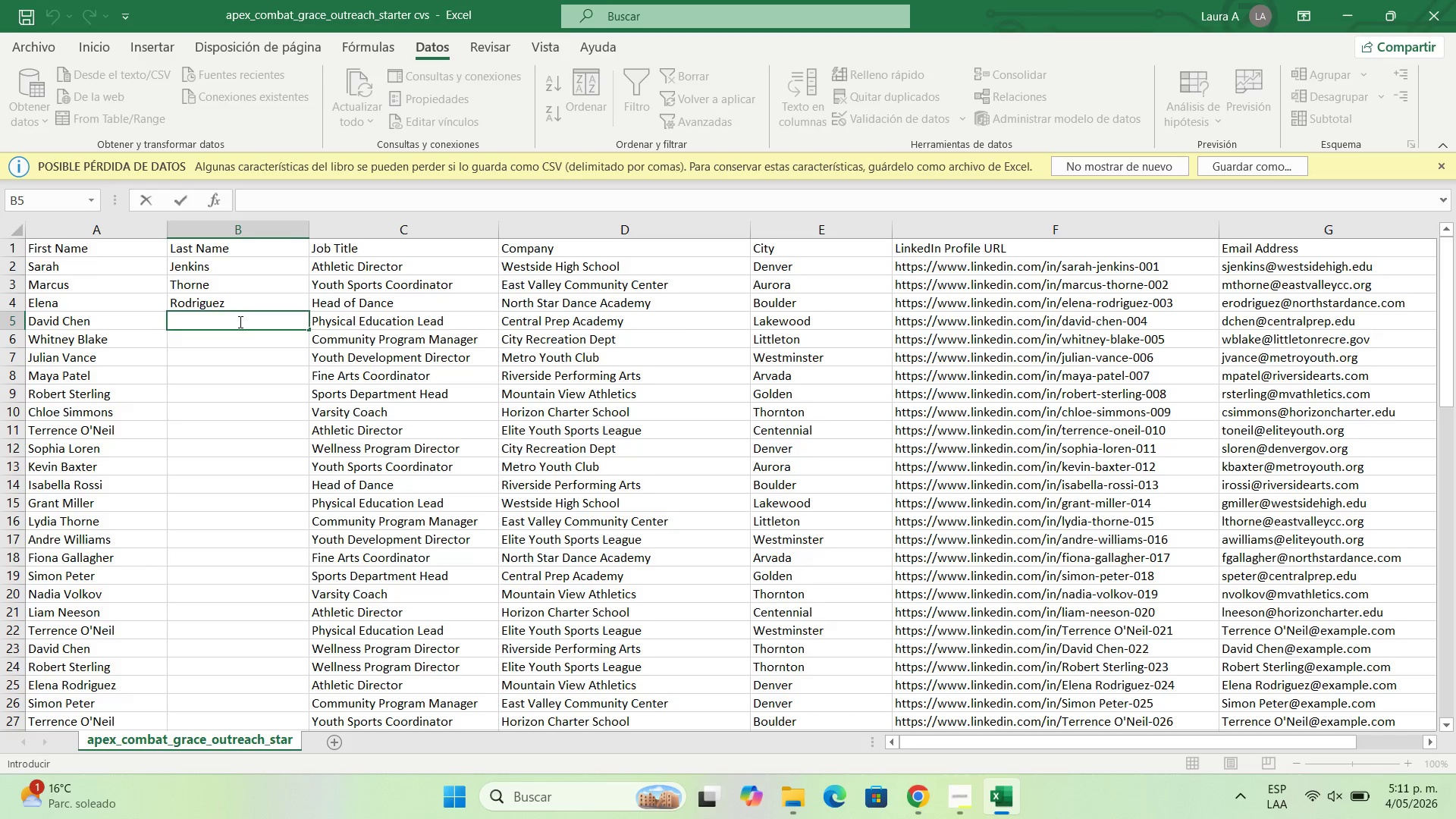 
key(Control+C)
 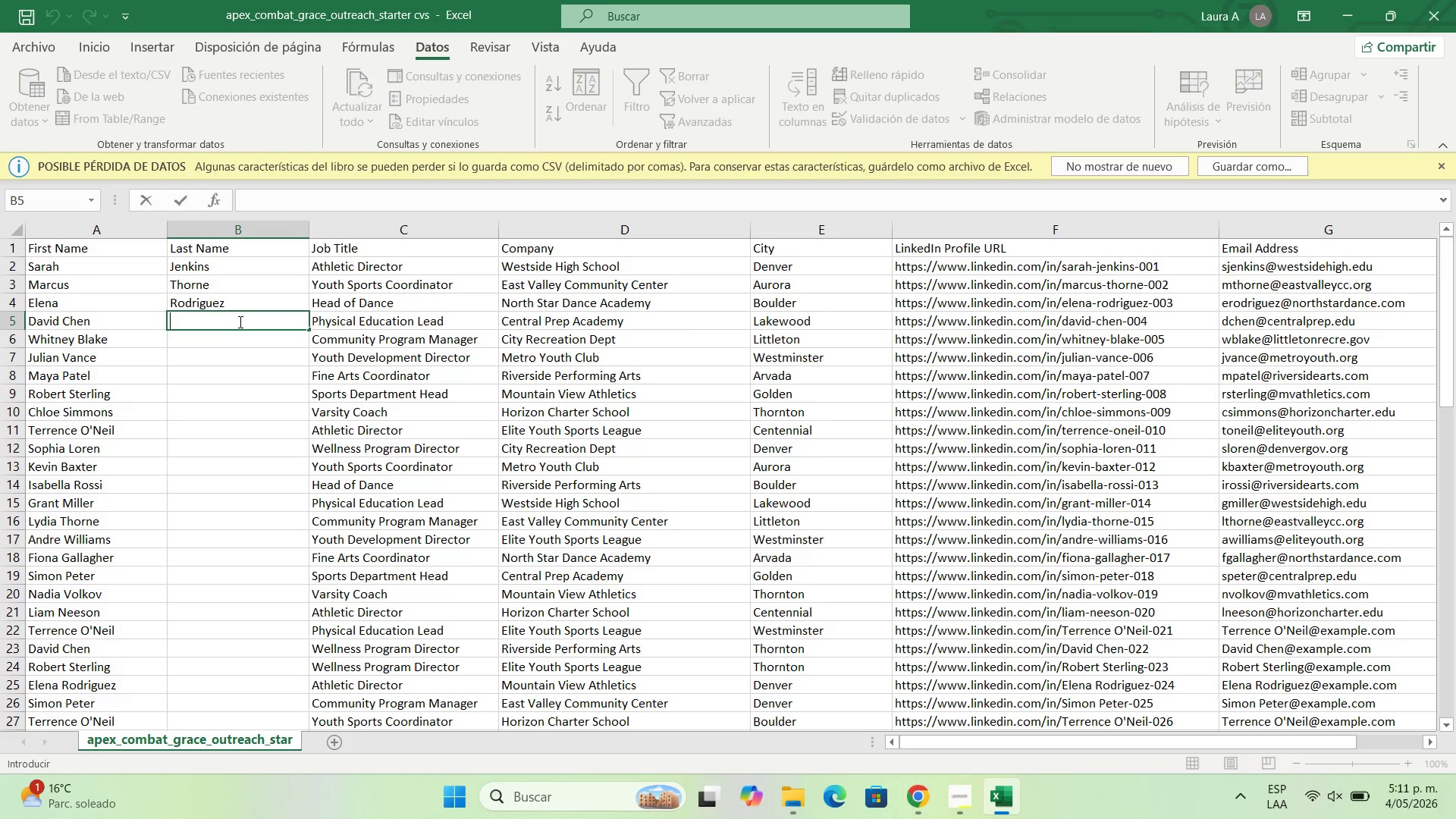 
key(Shift+C)
 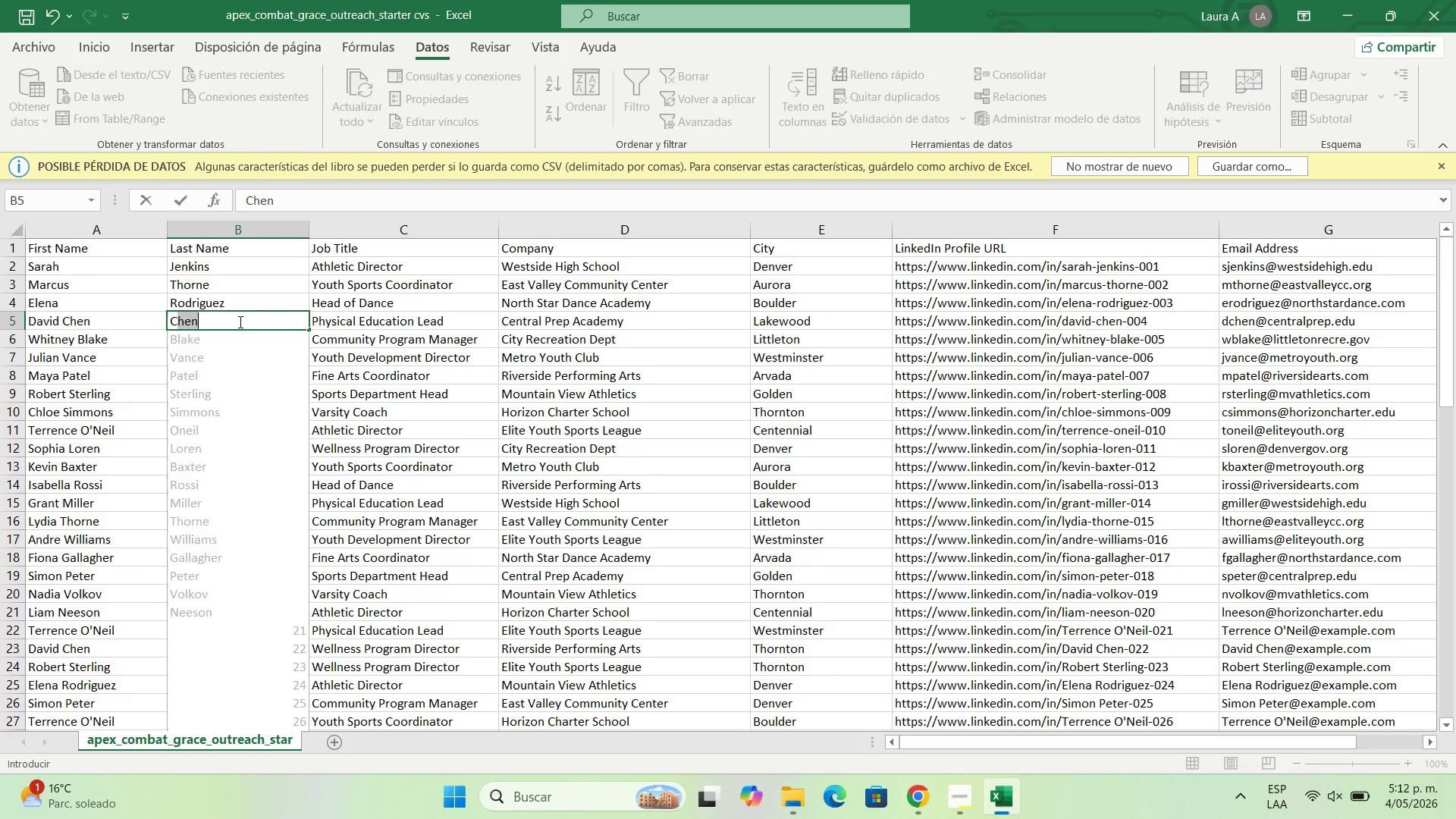 
key(ArrowDown)
 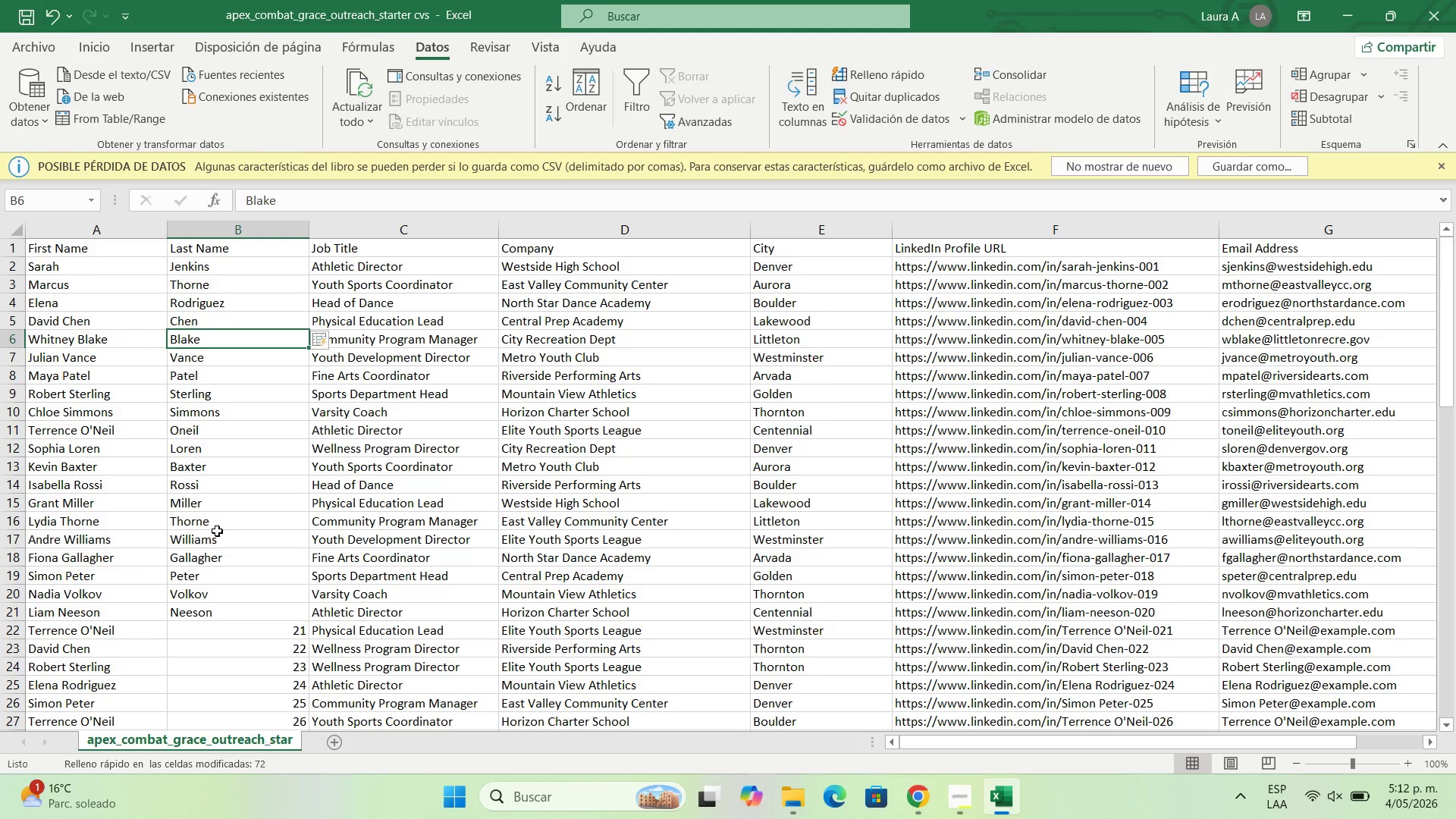 
scroll: coordinate [217, 531], scroll_direction: none, amount: 0.0
 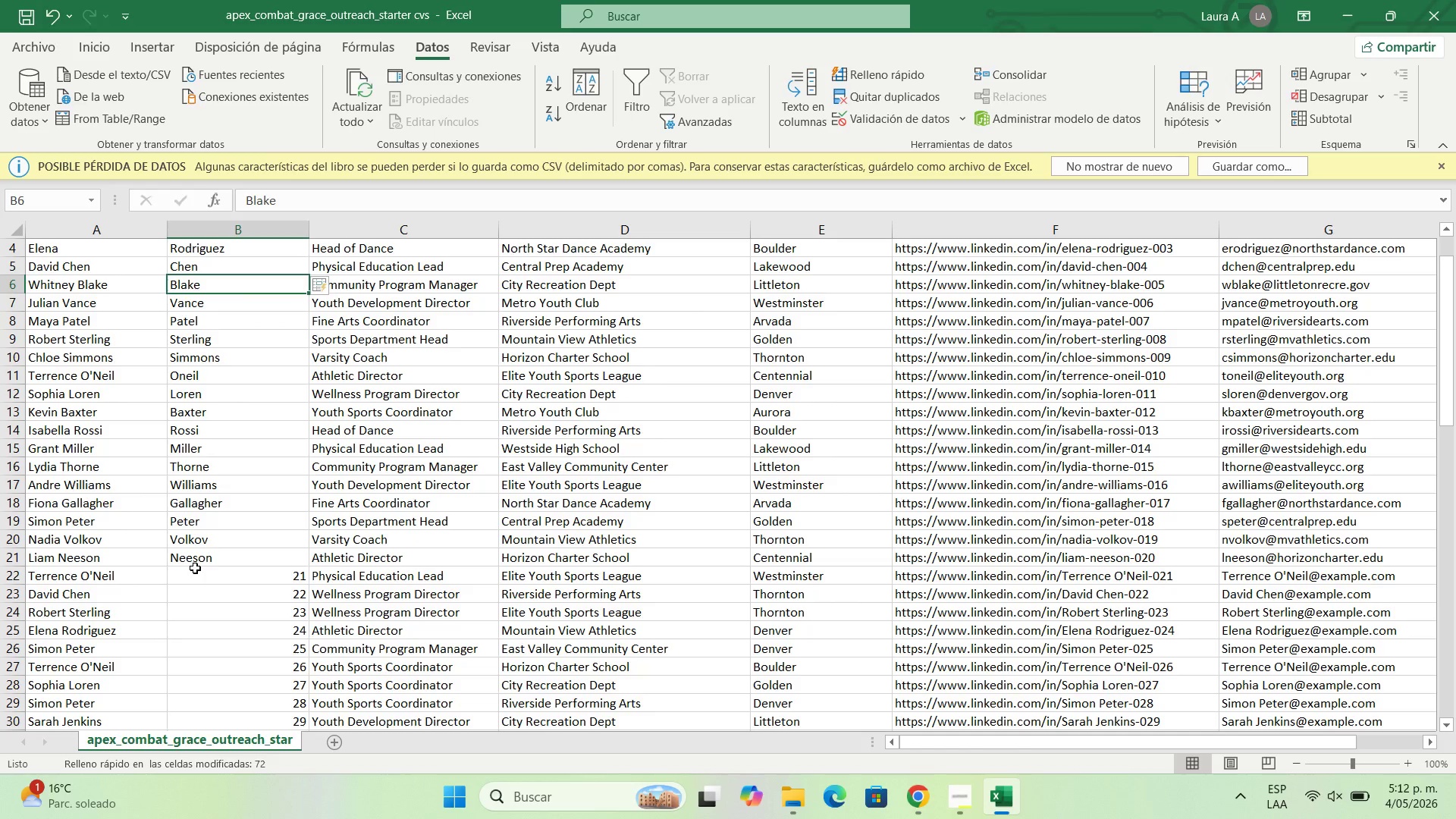 
left_click([195, 568])
 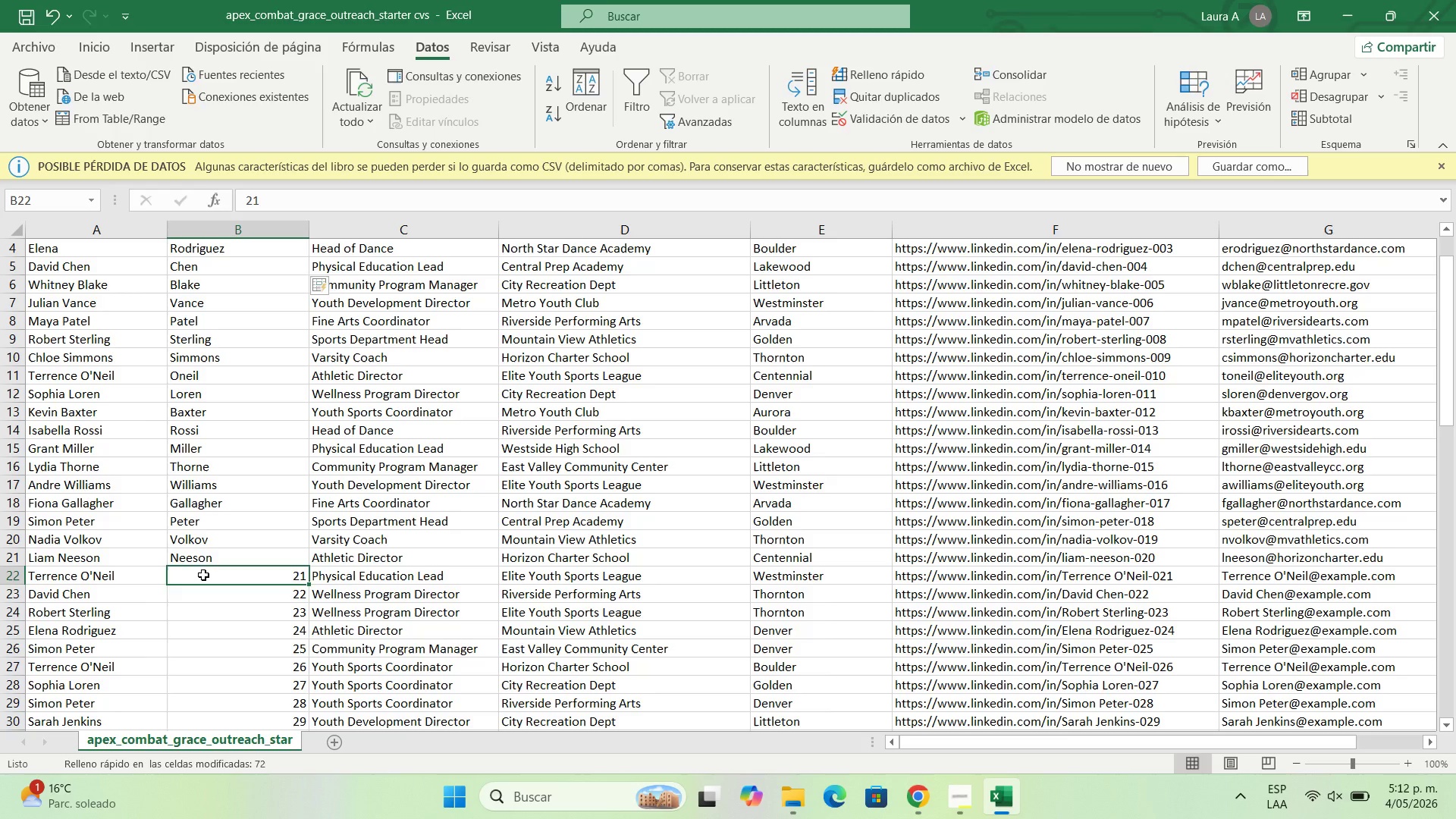 
scroll: coordinate [215, 525], scroll_direction: down, amount: 5.0
 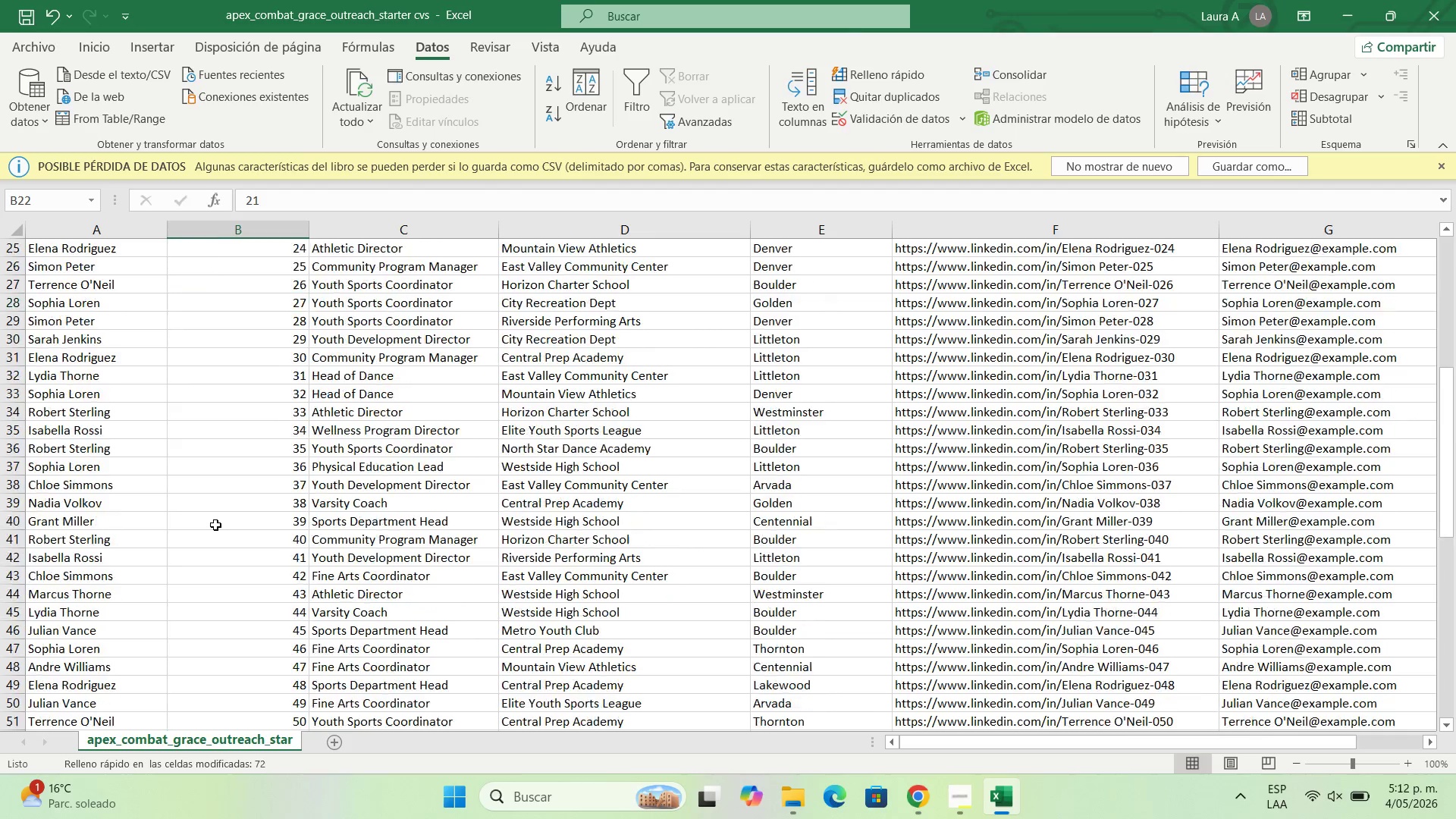 
scroll: coordinate [219, 520], scroll_direction: up, amount: 6.0
 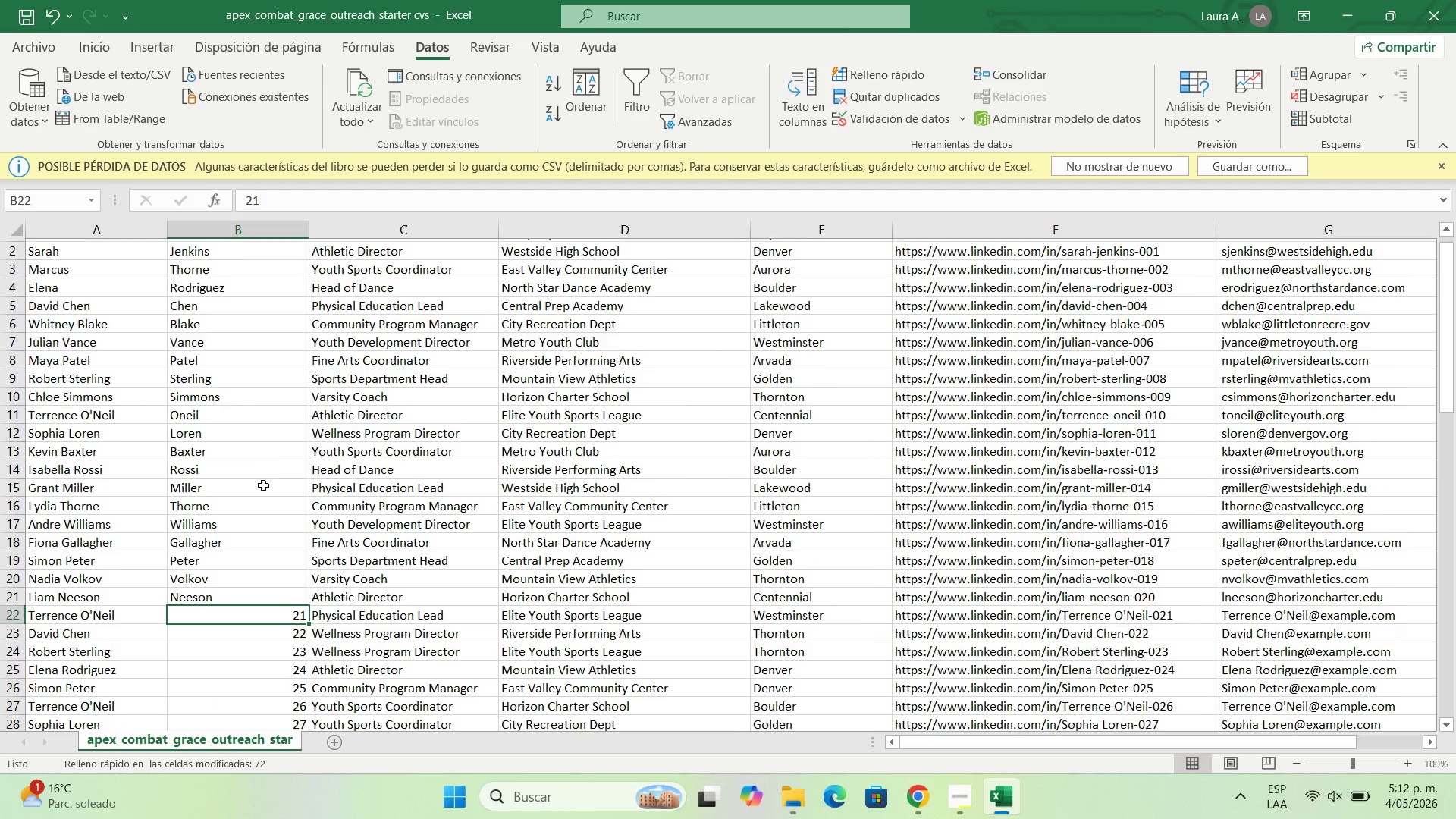 
scroll: coordinate [210, 532], scroll_direction: down, amount: 1.0
 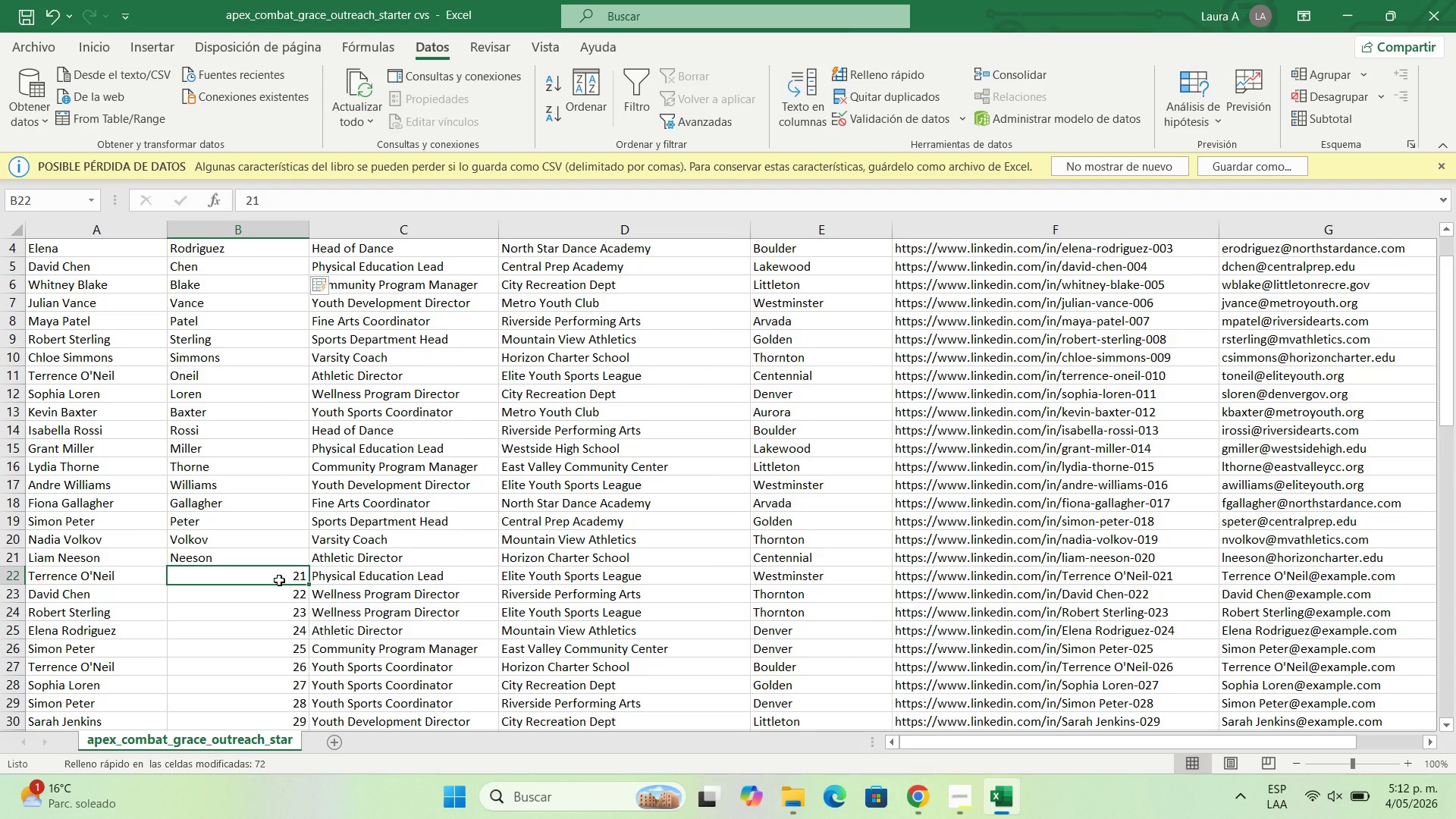 
left_click_drag(start_coordinate=[280, 576], to_coordinate=[273, 679])
 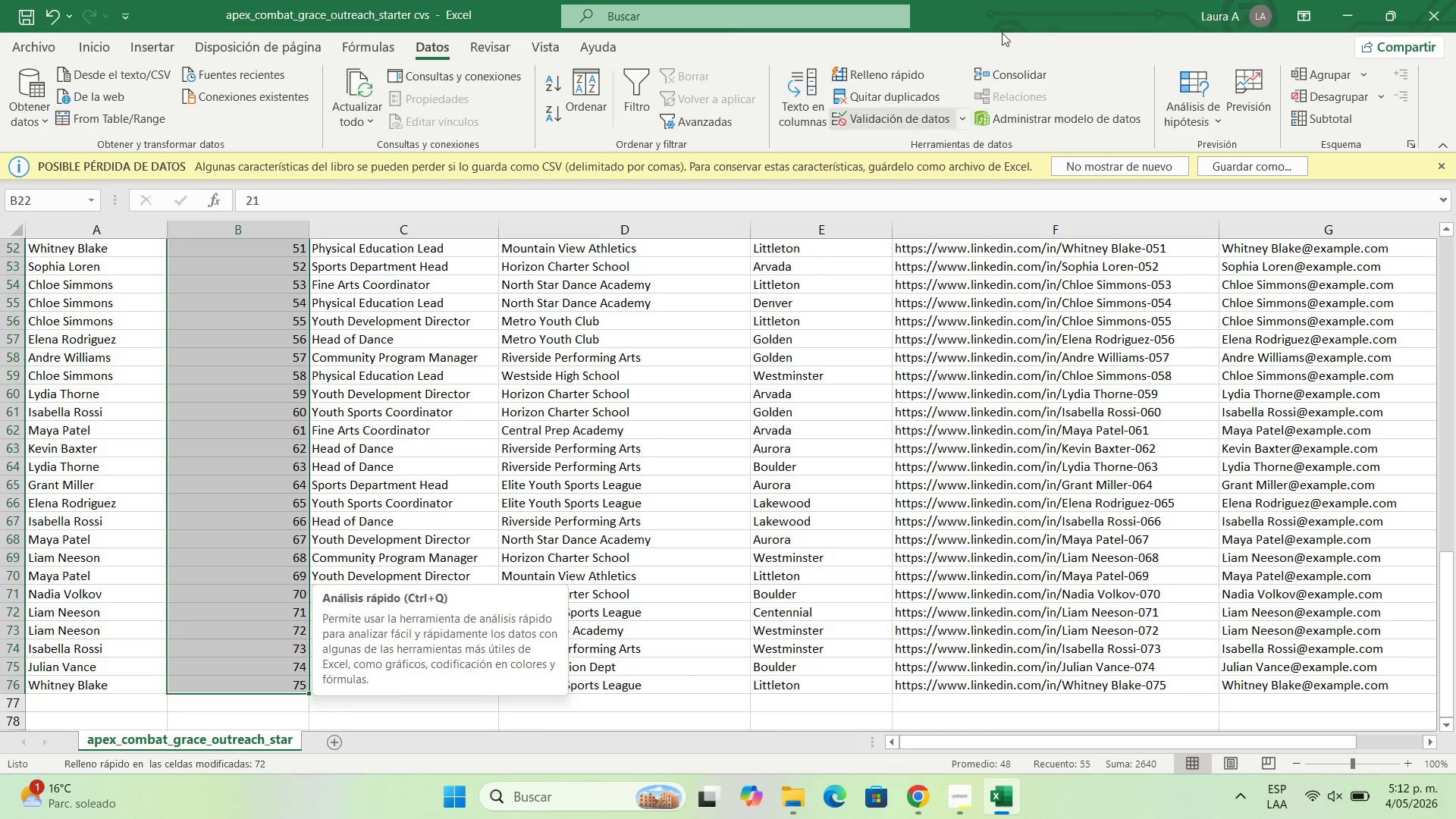 
scroll: coordinate [291, 640], scroll_direction: down, amount: 7.0
 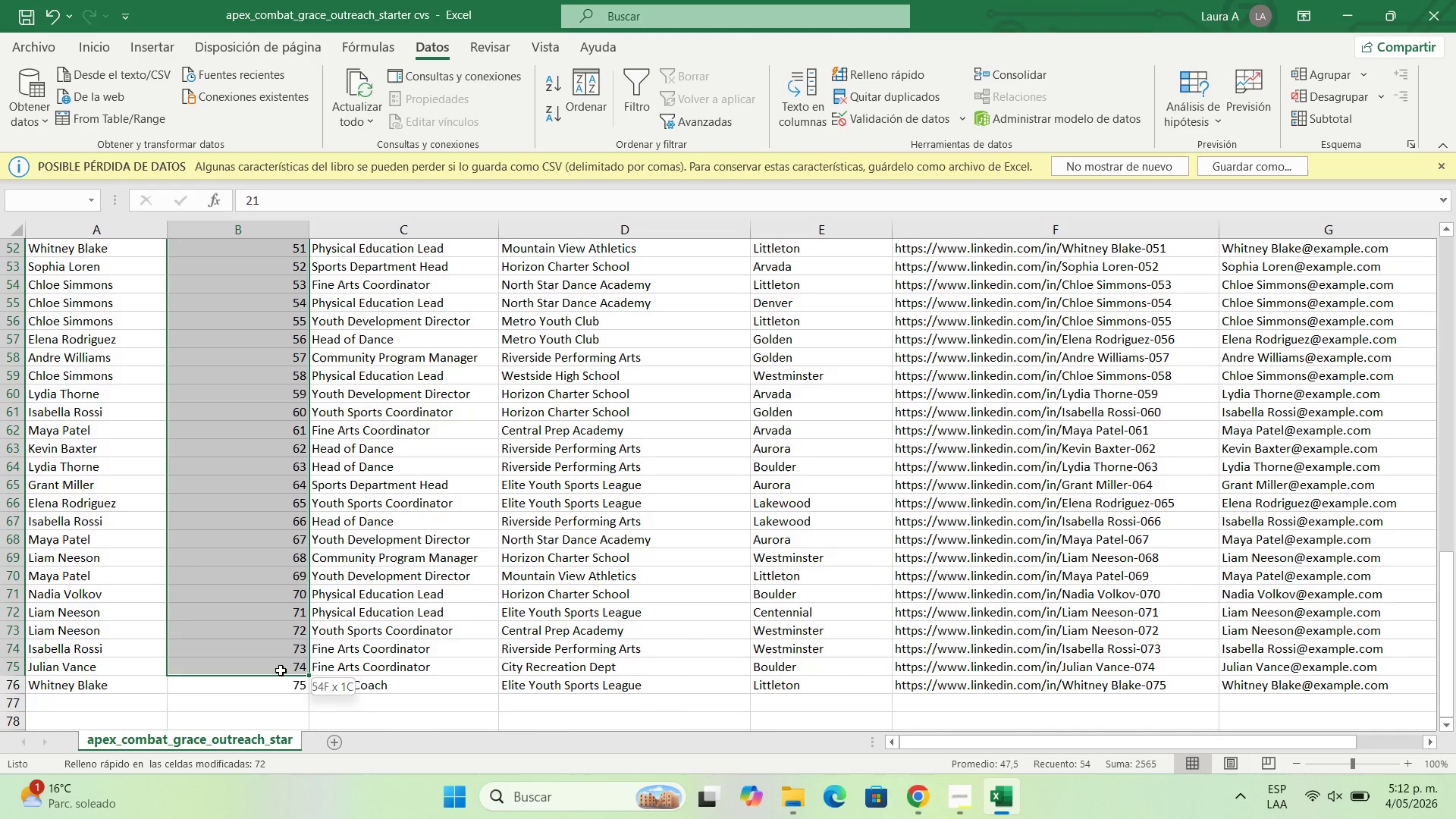 
left_click([104, 40])
 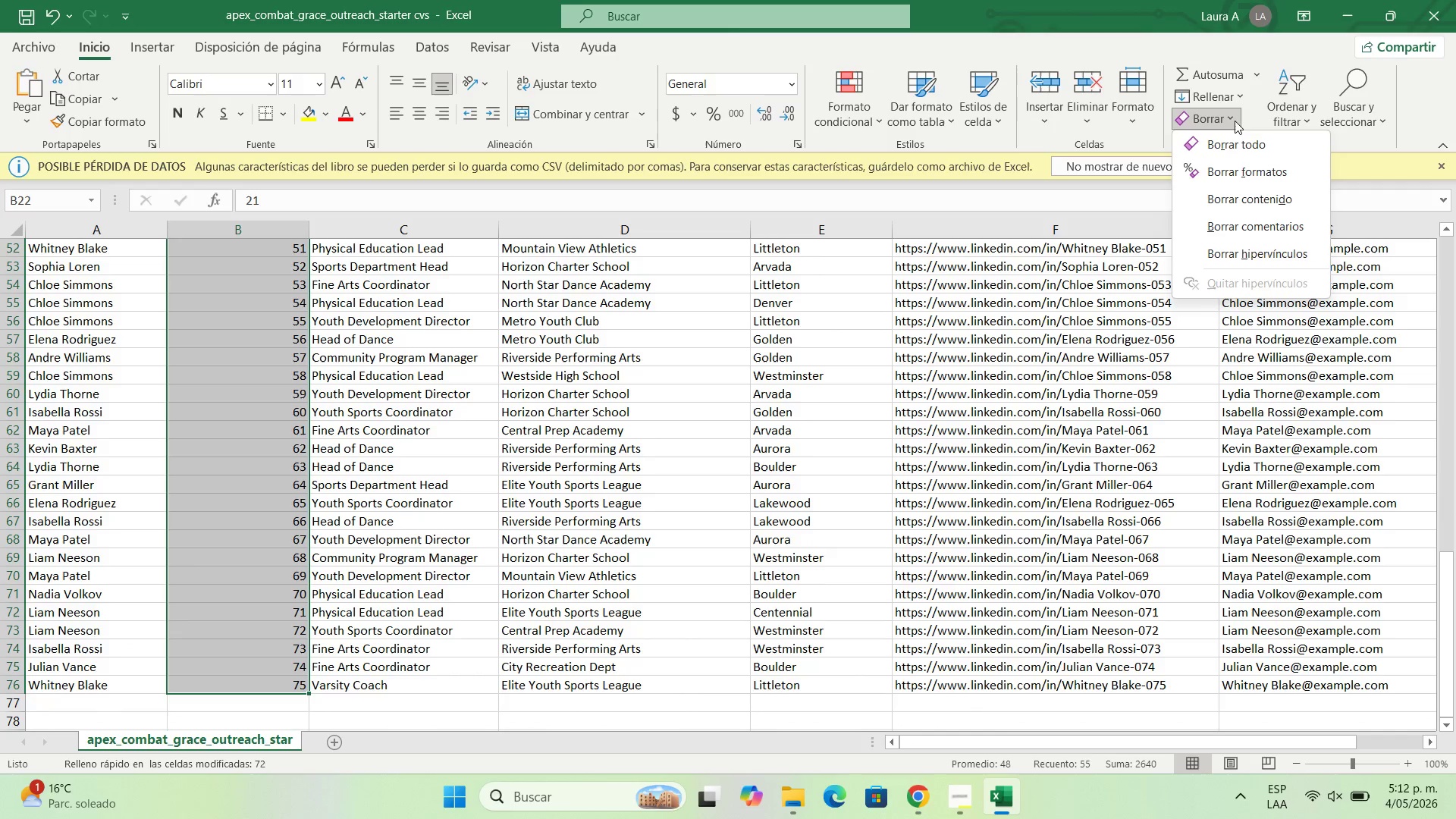 
left_click([1239, 137])
 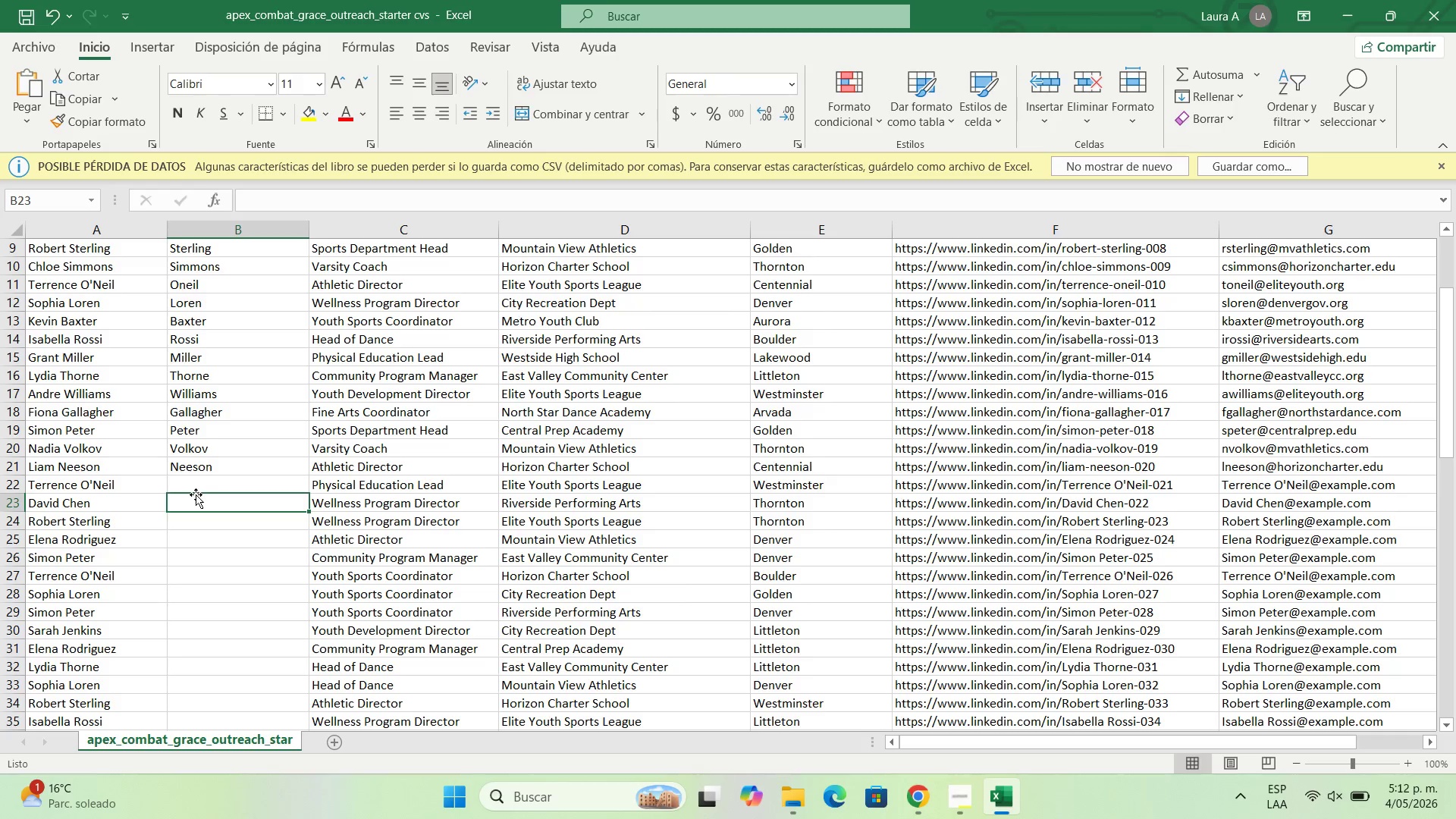 
double_click([212, 466])
 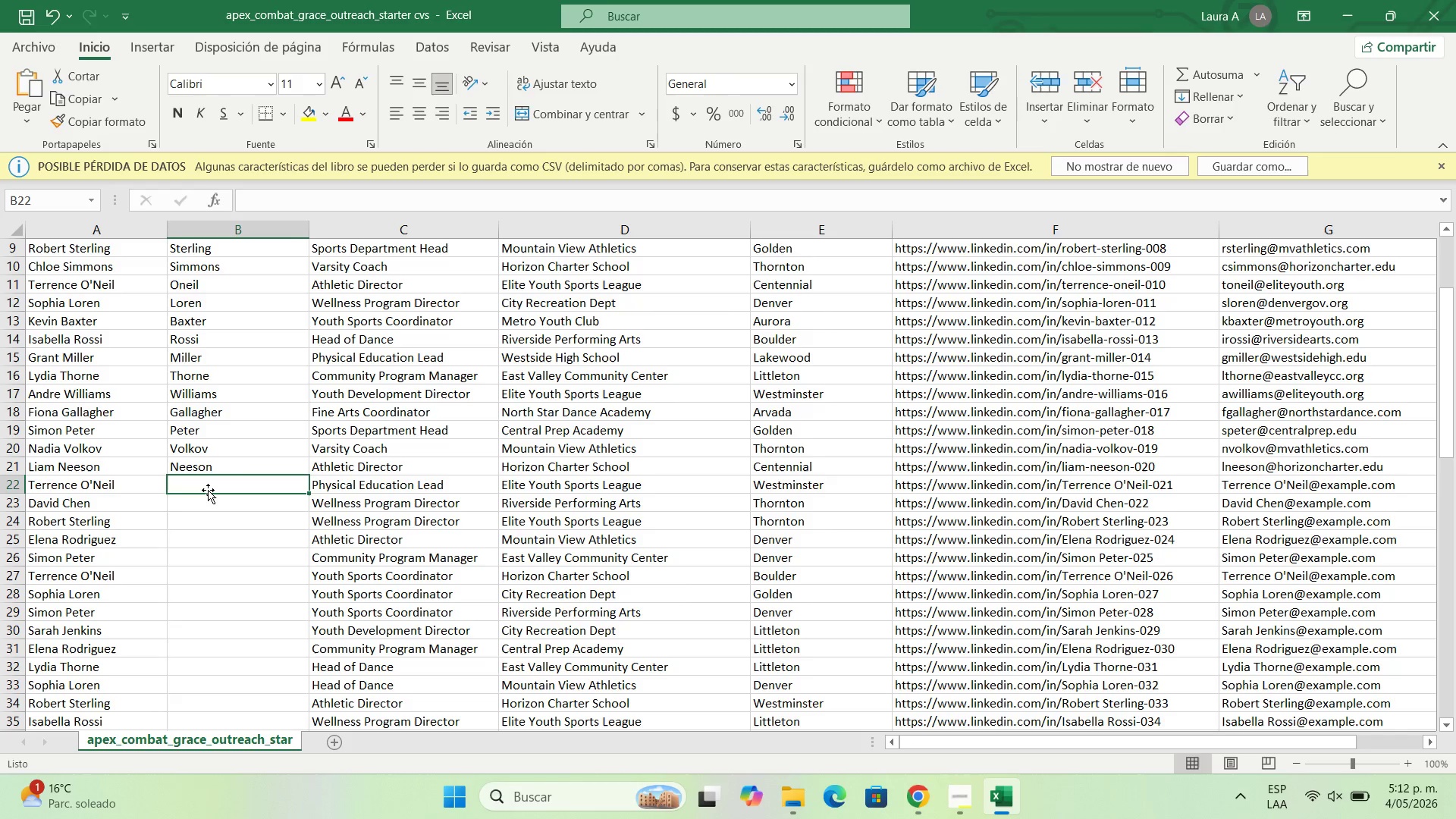 
double_click([208, 490])
 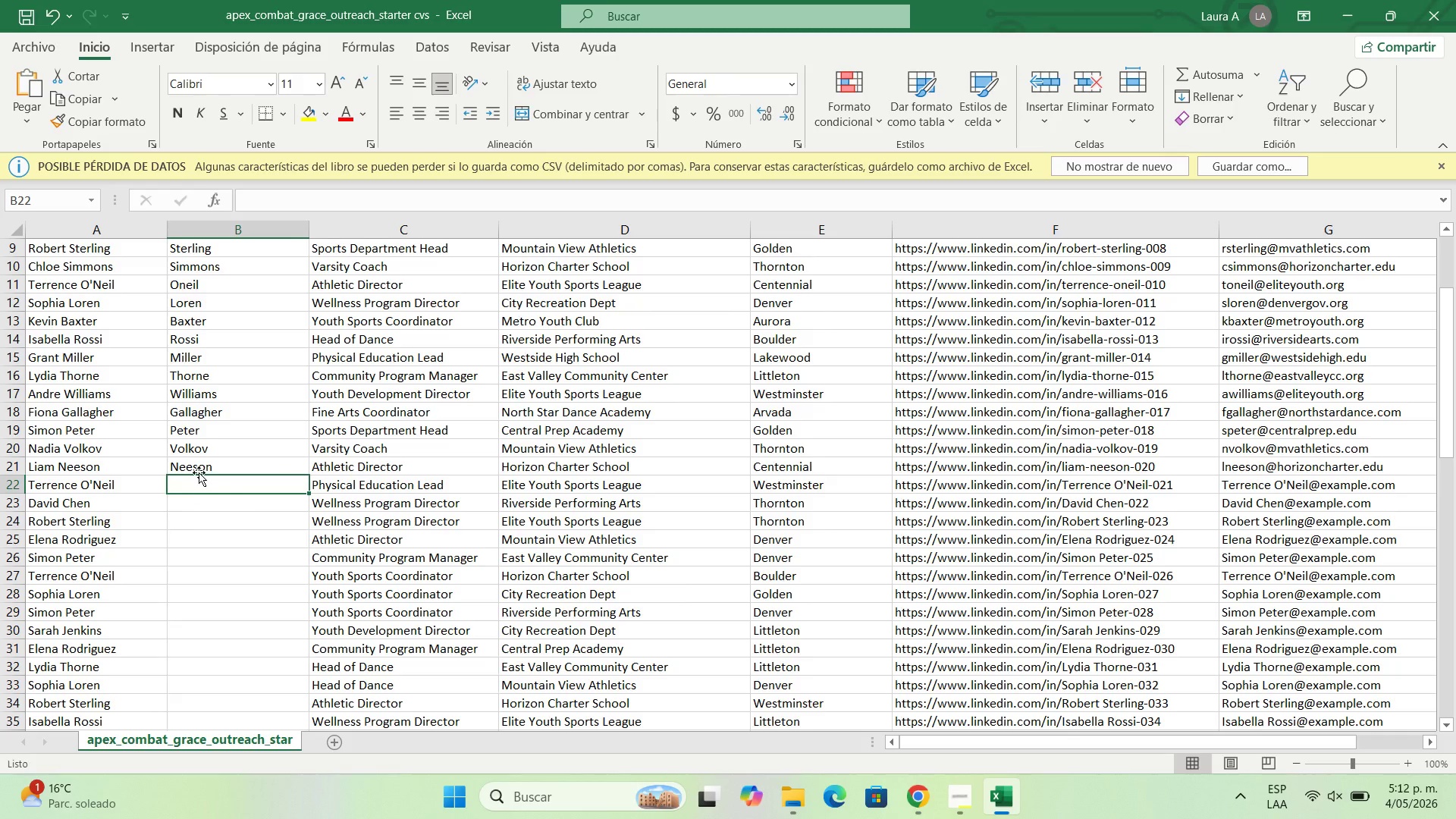 
double_click([199, 472])
 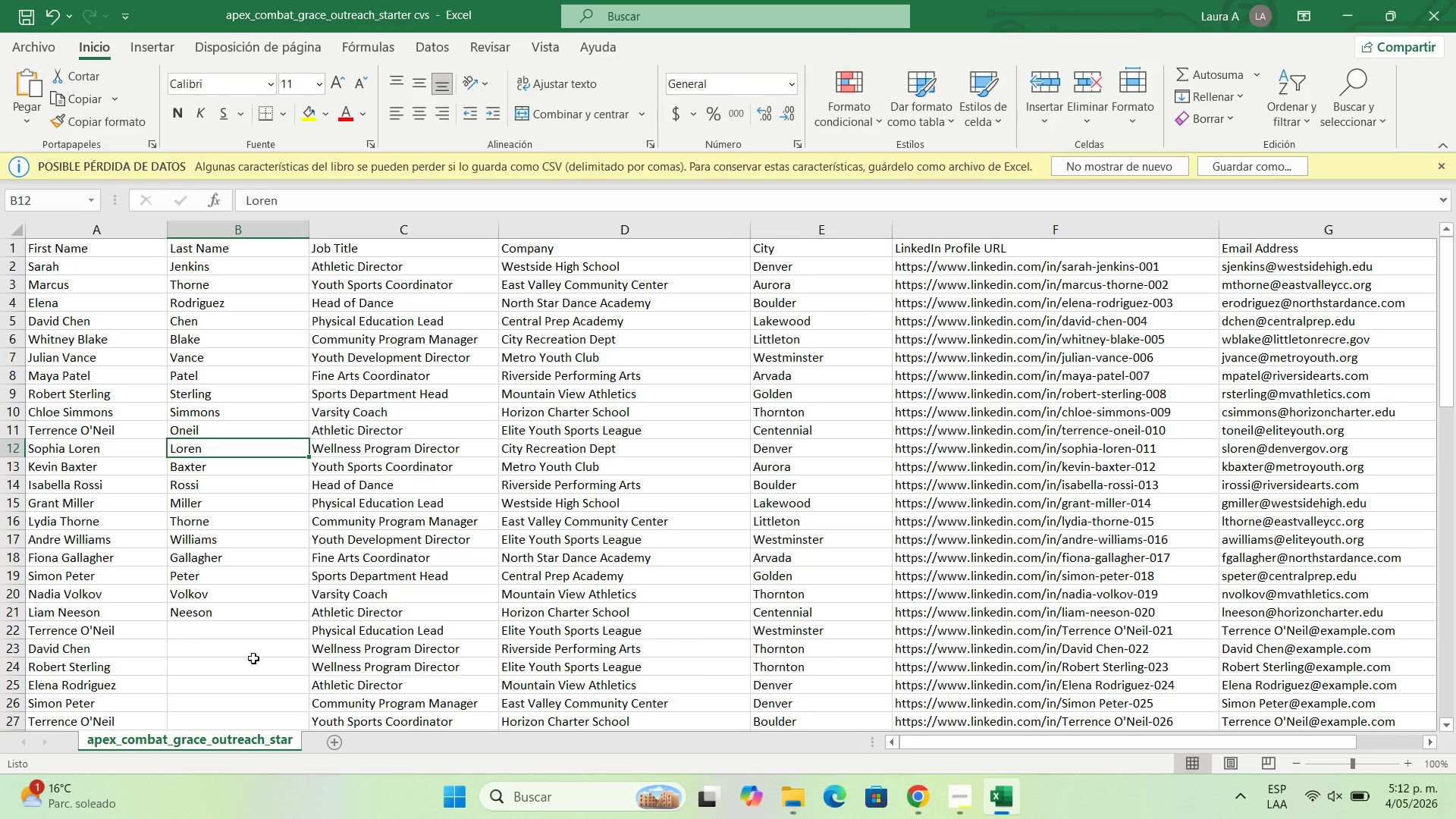 
left_click([246, 610])
 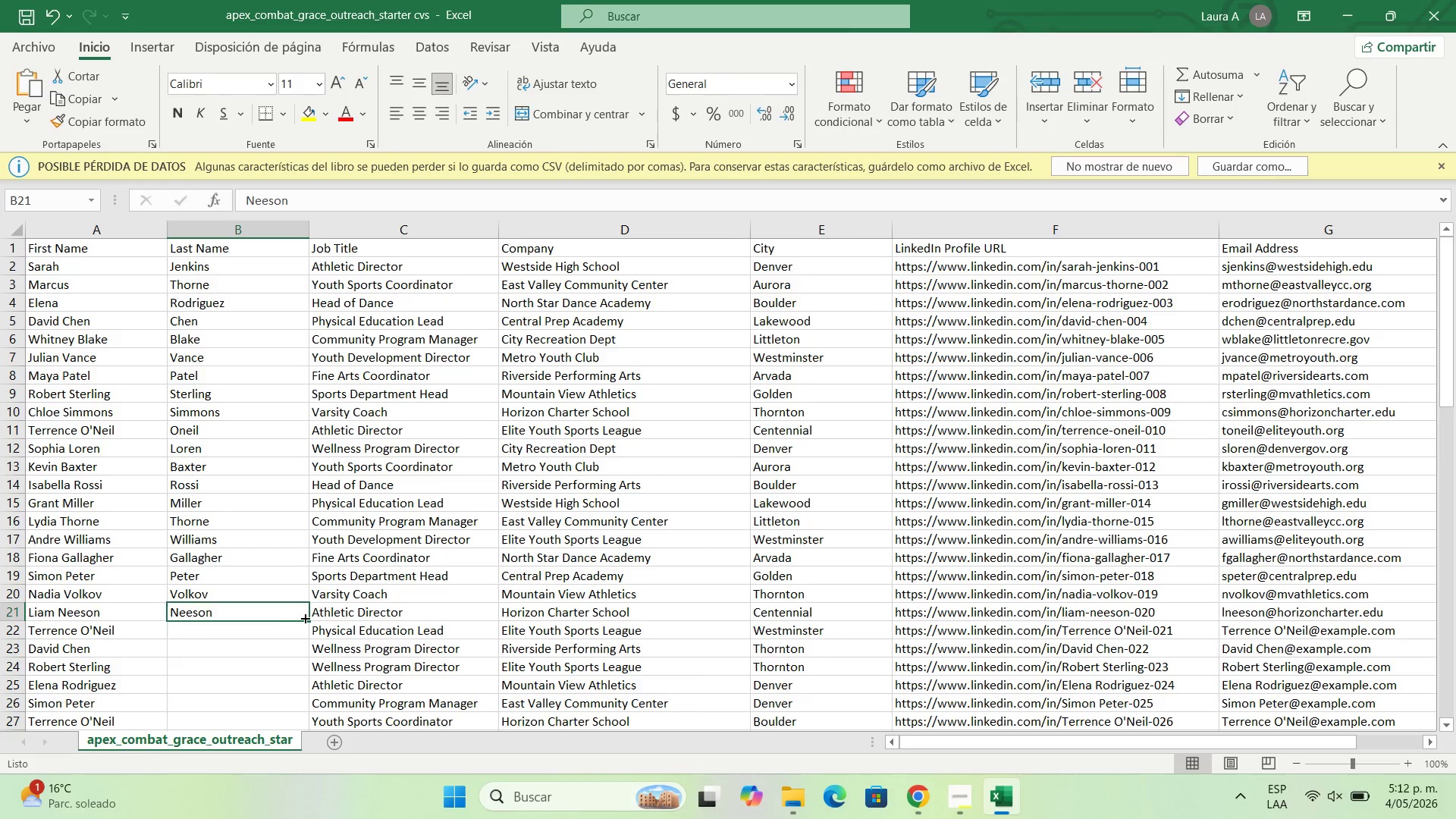 
left_click_drag(start_coordinate=[304, 617], to_coordinate=[290, 734])
 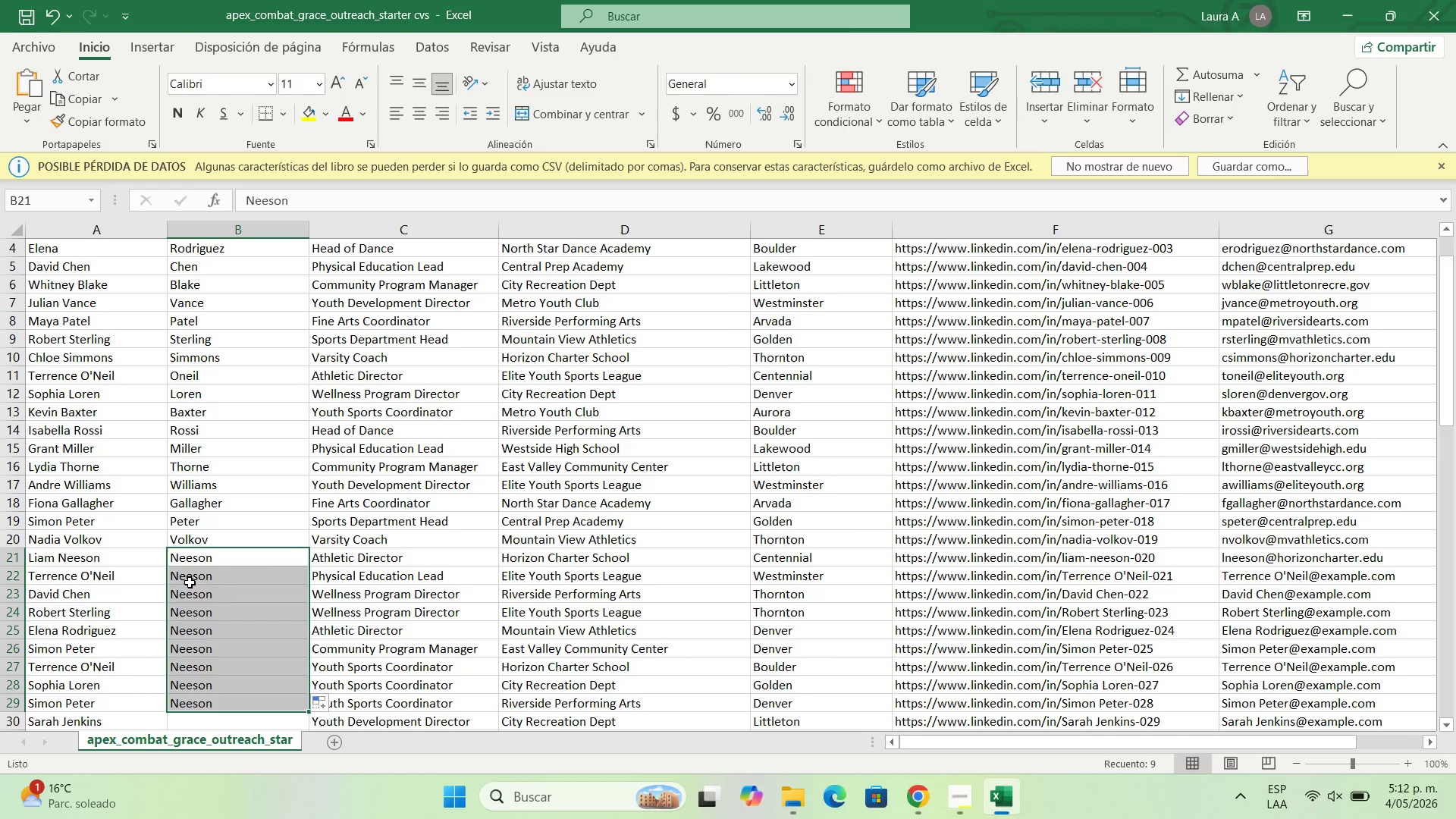 
key(Control+Z)
 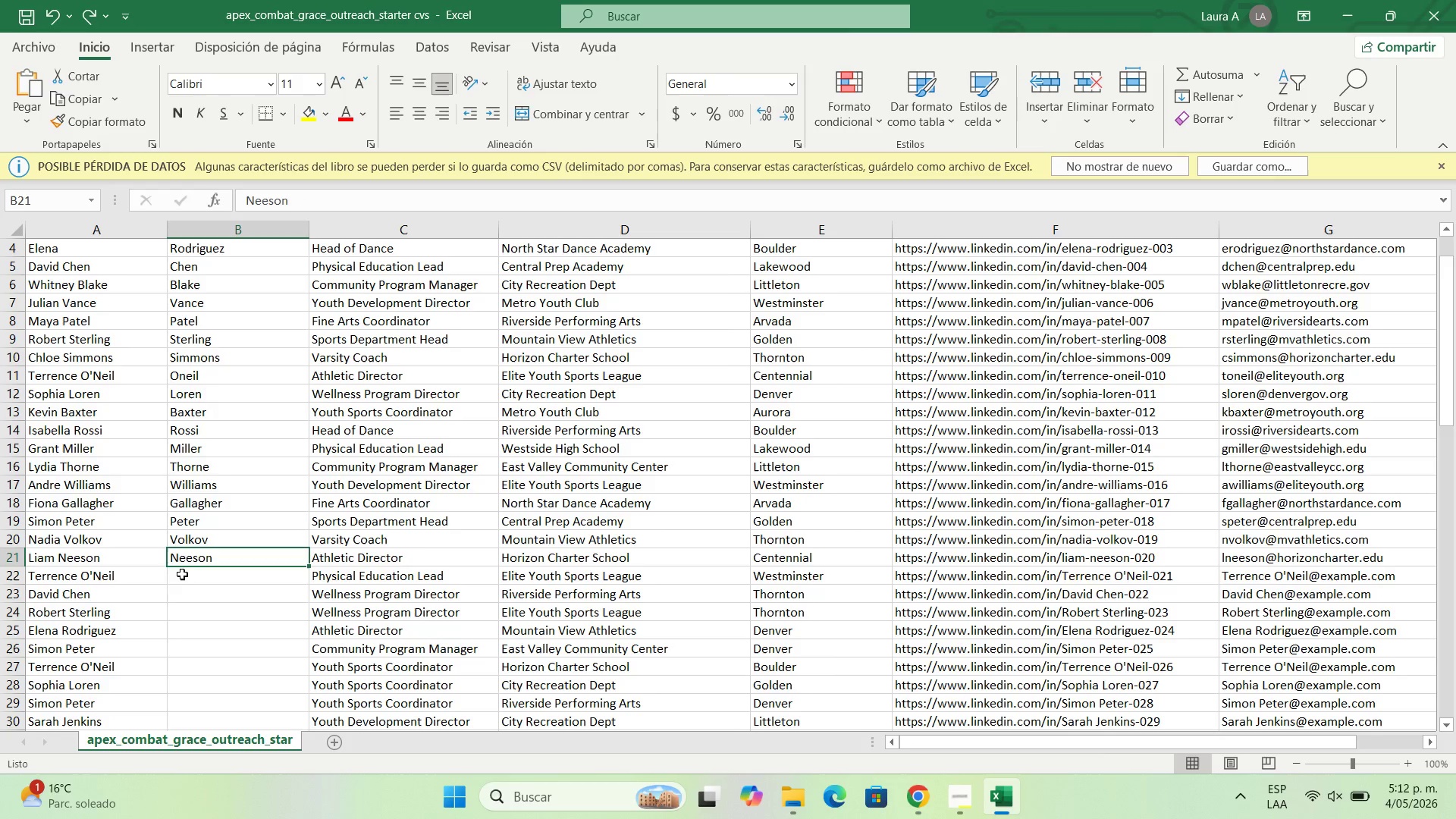 
double_click([181, 573])
 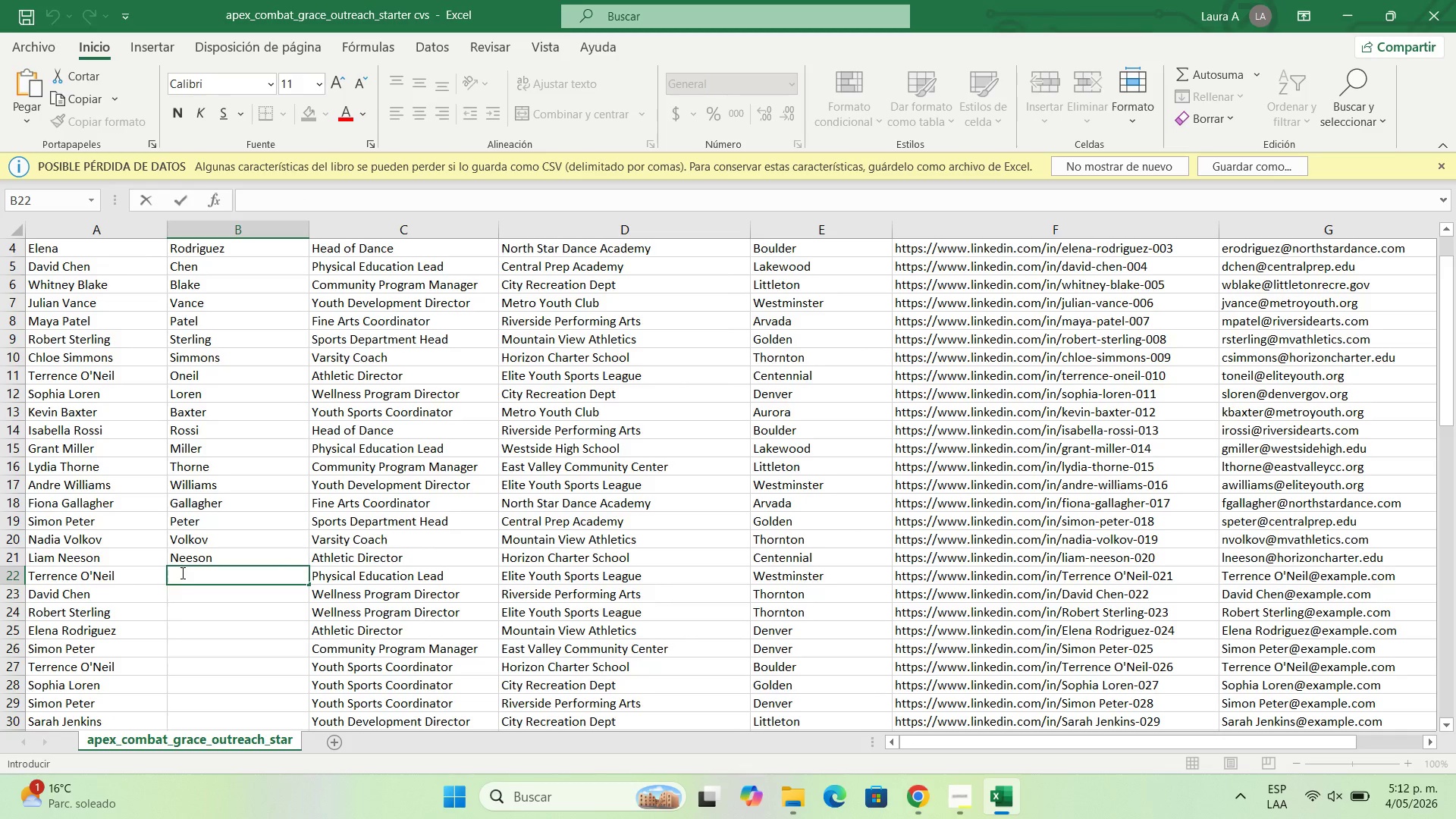 
type(O[Neil)
key(NumpadEnter)
type(C)
 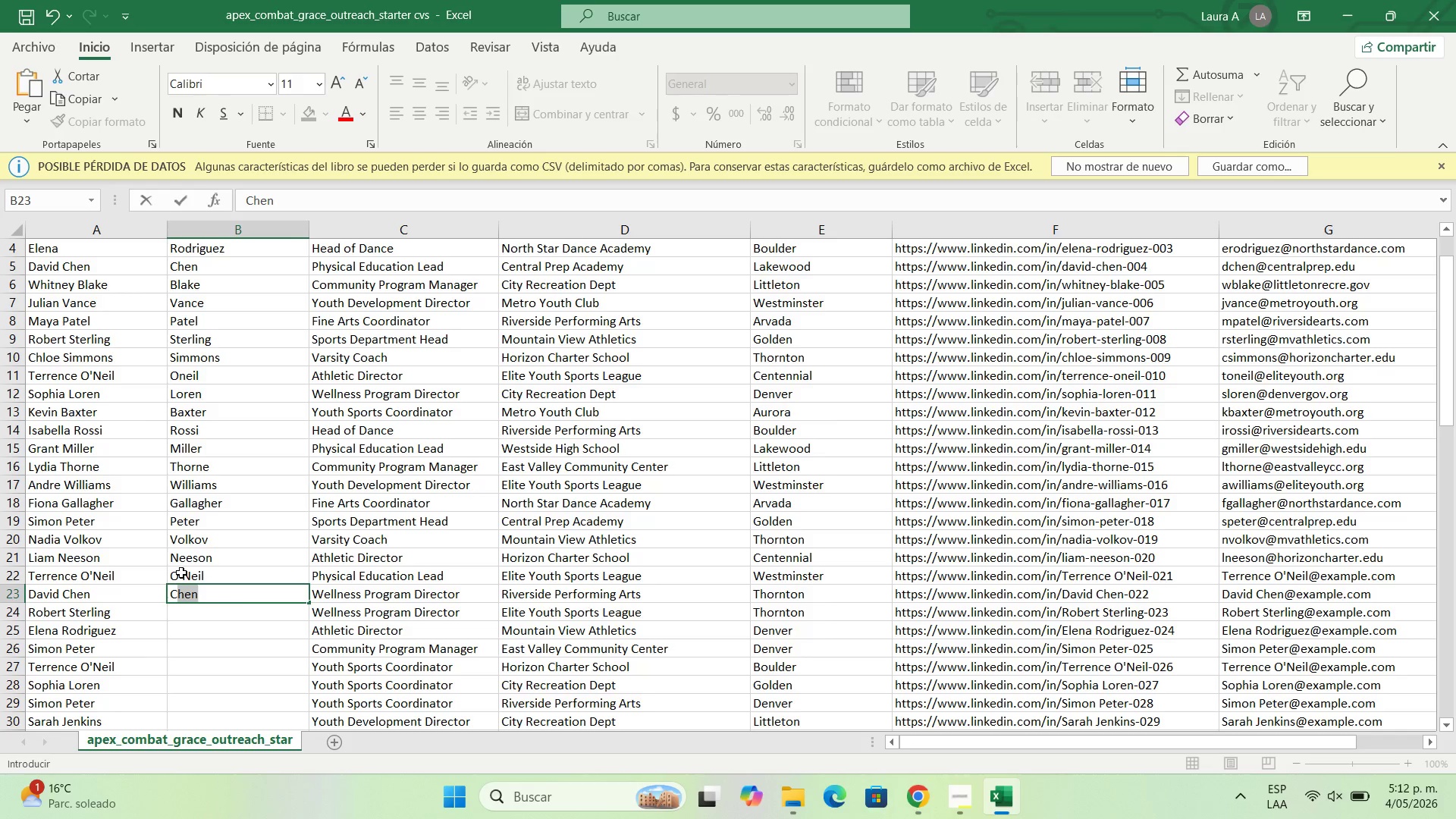 
key(ArrowDown)
 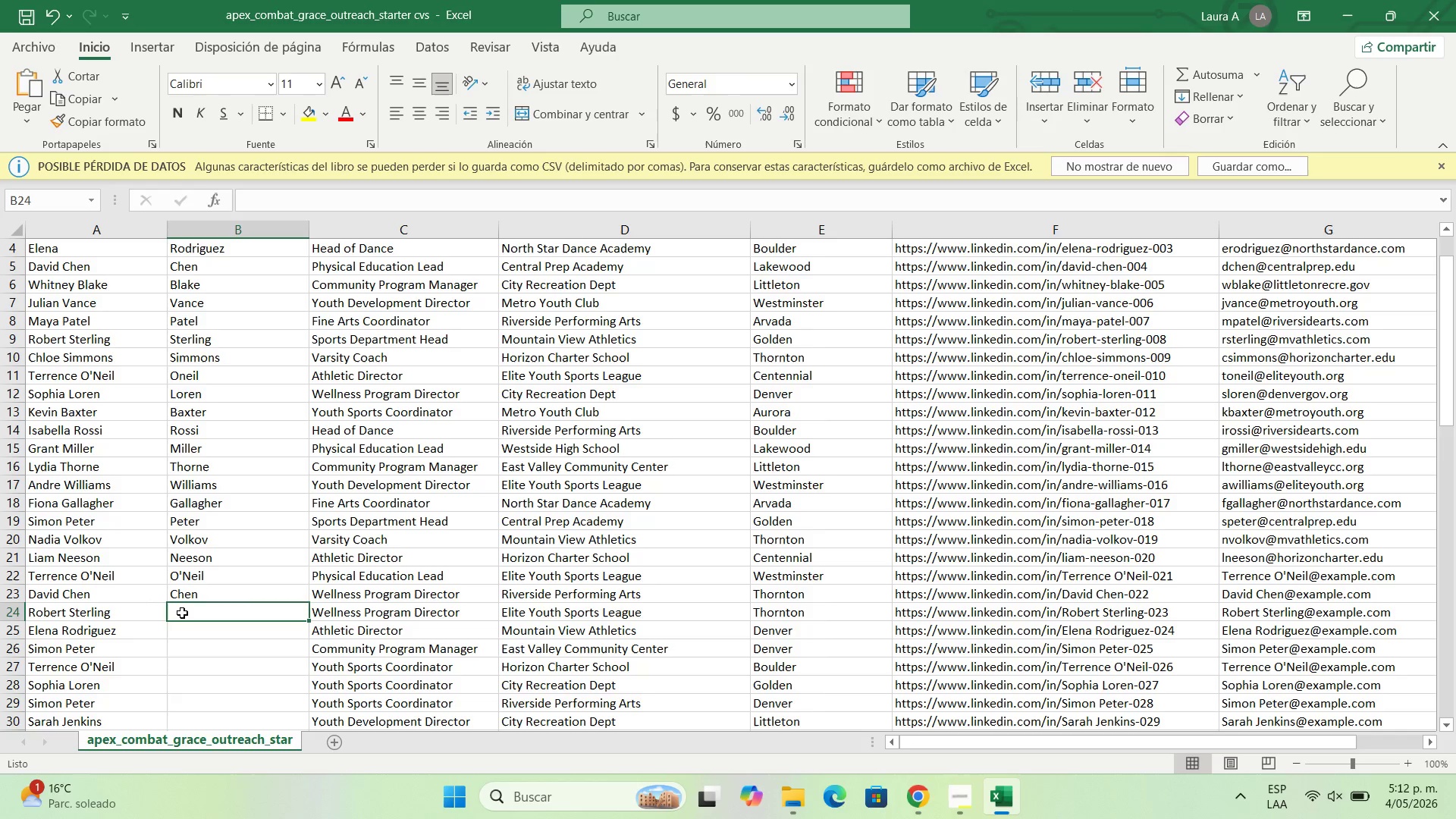 
double_click([182, 613])
 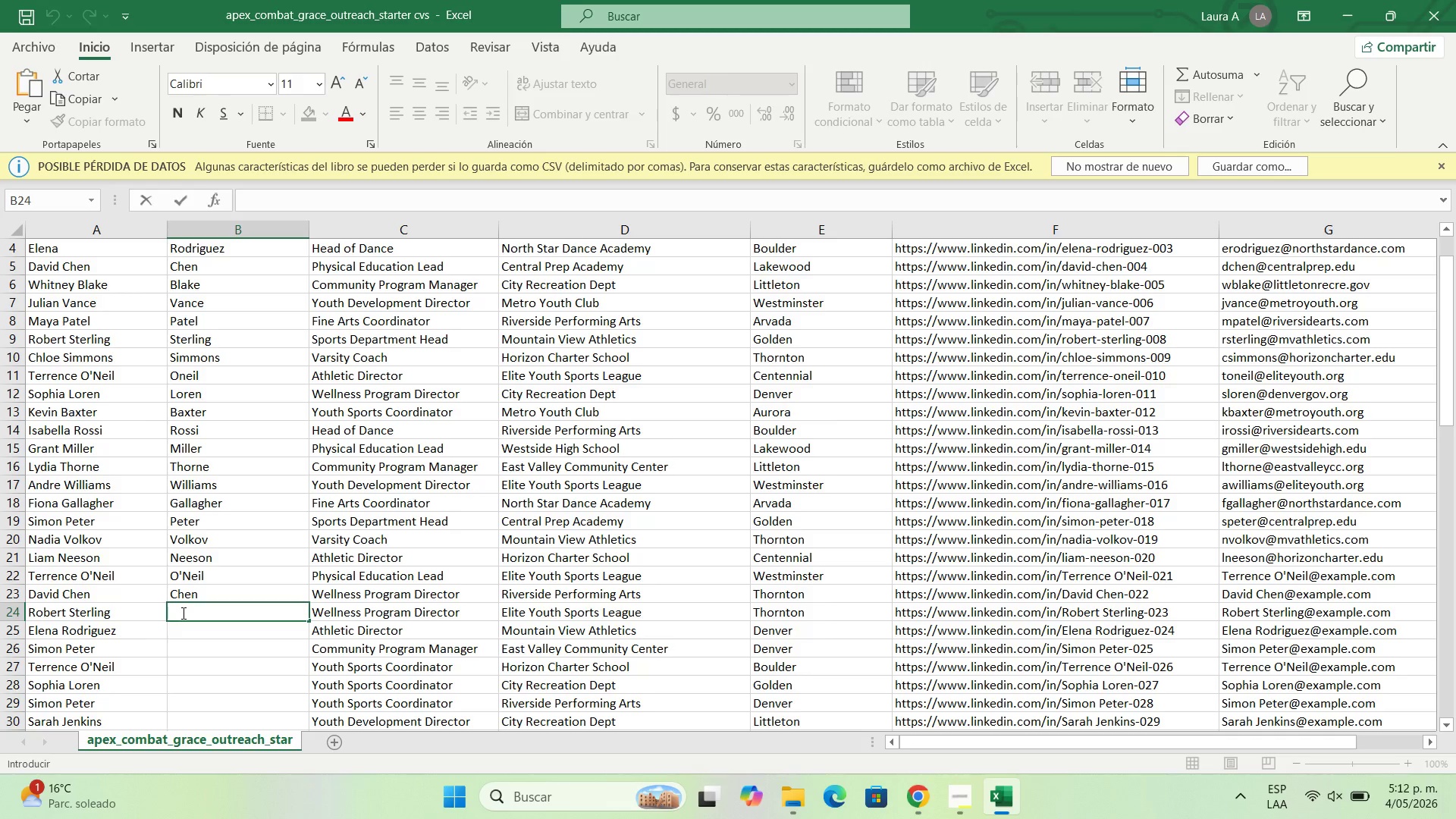 
type(Ster)
key(NumpadEnter)
 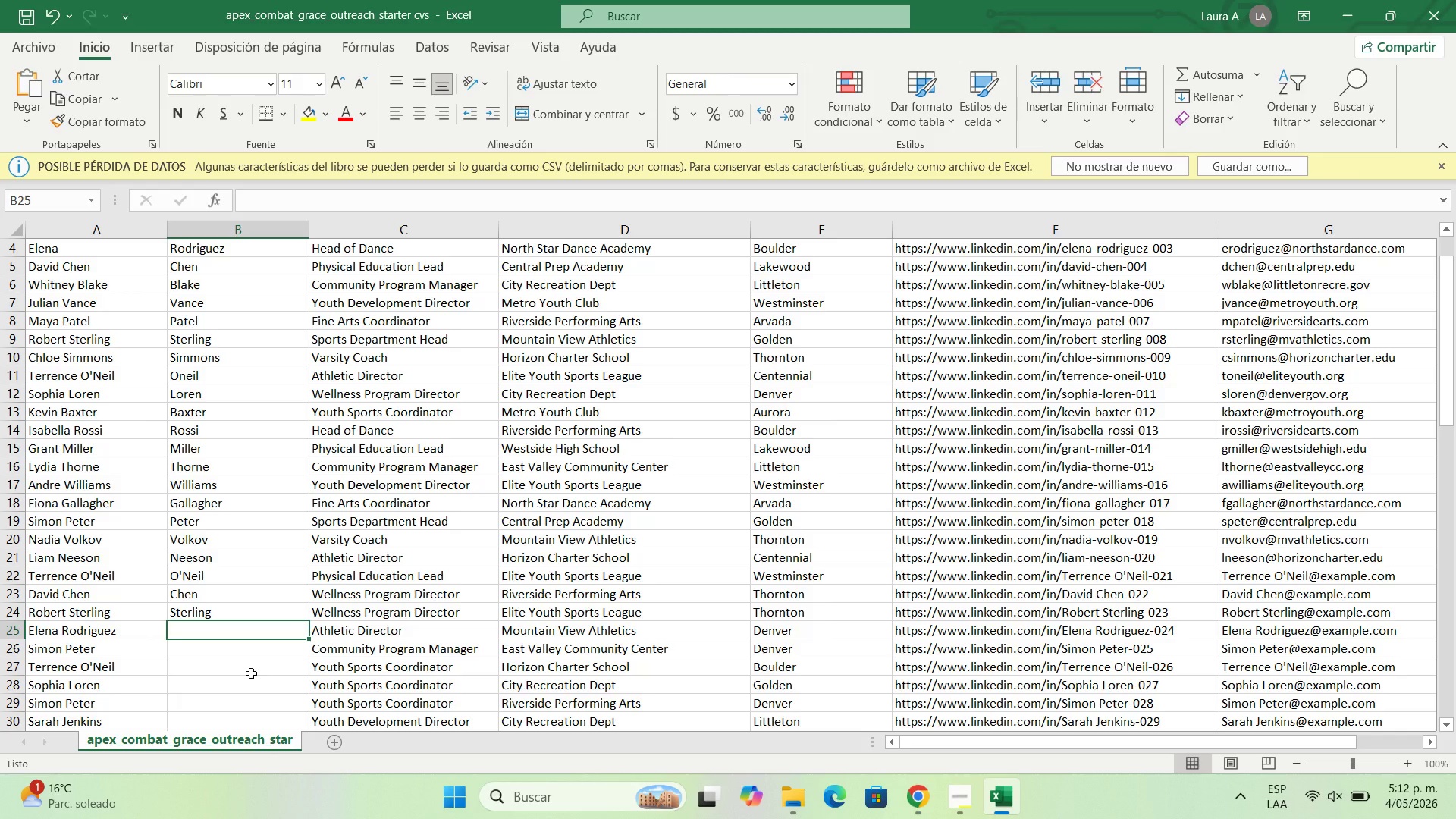 
key(Shift+R)
 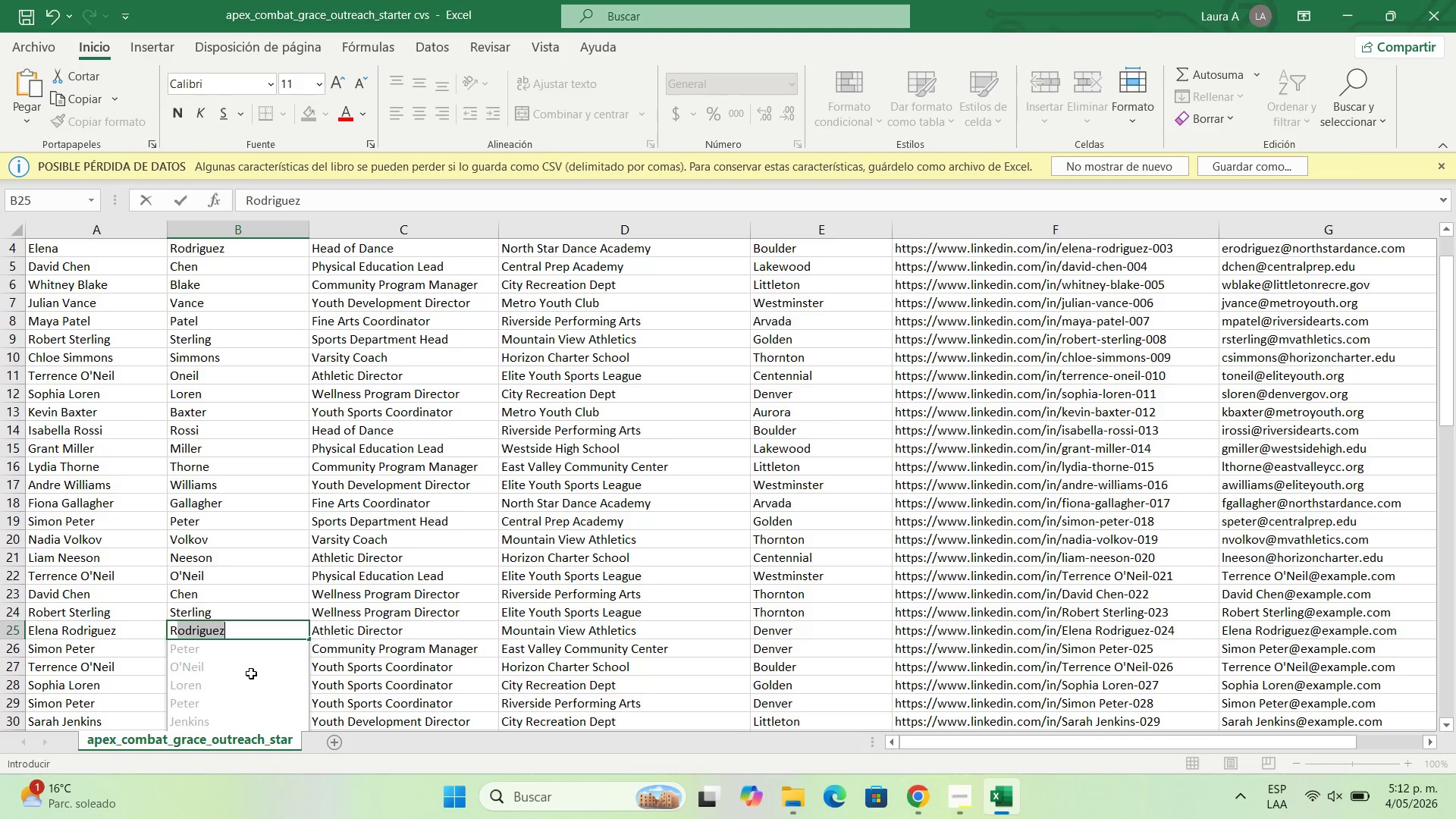 
key(Enter)
 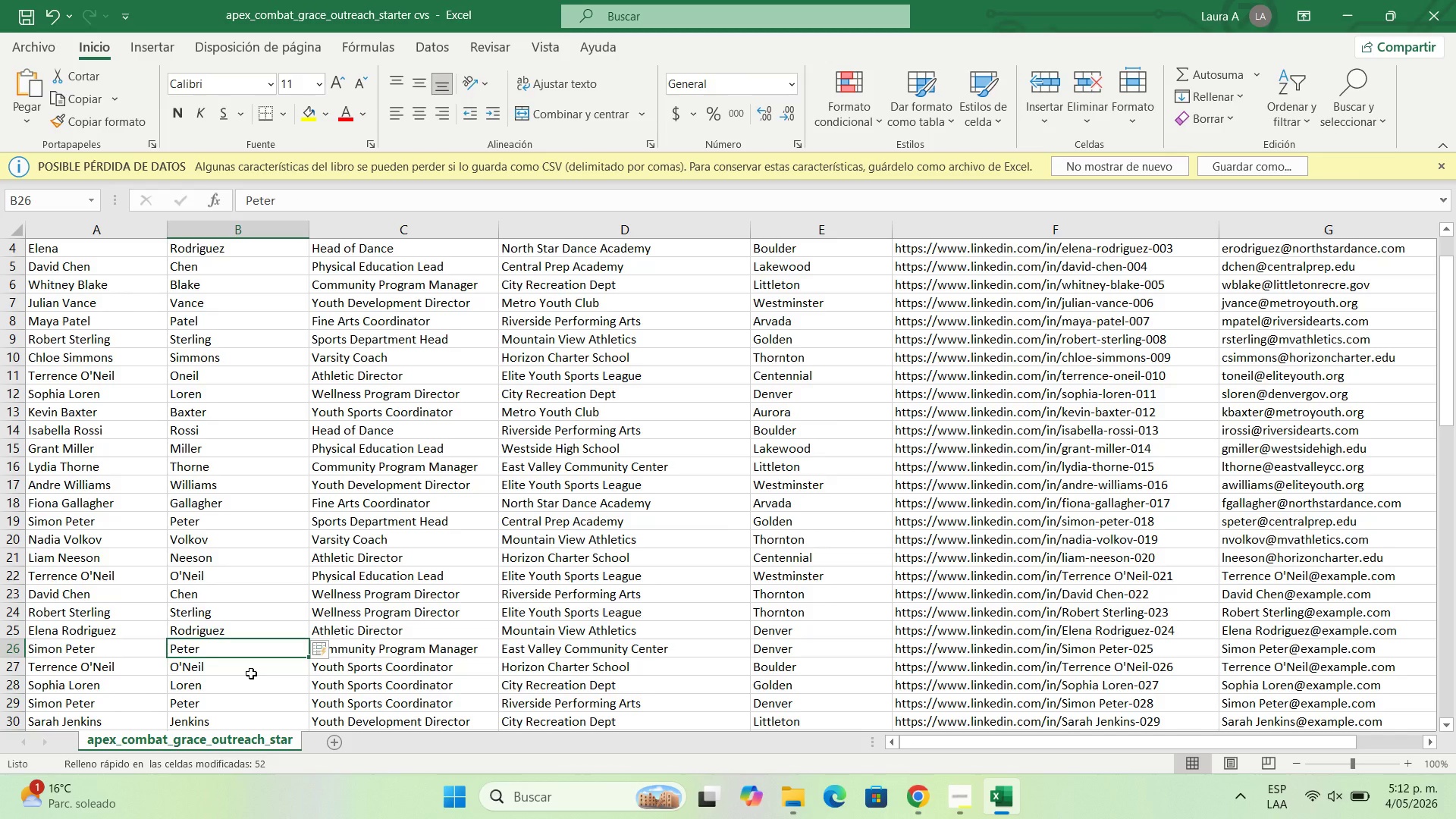 
scroll: coordinate [223, 670], scroll_direction: down, amount: 20.0
 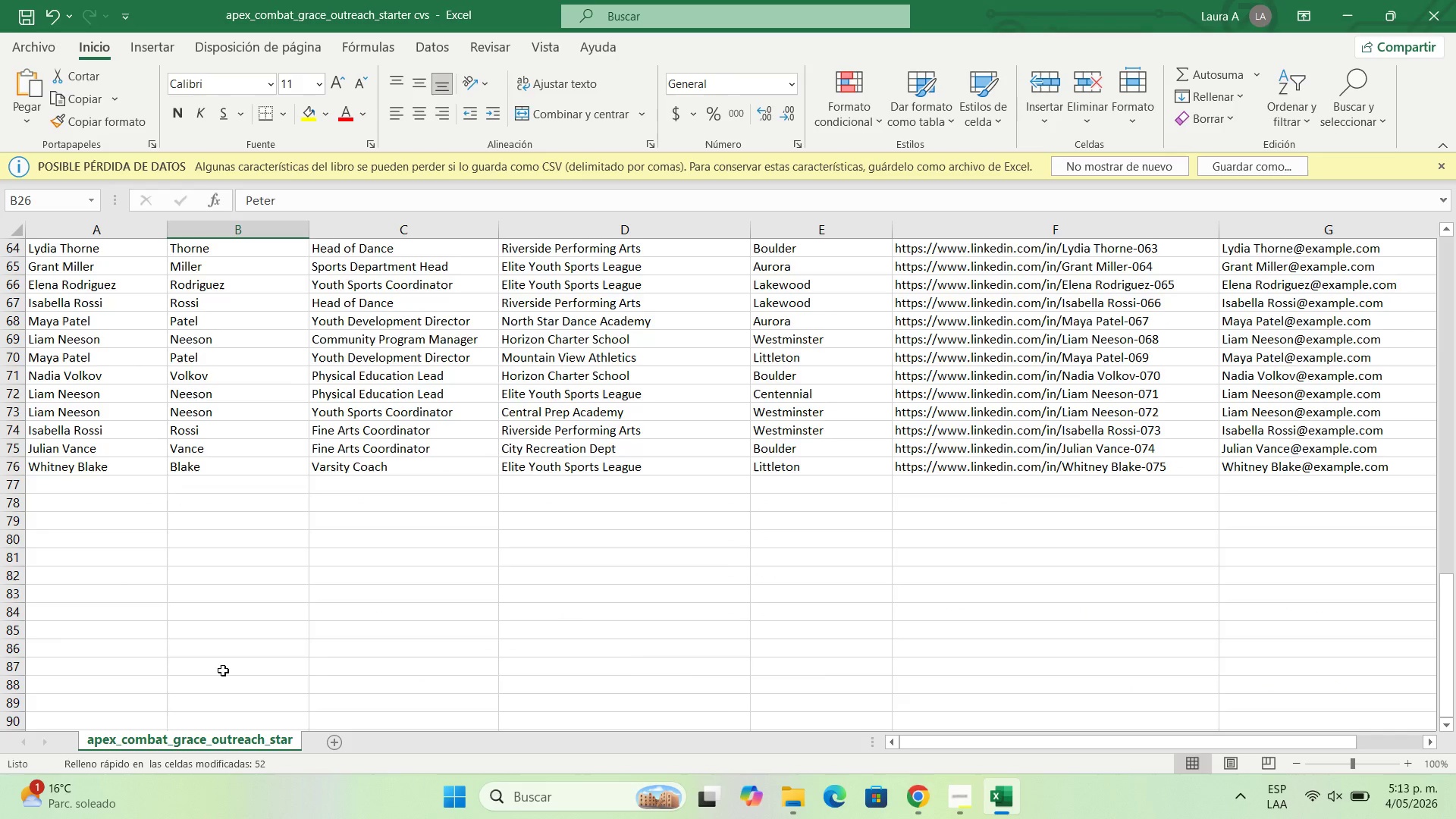 
scroll: coordinate [232, 654], scroll_direction: up, amount: 34.0
 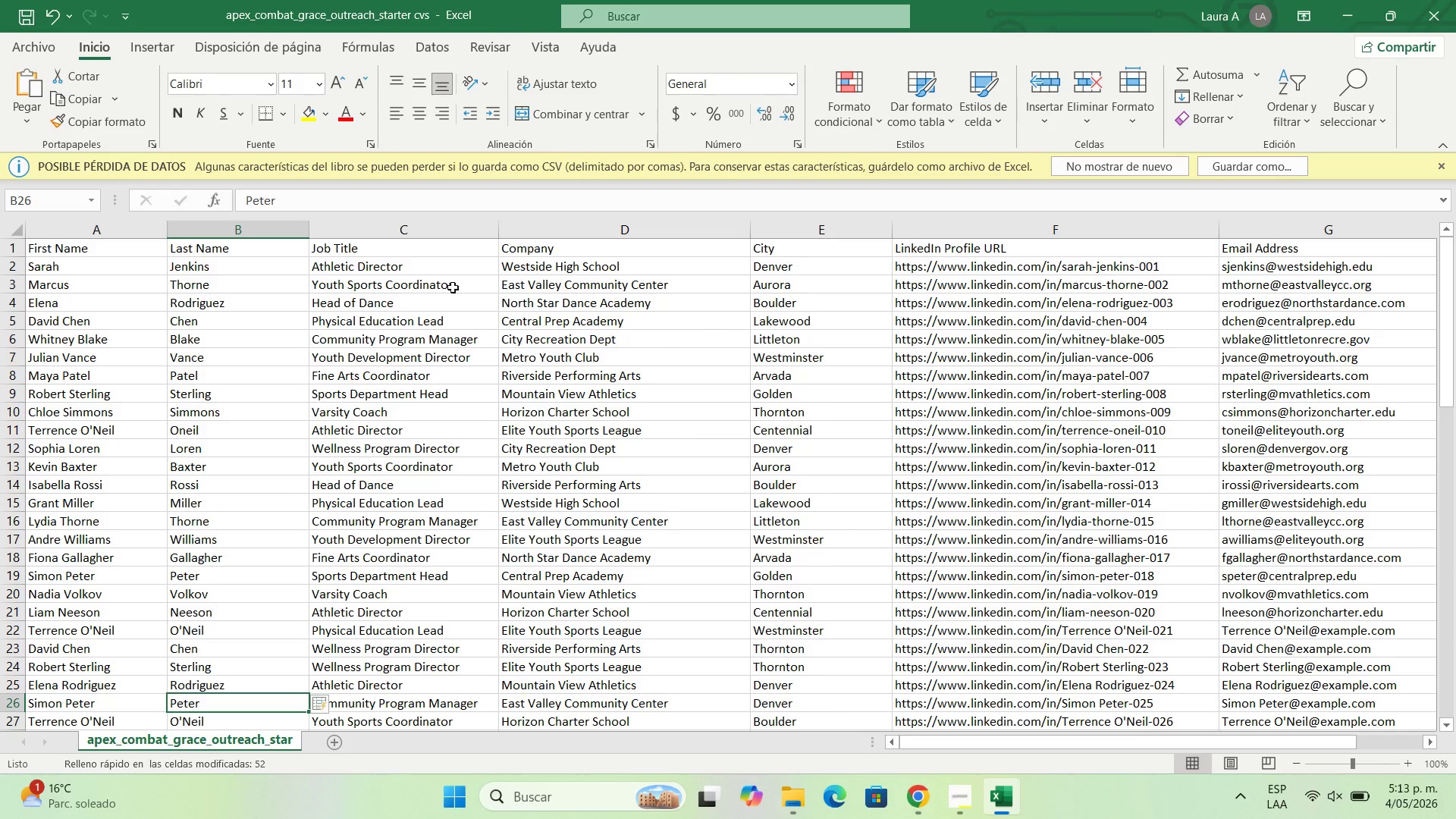 
wait(6.17)
 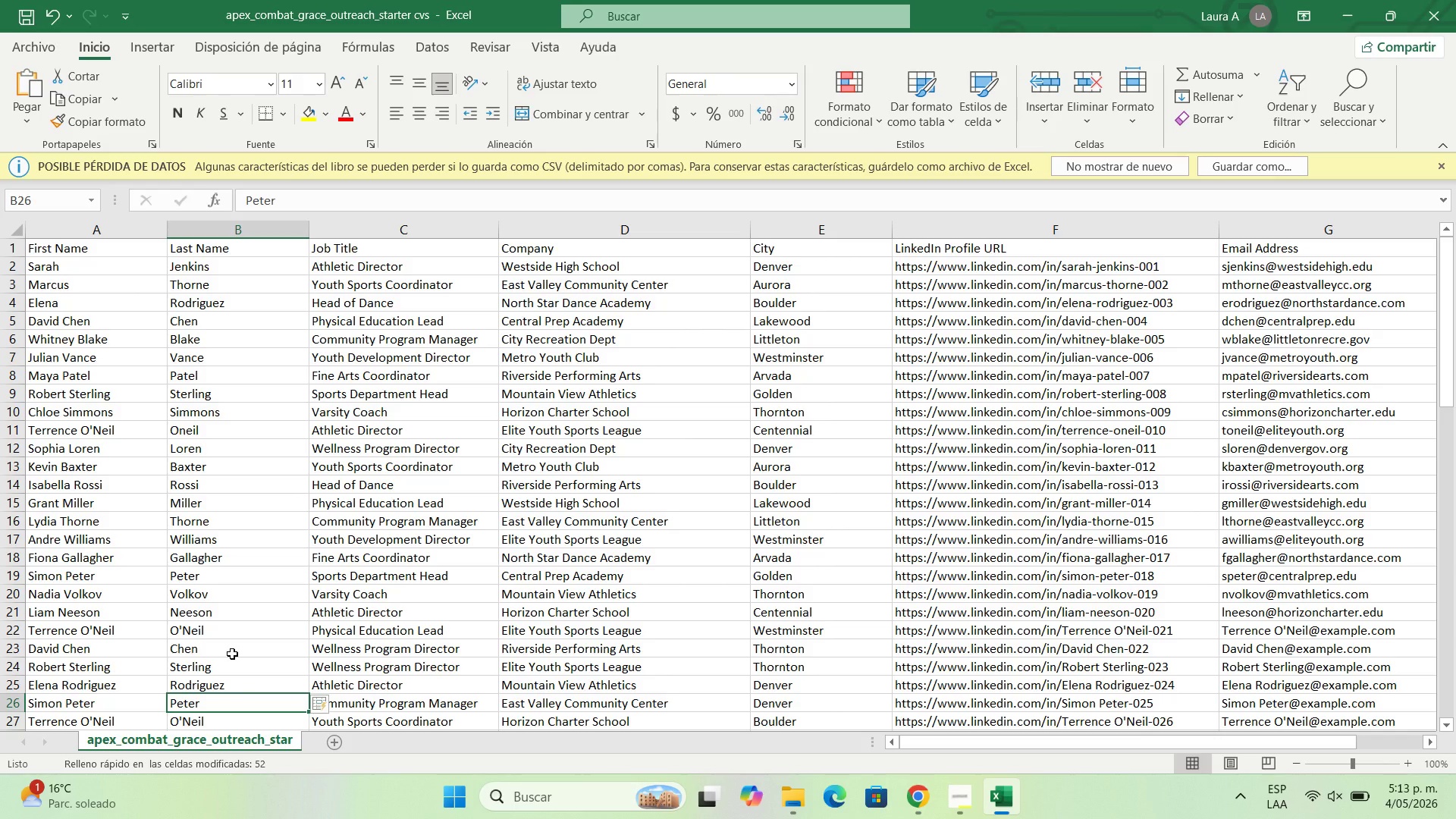 
scroll: coordinate [218, 511], scroll_direction: down, amount: 1.0
 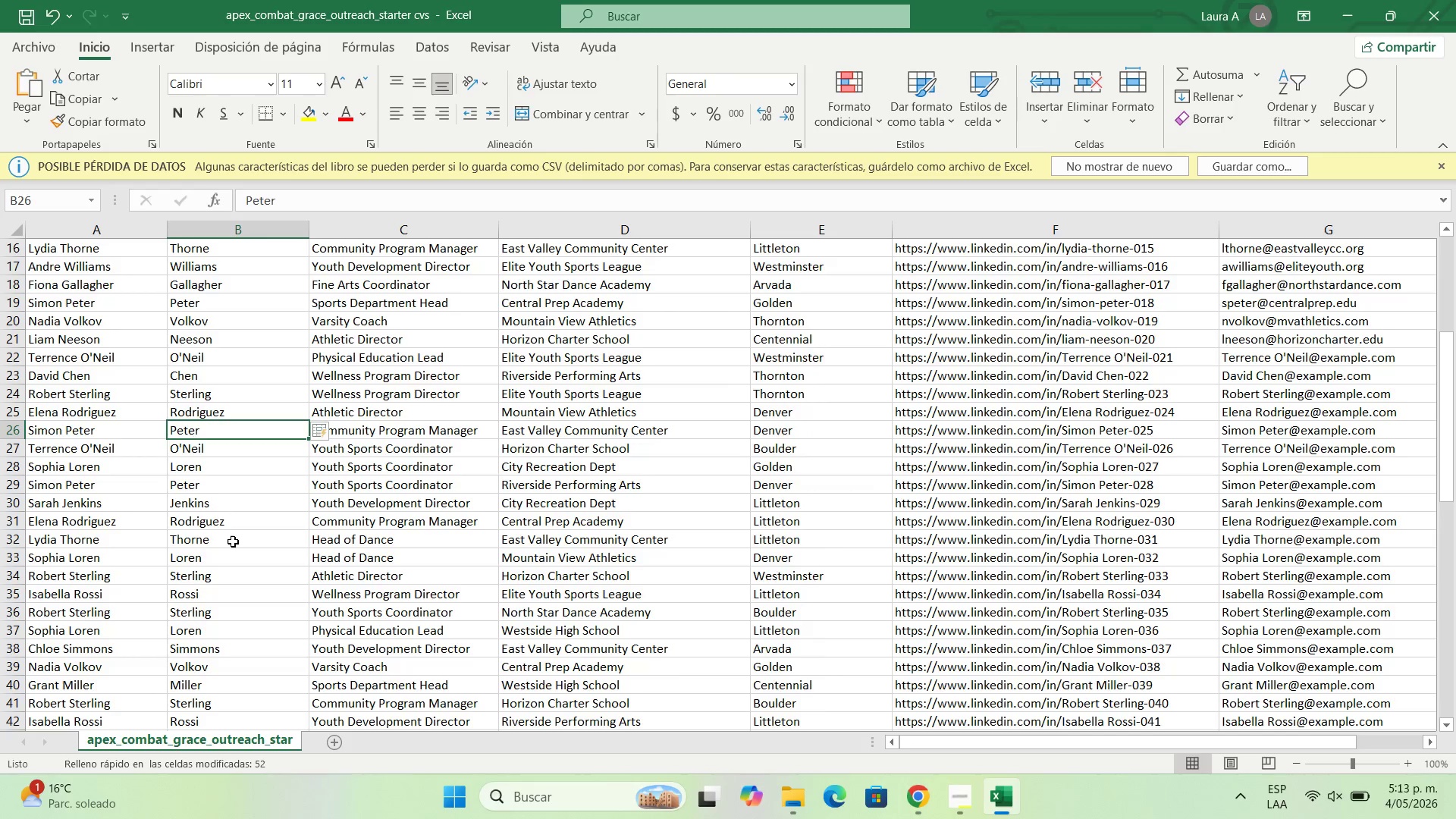 
left_click([233, 541])
 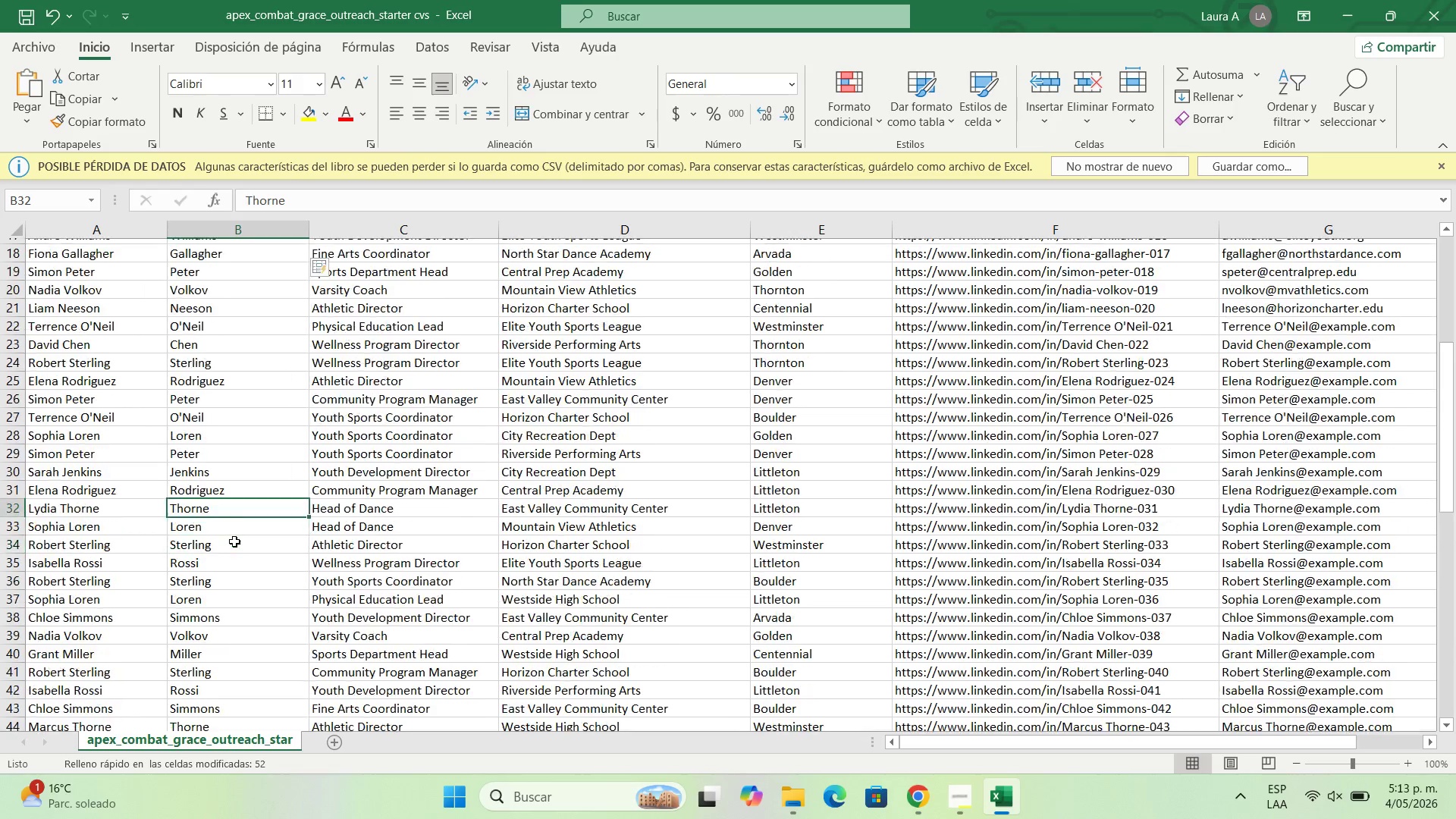 
scroll: coordinate [234, 541], scroll_direction: down, amount: 10.0
 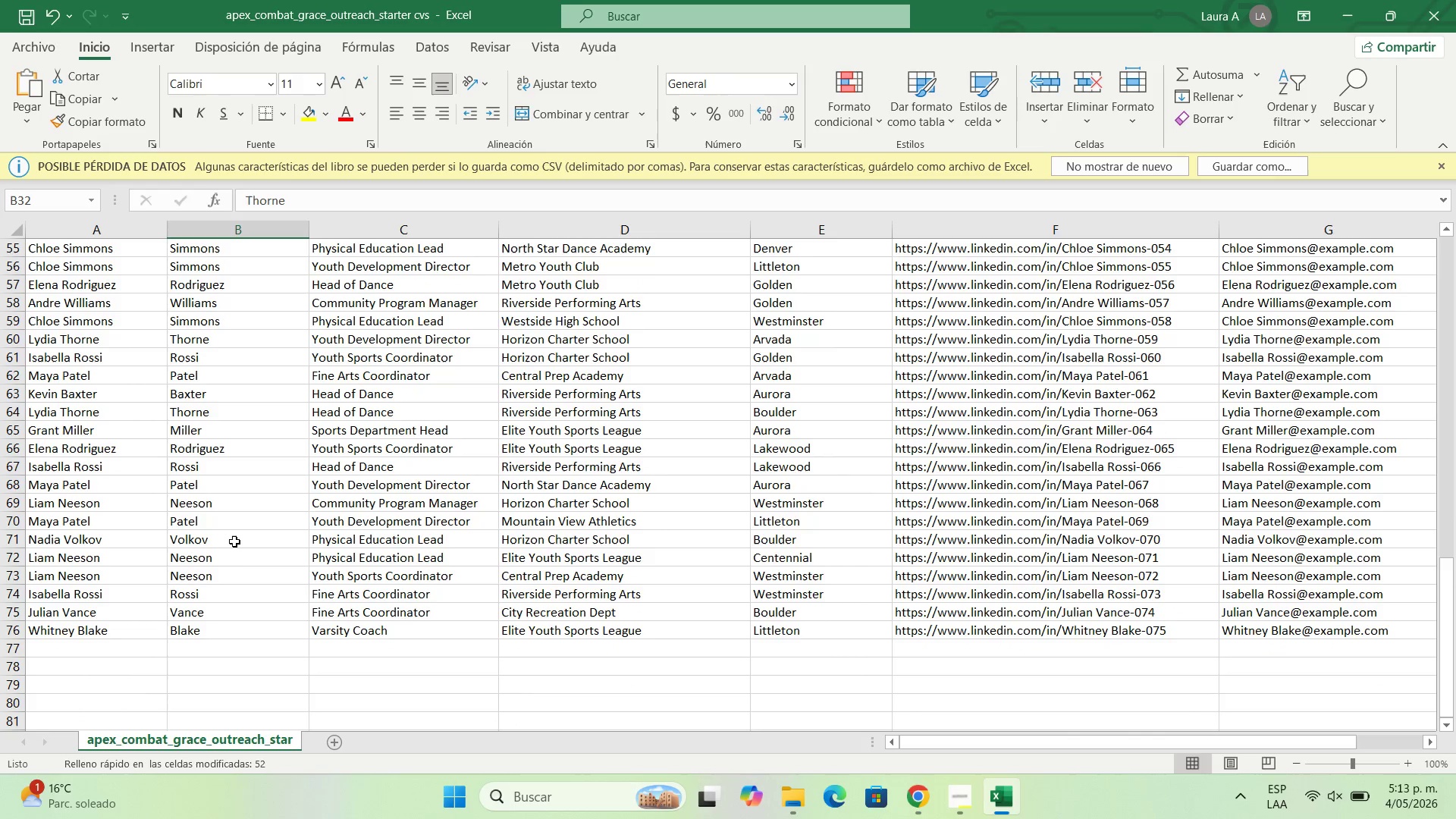 
scroll: coordinate [97, 350], scroll_direction: up, amount: 15.0
 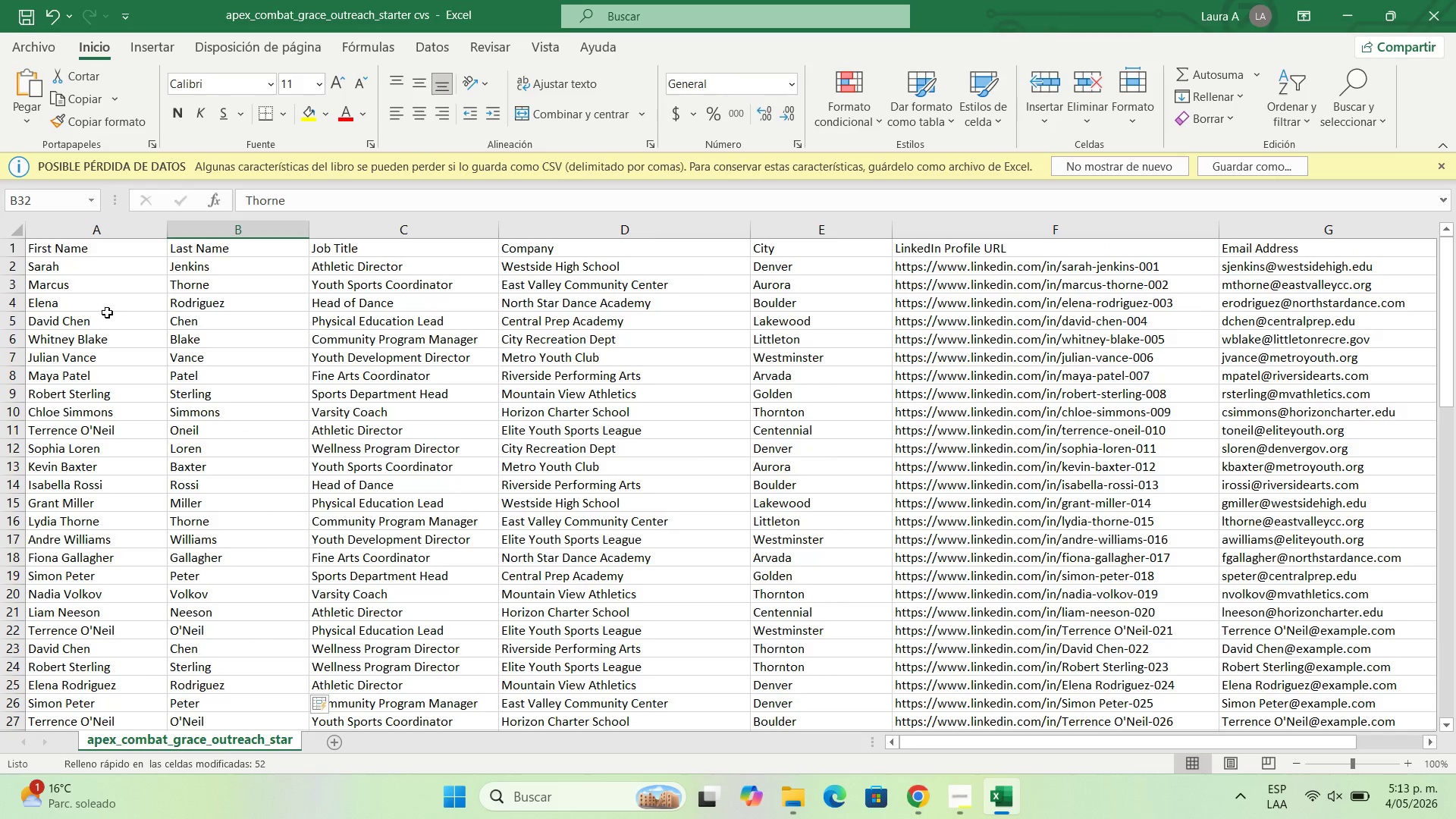 
double_click([105, 318])
 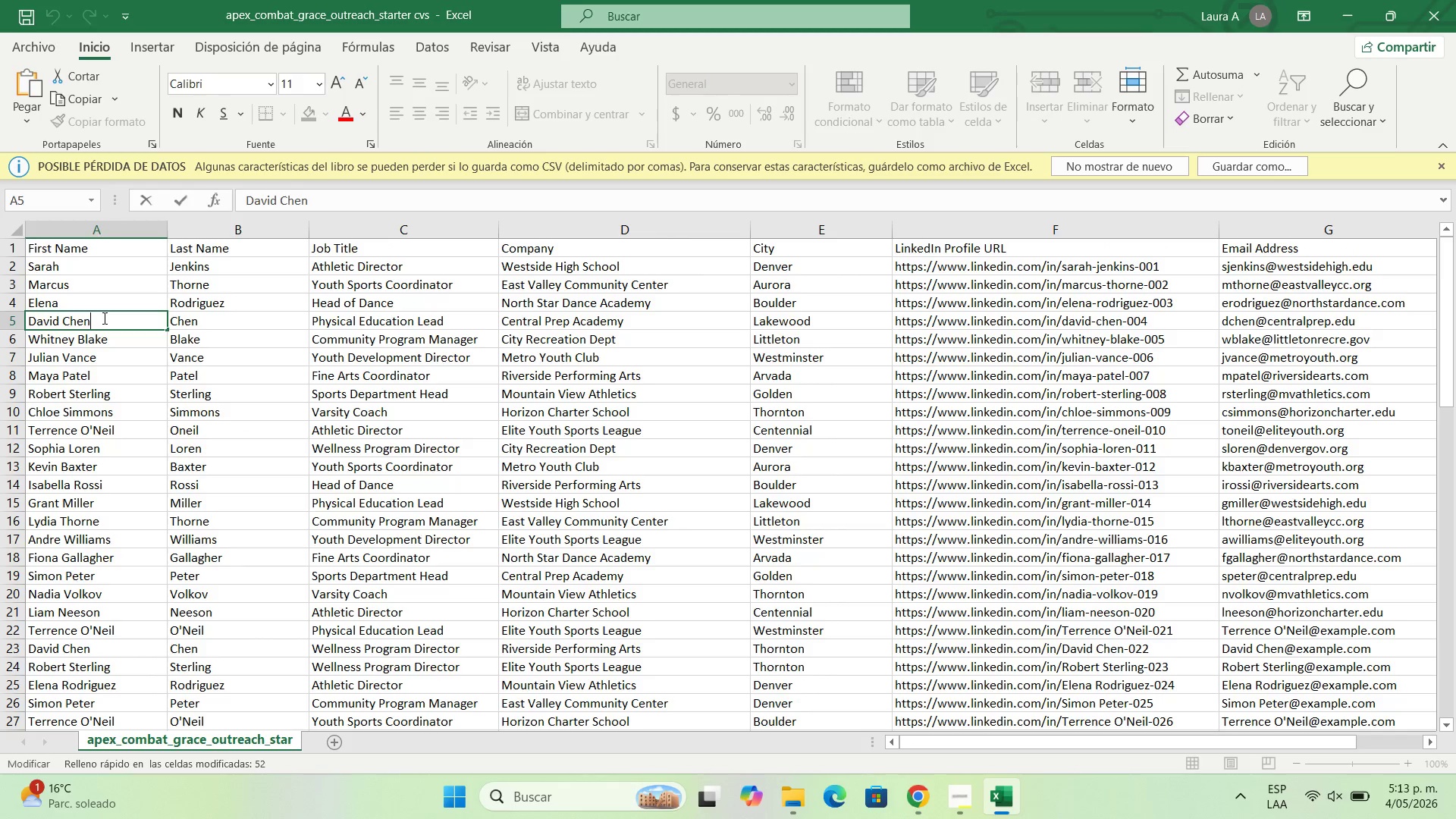 
left_click_drag(start_coordinate=[103, 318], to_coordinate=[64, 315])
 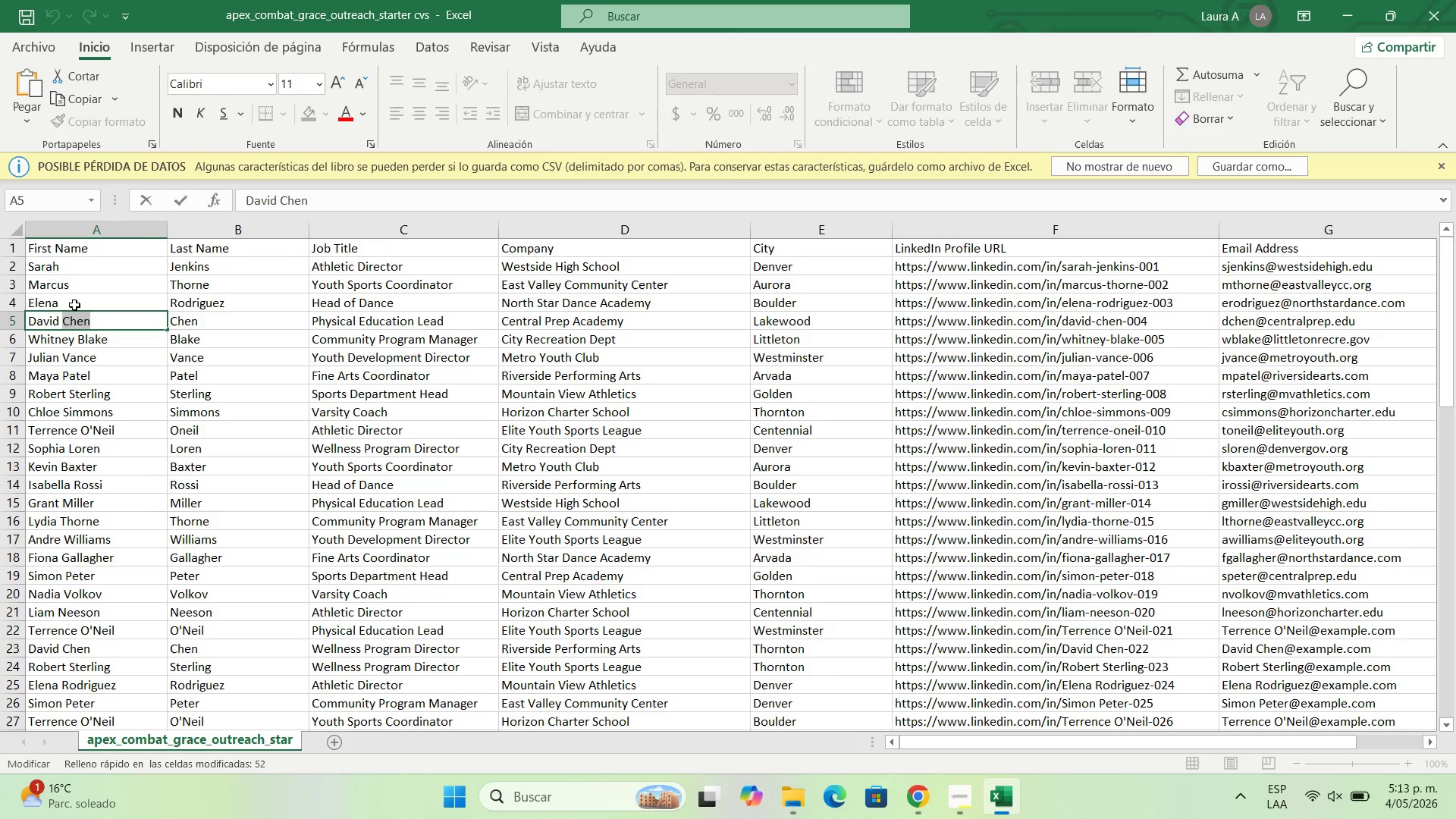 
key(Backspace)
 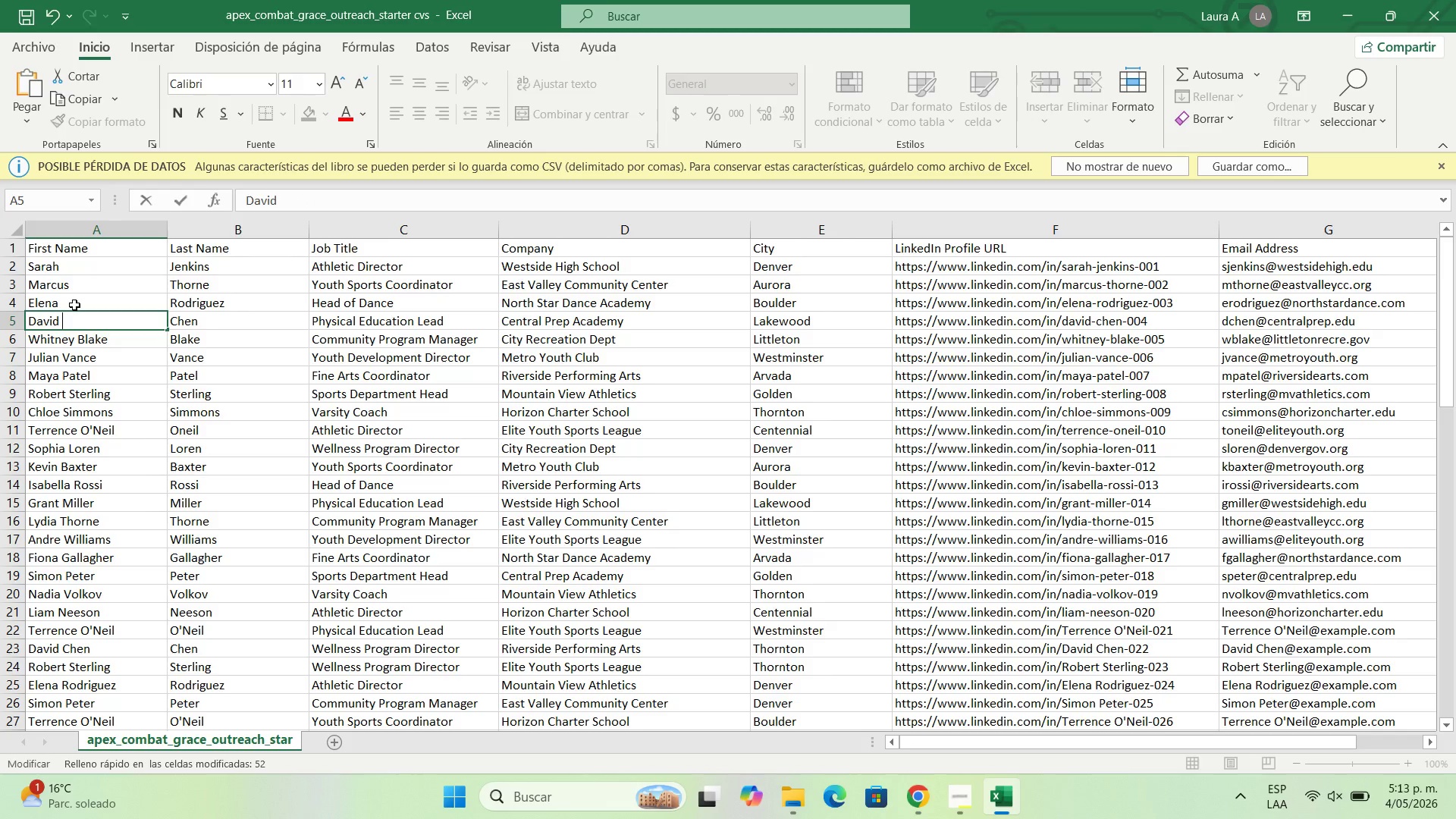 
key(Backspace)
 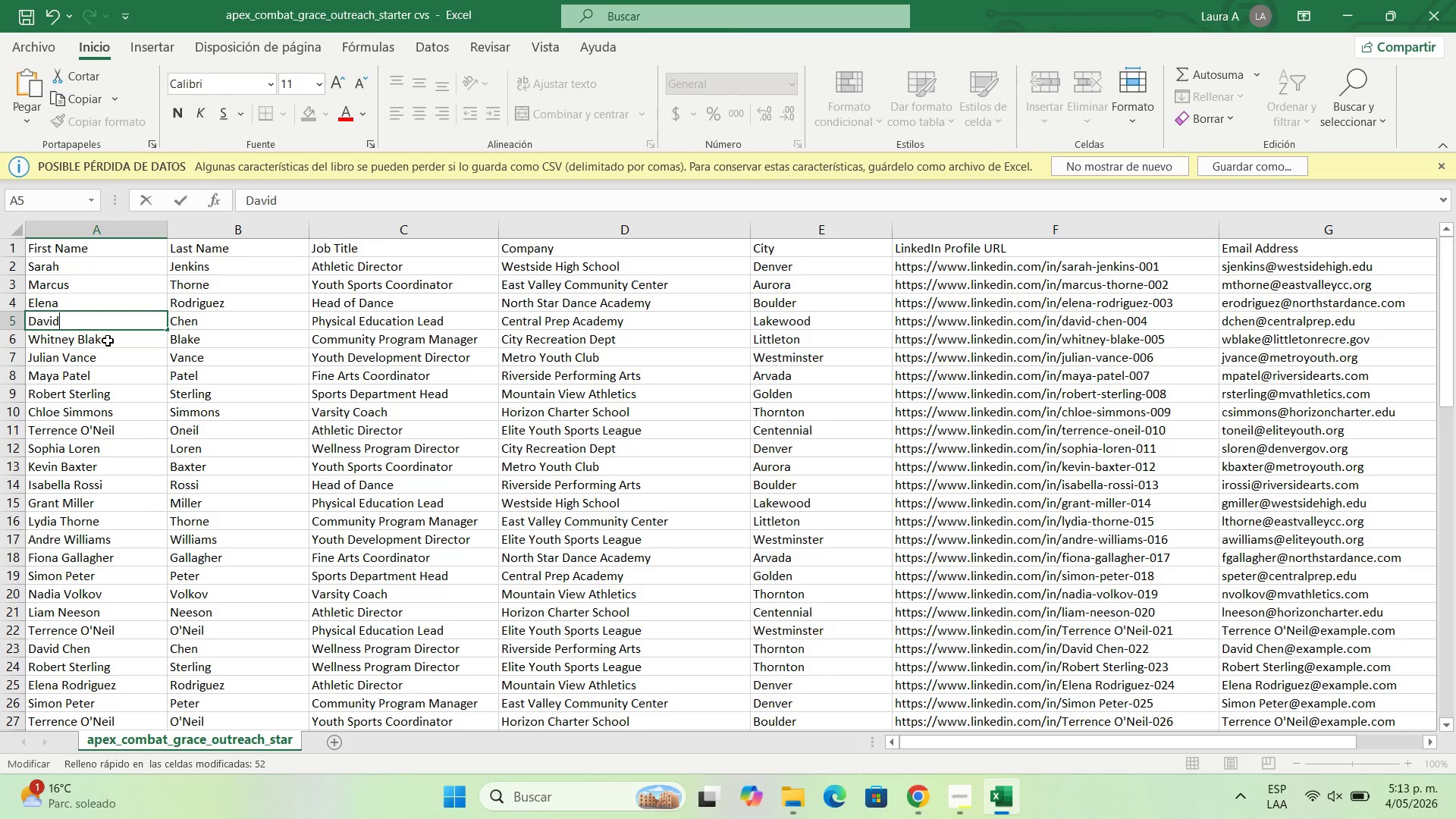 
double_click([109, 340])
 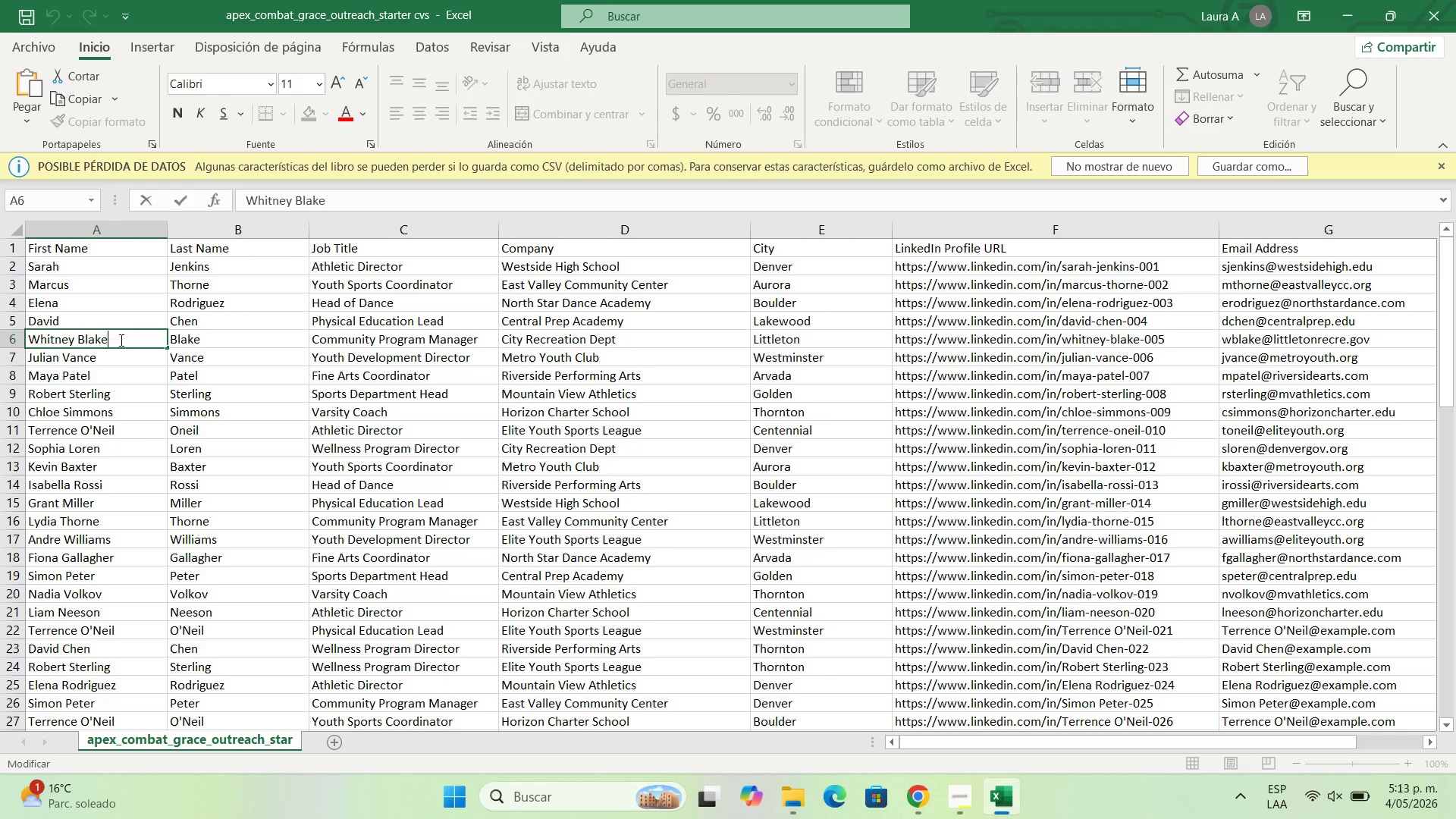 
left_click_drag(start_coordinate=[118, 340], to_coordinate=[76, 337])
 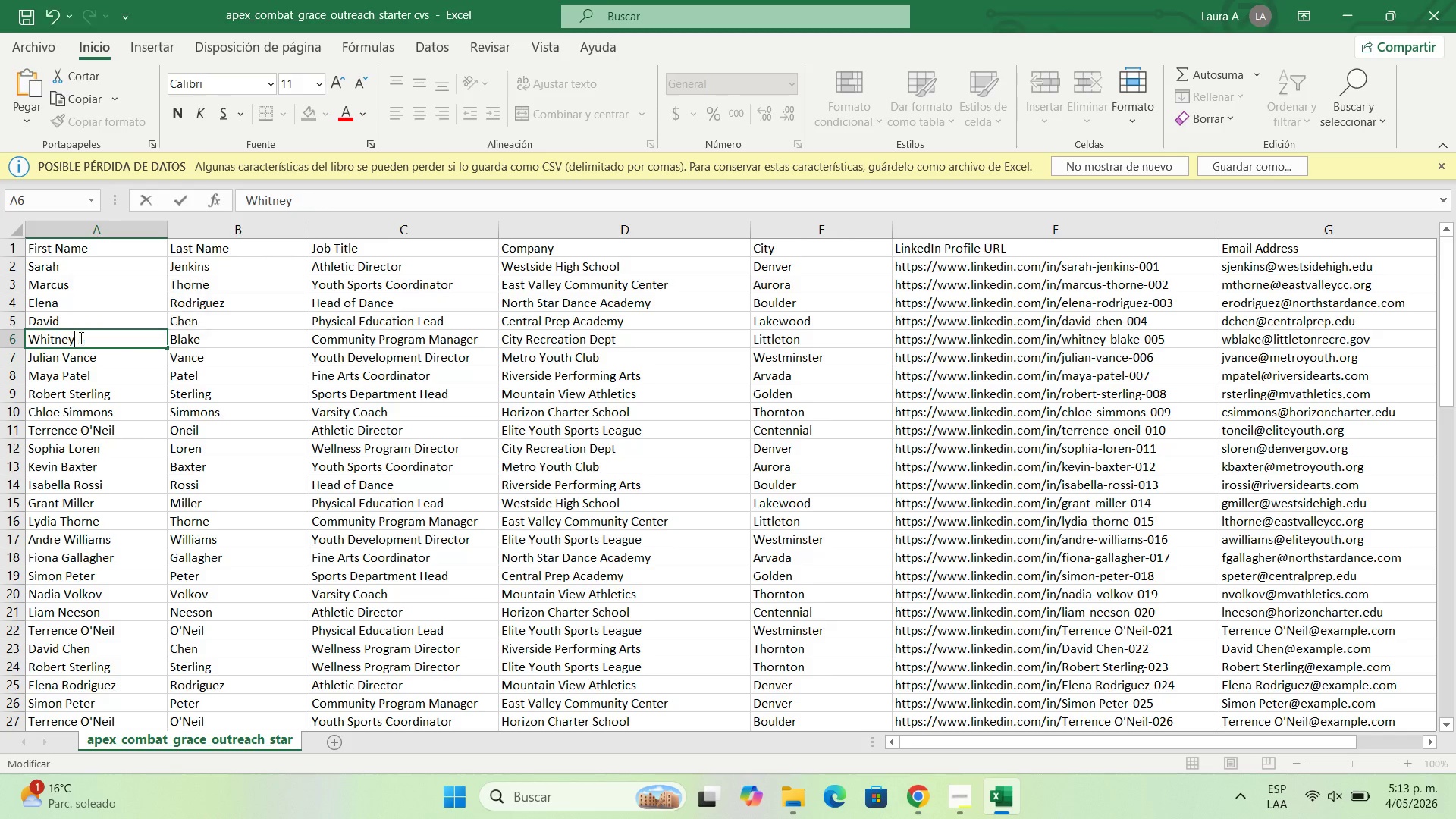 
key(Backspace)
 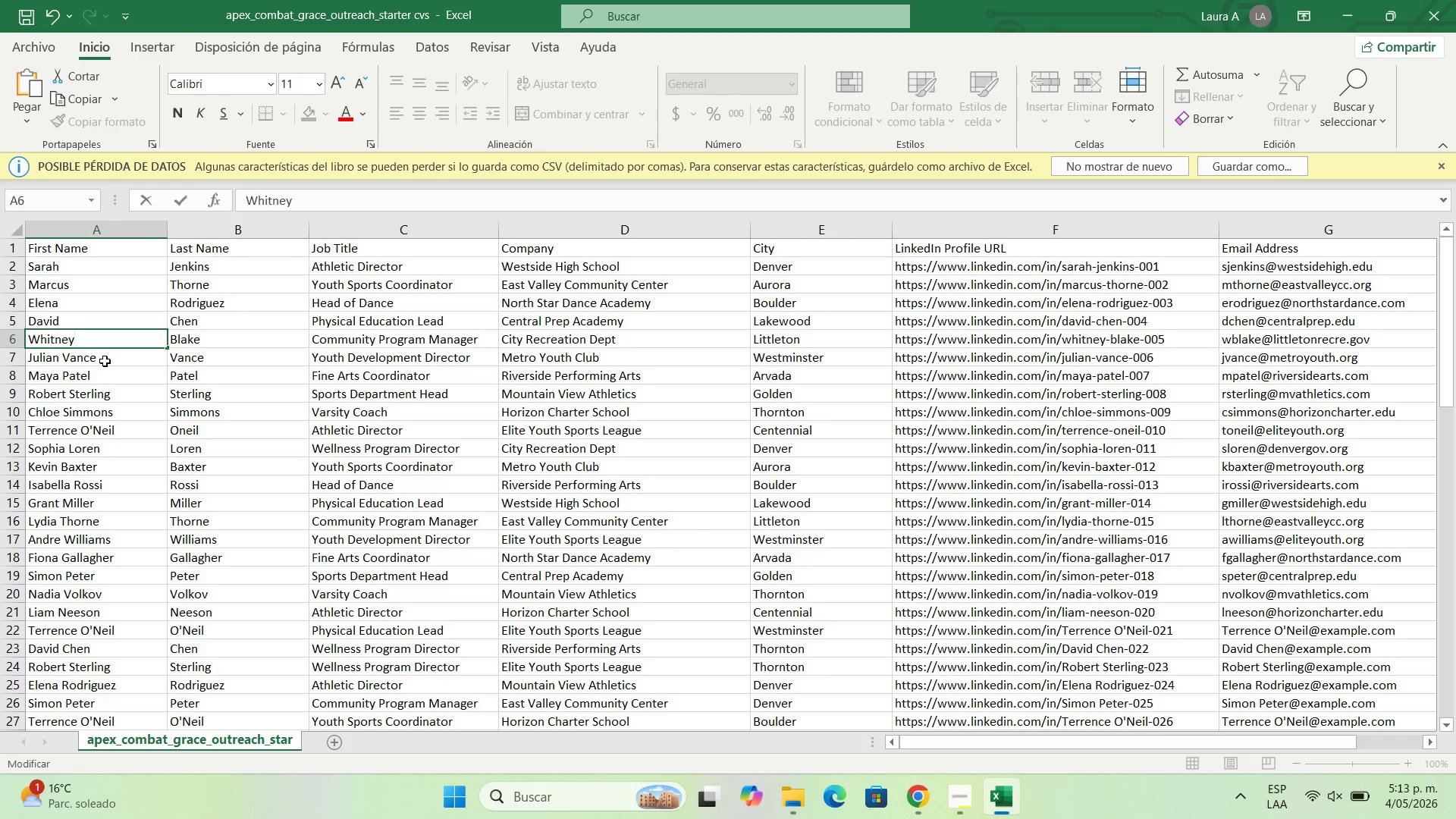 
double_click([105, 361])
 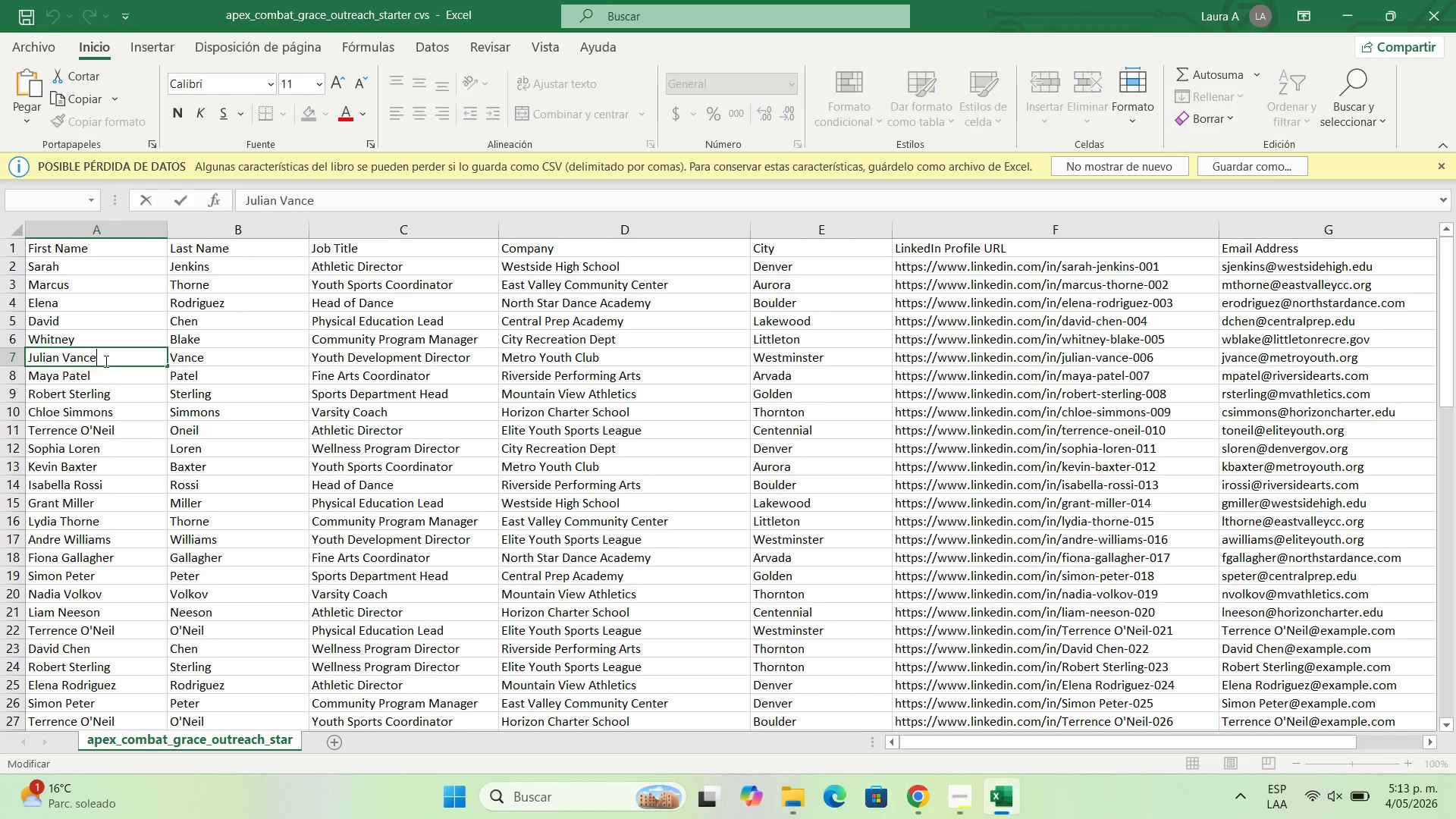 
left_click_drag(start_coordinate=[105, 361], to_coordinate=[55, 358])
 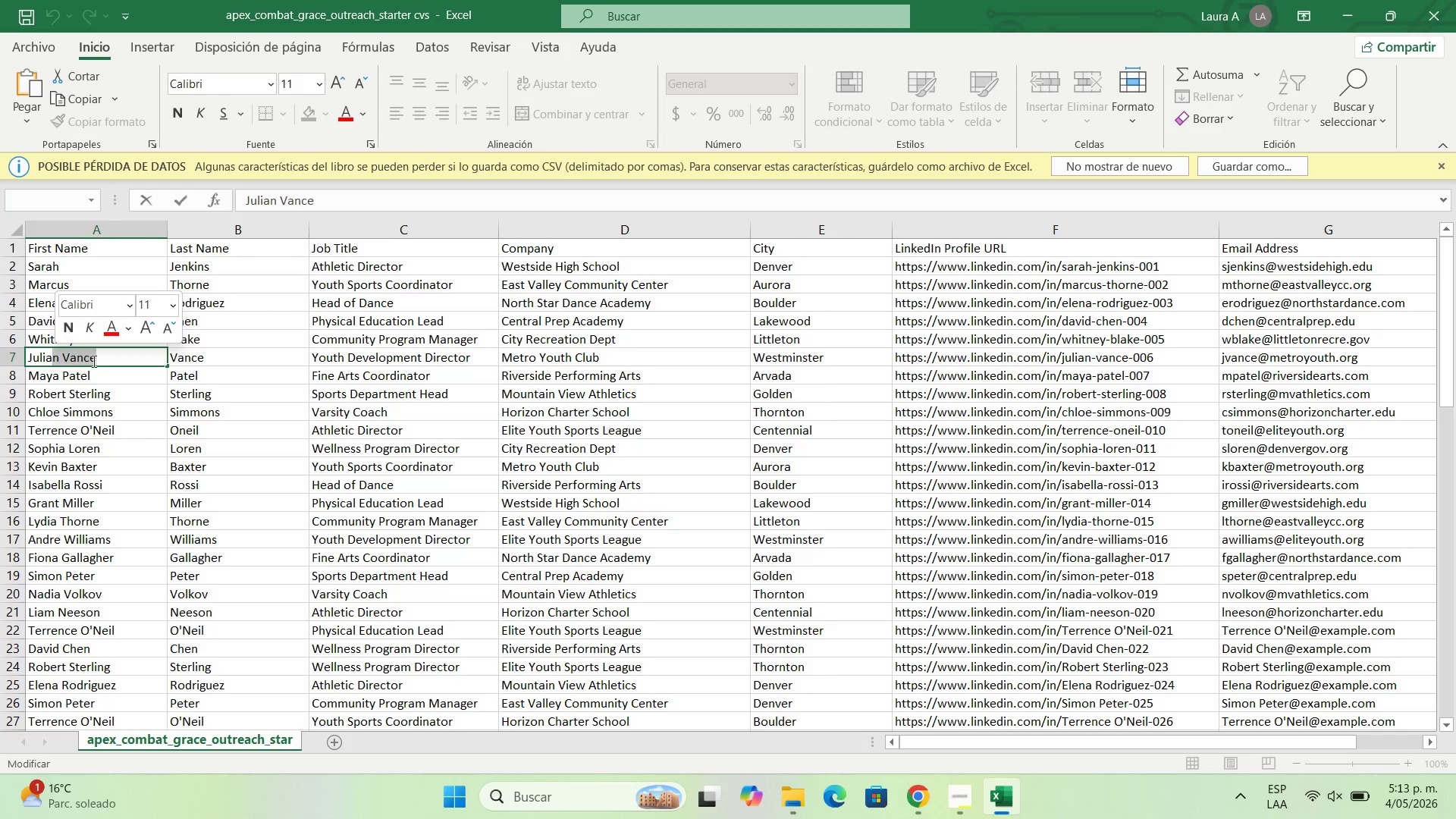 
left_click([93, 361])
 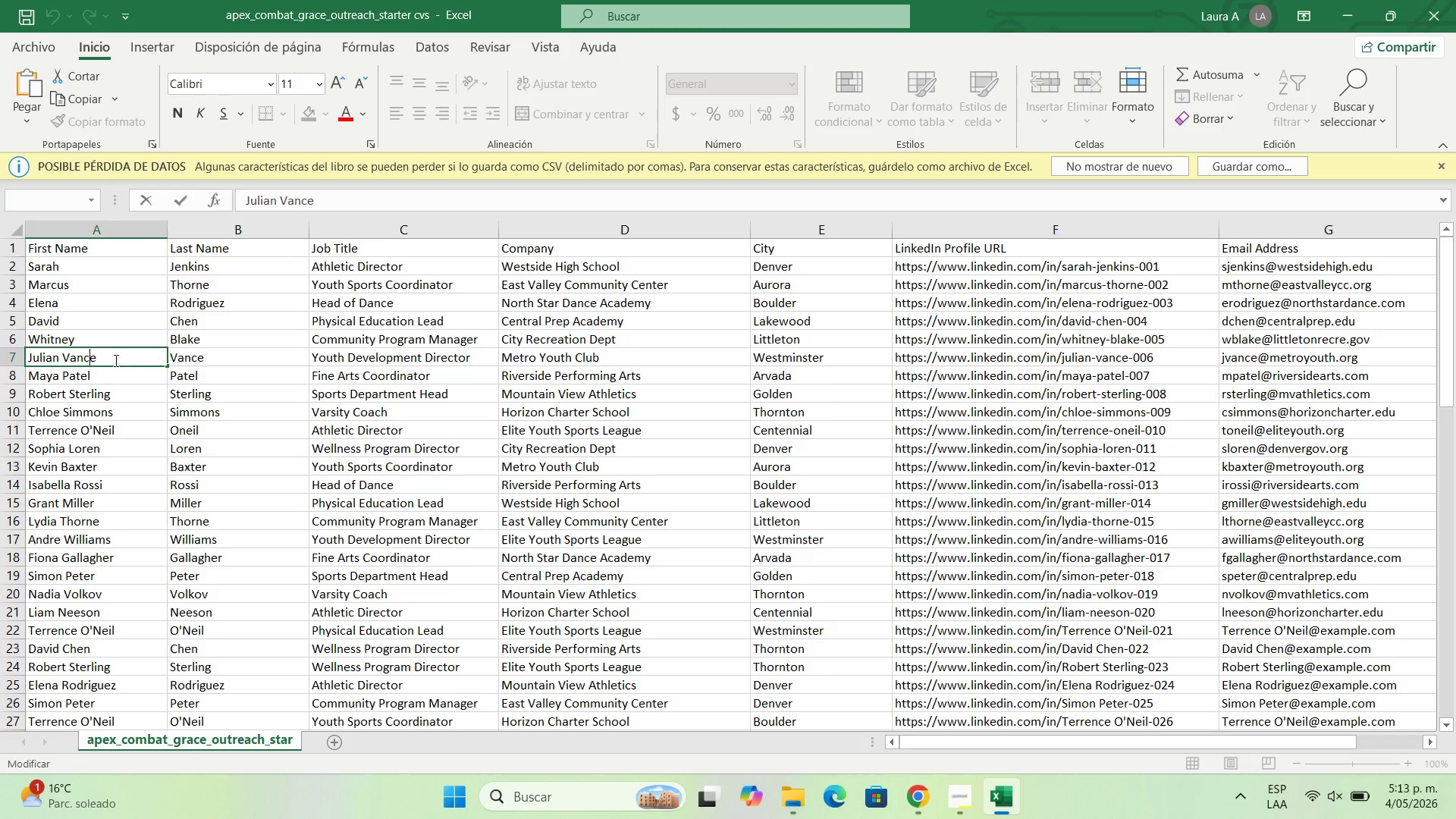 
left_click_drag(start_coordinate=[115, 361], to_coordinate=[63, 353])
 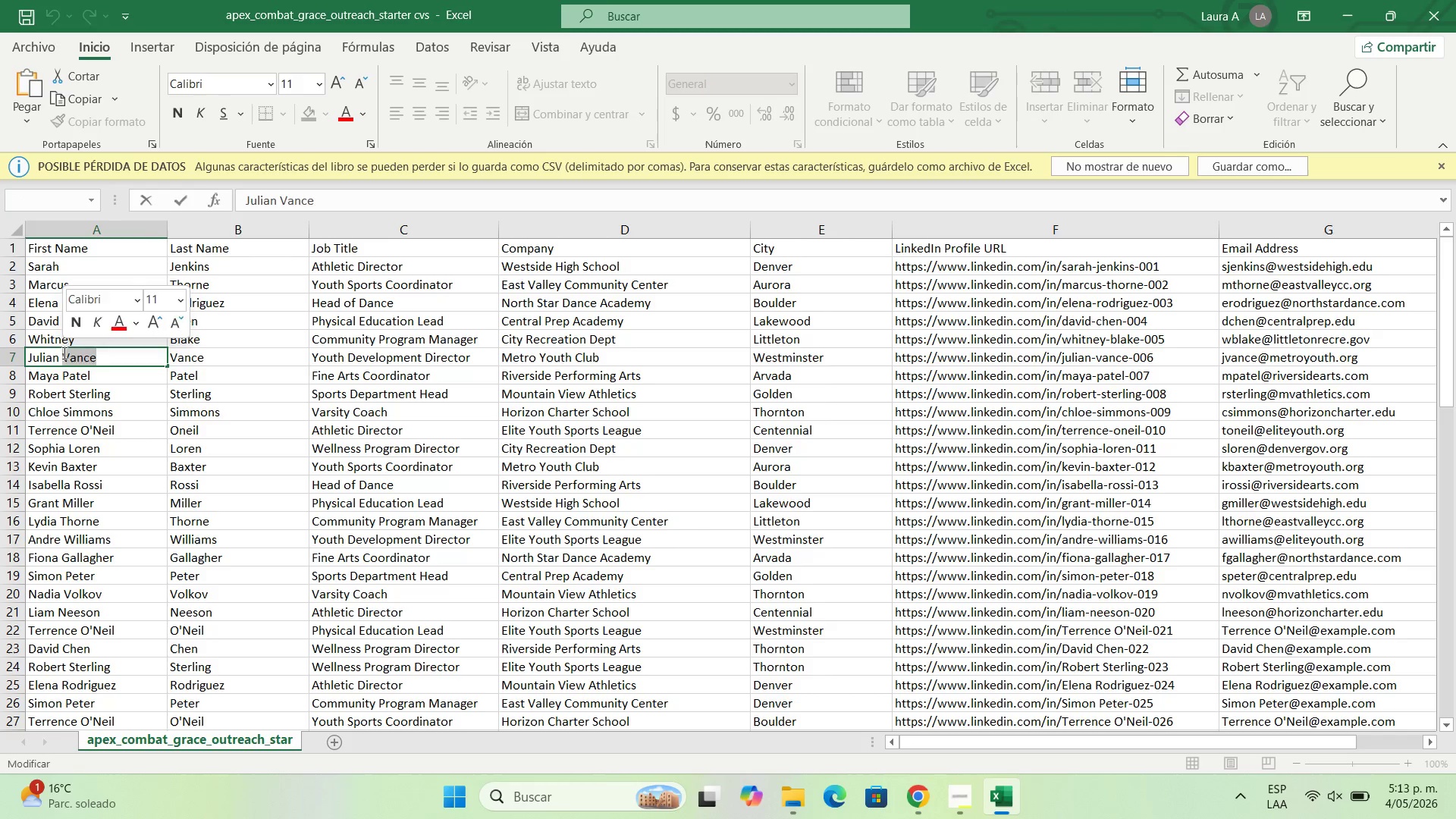 
key(Backspace)
 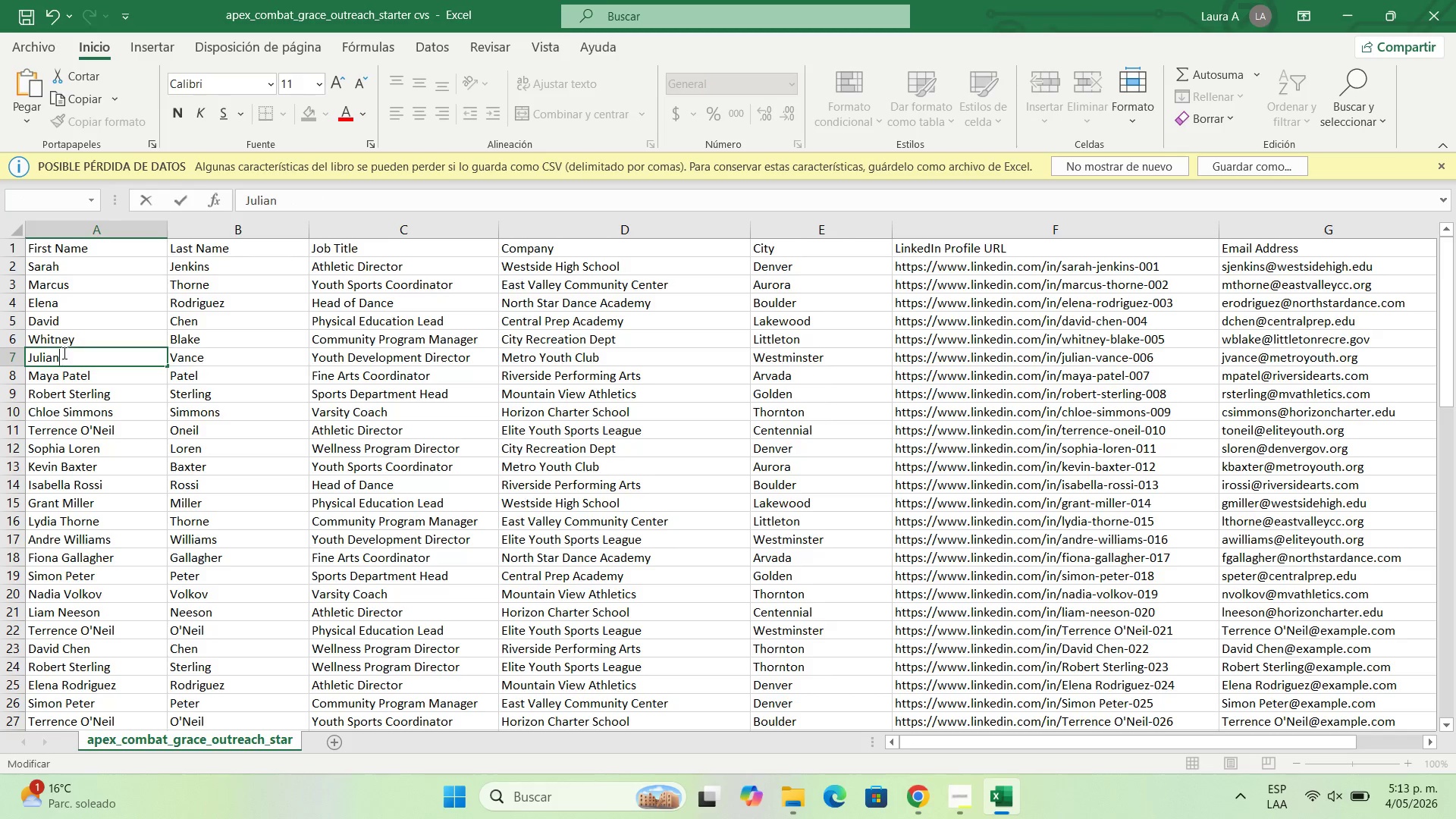 
key(Backspace)
 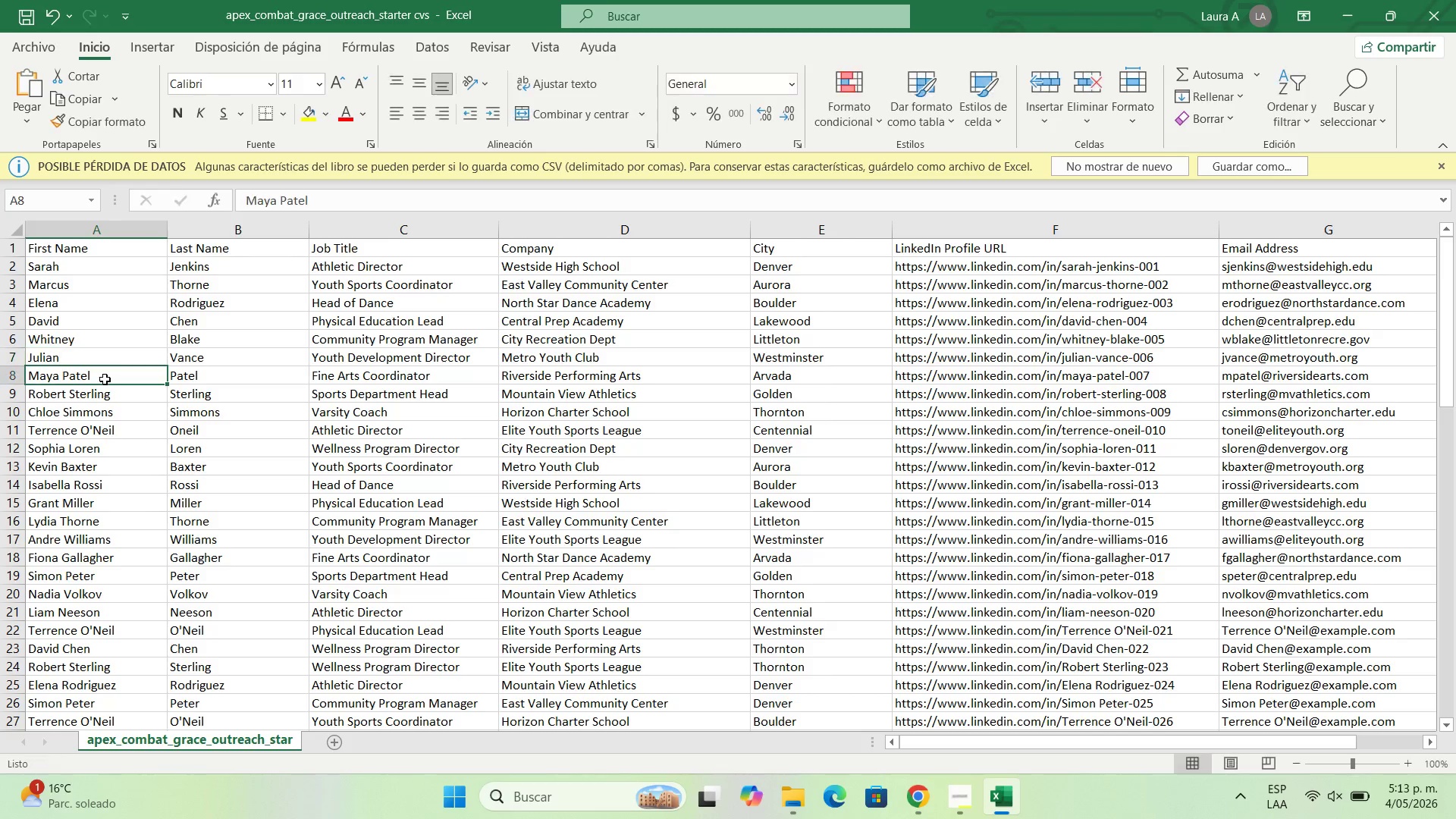 
double_click([105, 379])
 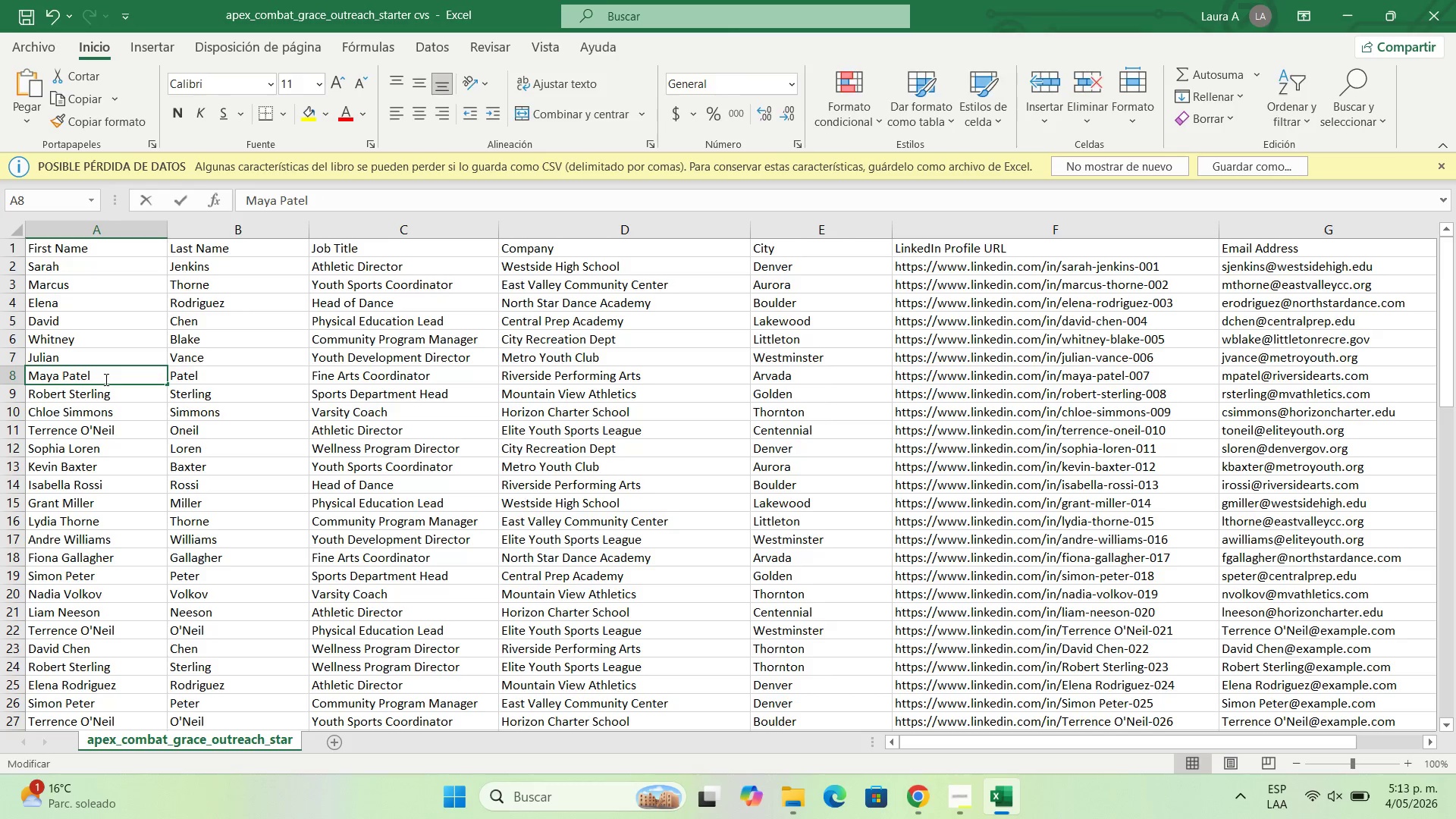 
triple_click([105, 379])
 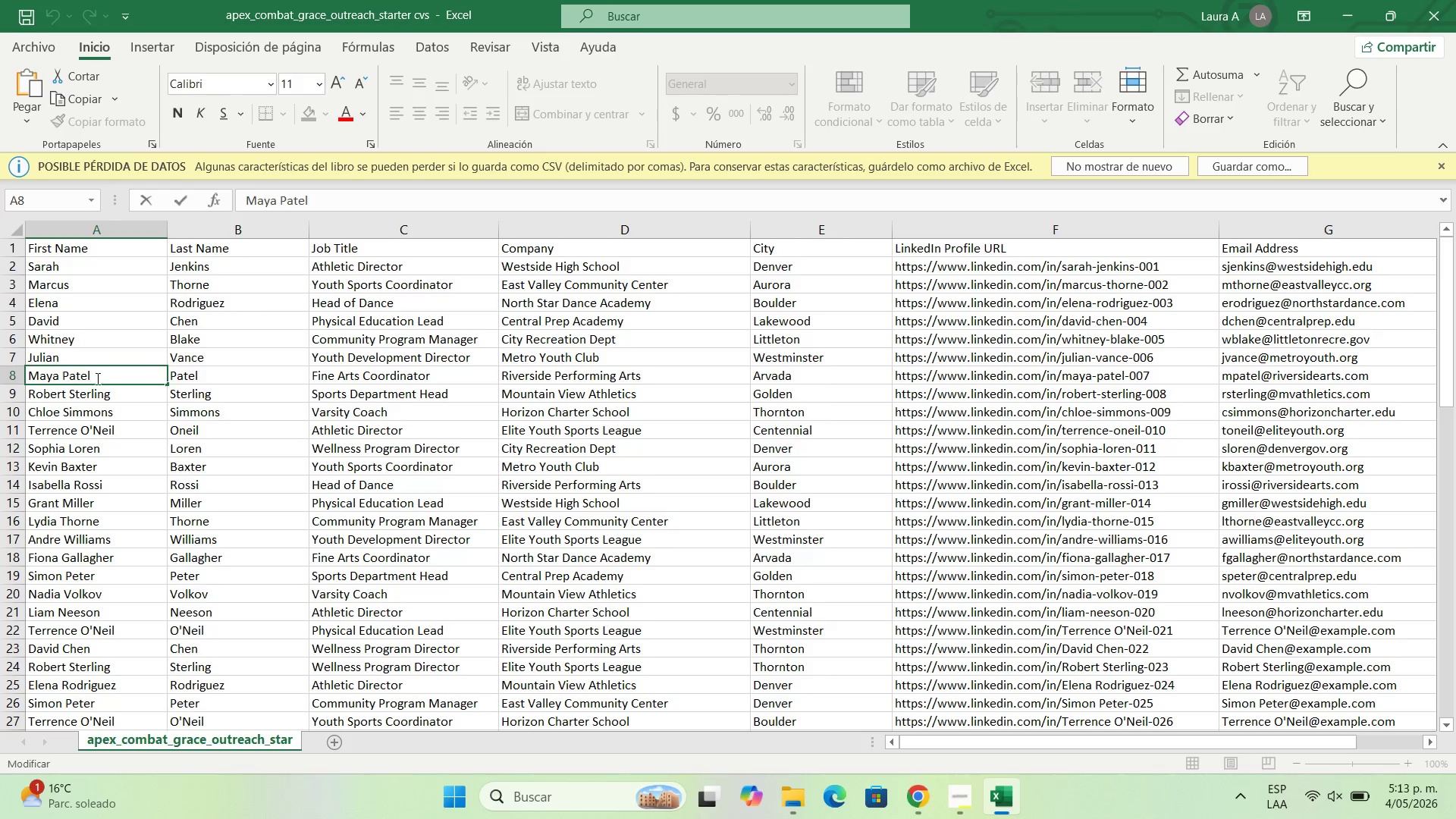 
left_click_drag(start_coordinate=[99, 379], to_coordinate=[58, 369])
 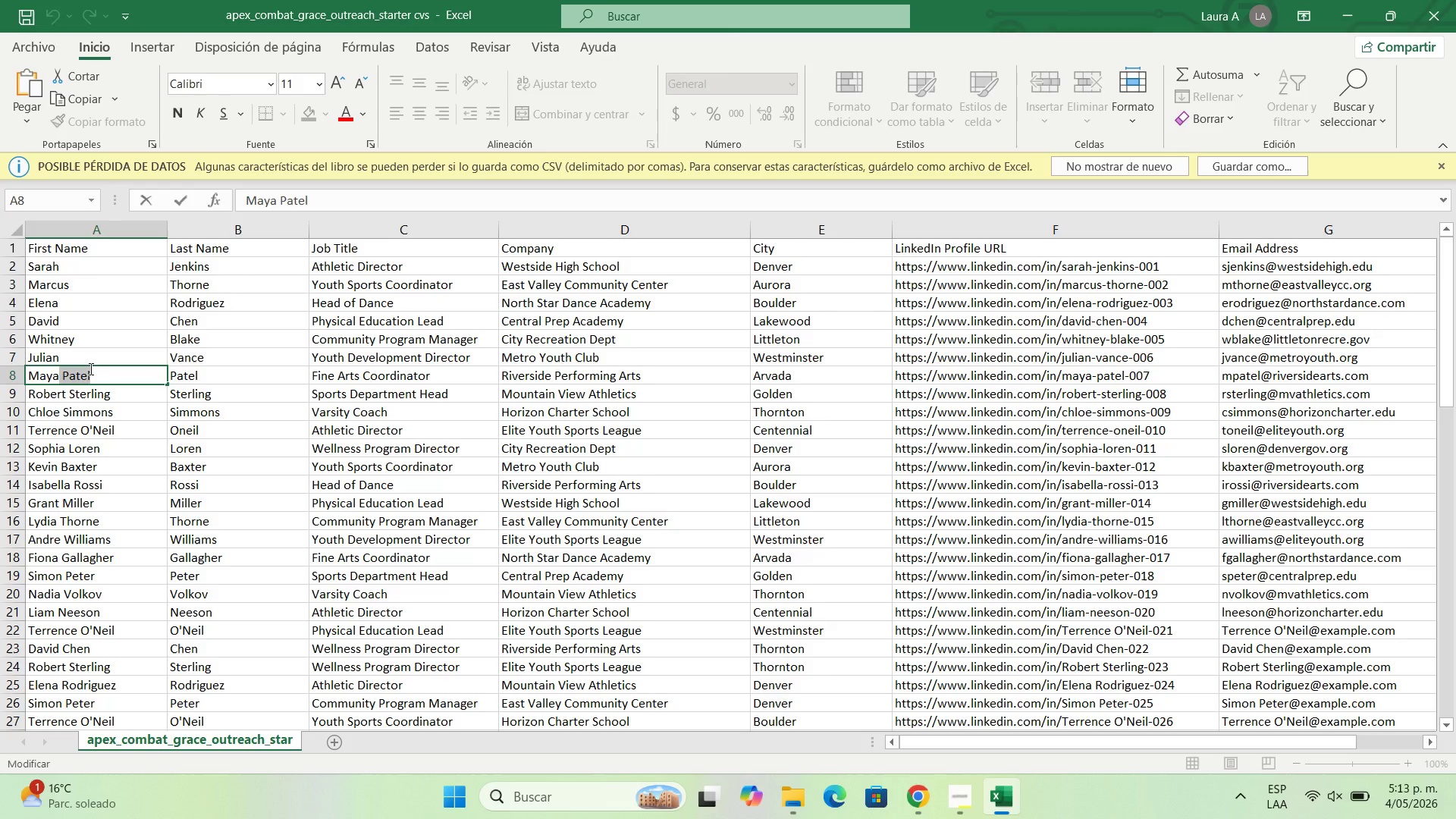 
key(Backspace)
 